 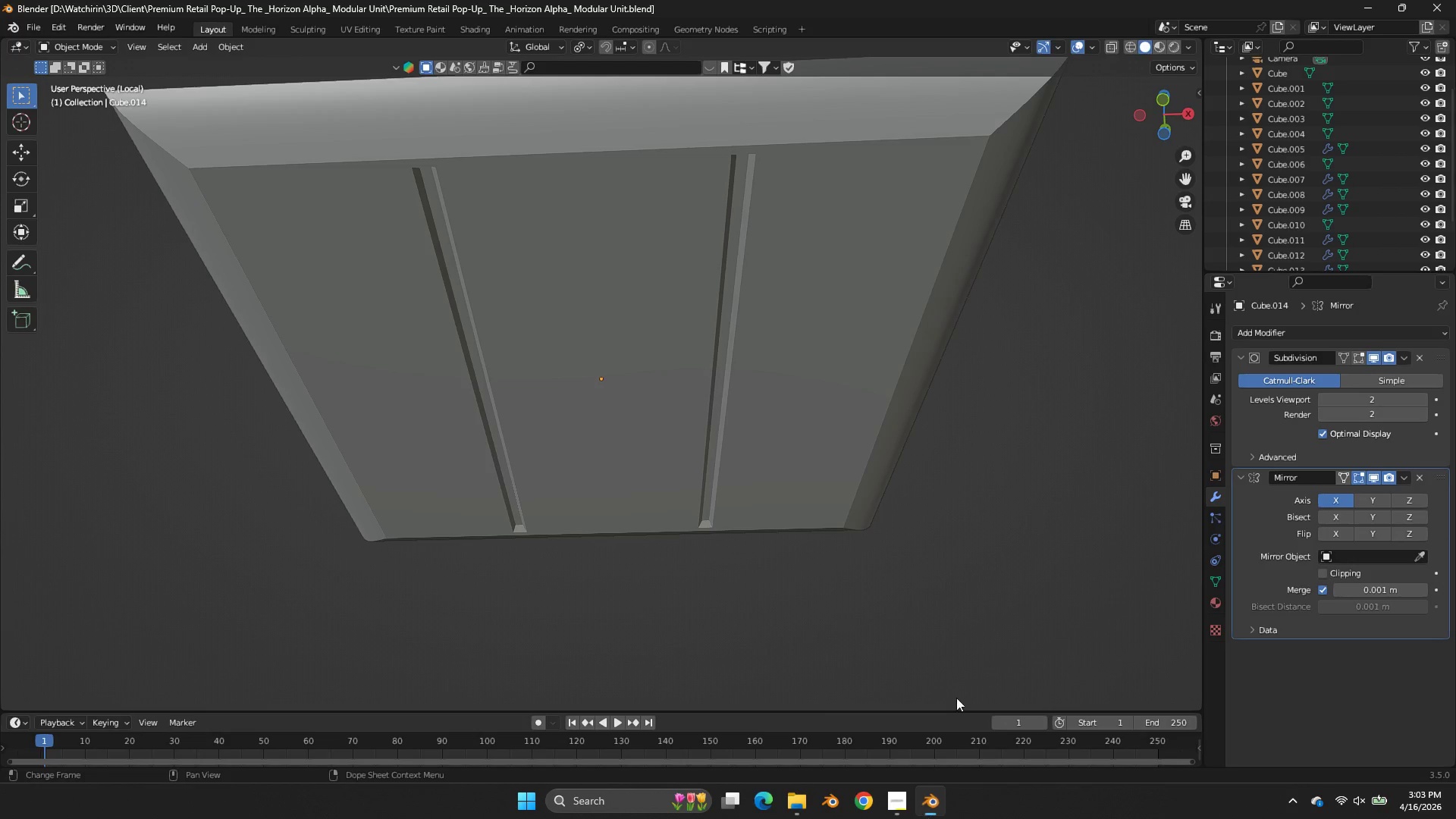 
left_click_drag(start_coordinate=[1138, 135], to_coordinate=[1140, 171])
 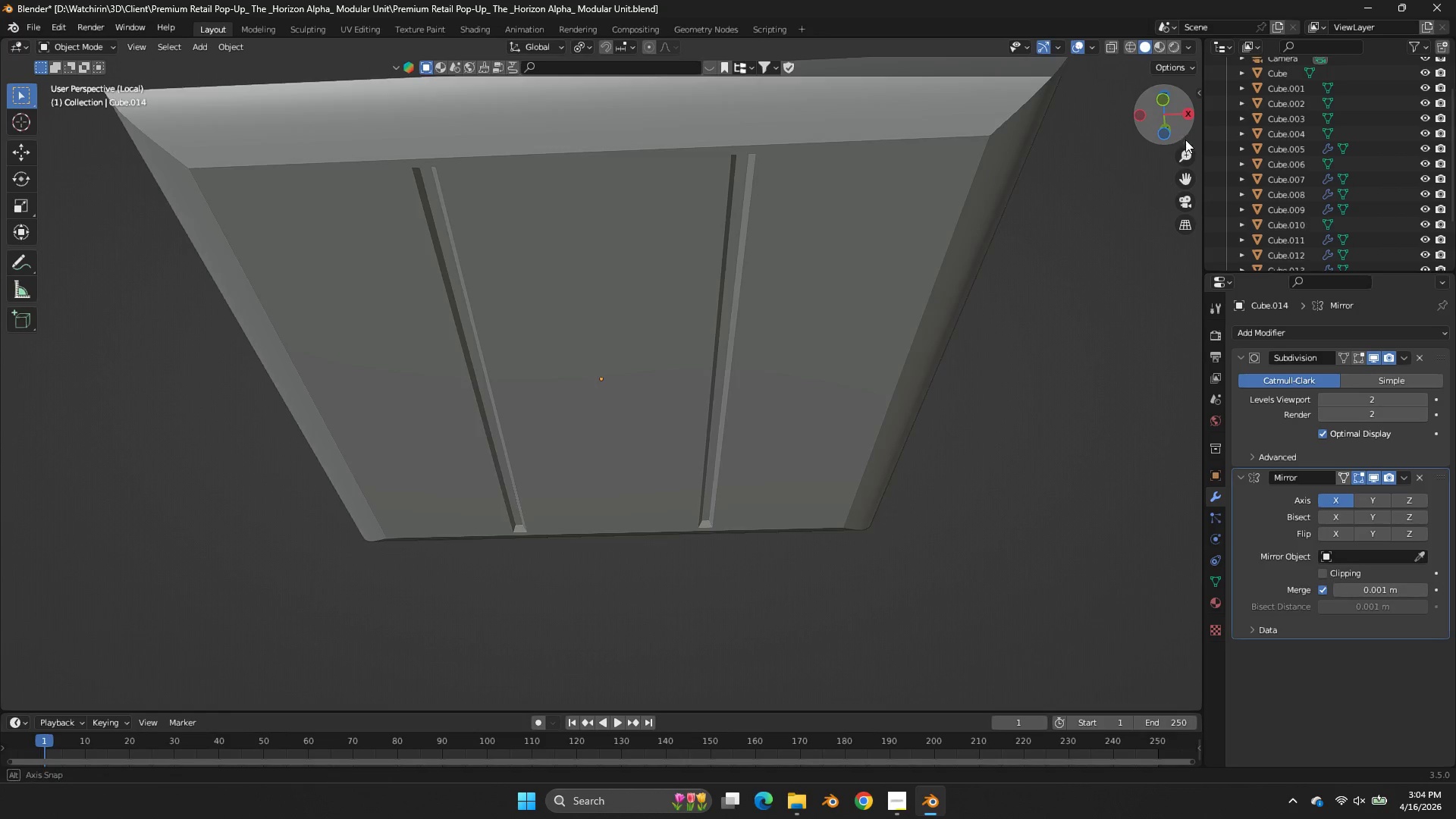 
left_click_drag(start_coordinate=[1188, 132], to_coordinate=[1139, 187])
 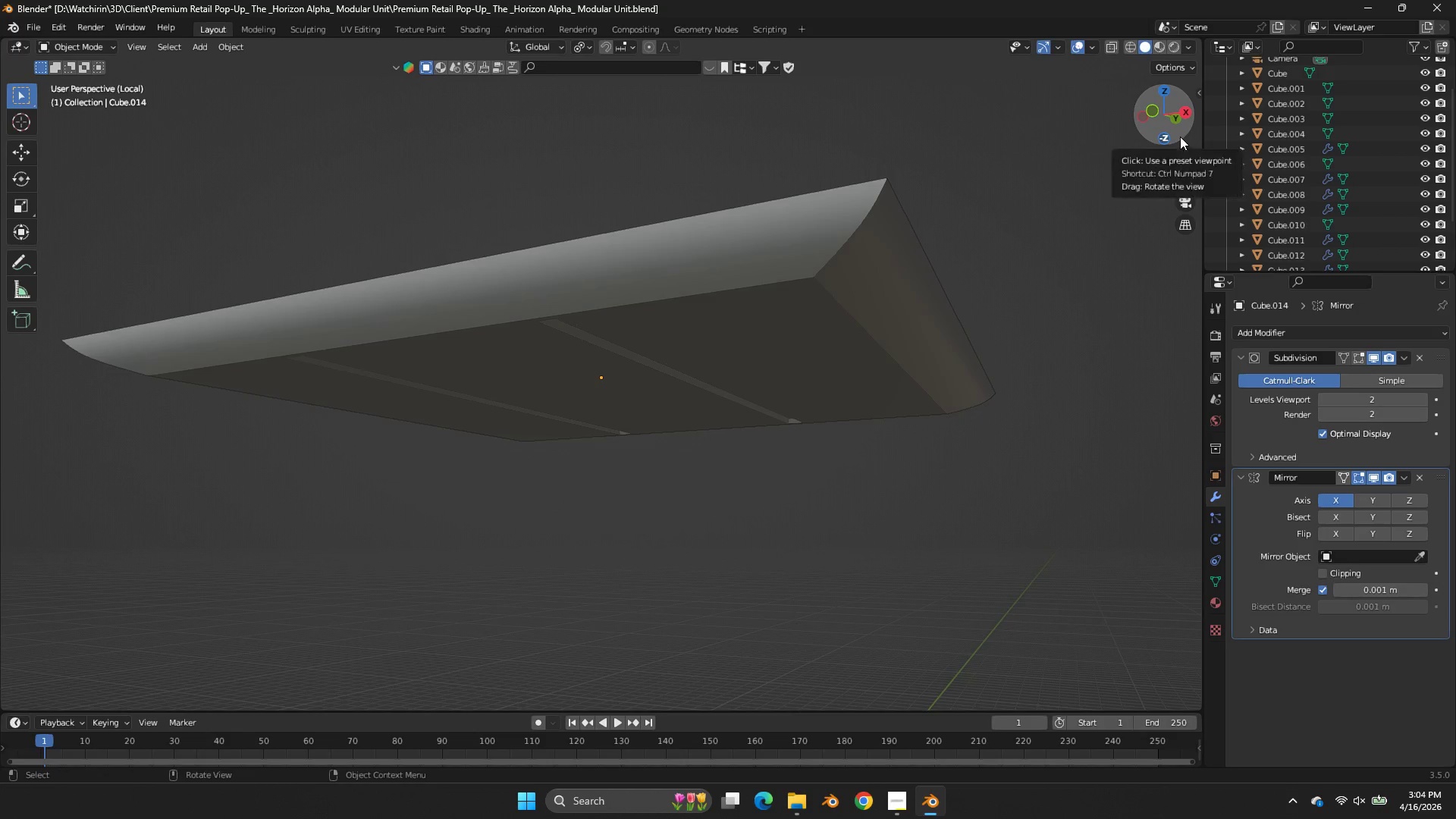 
key(NumpadDivide)
 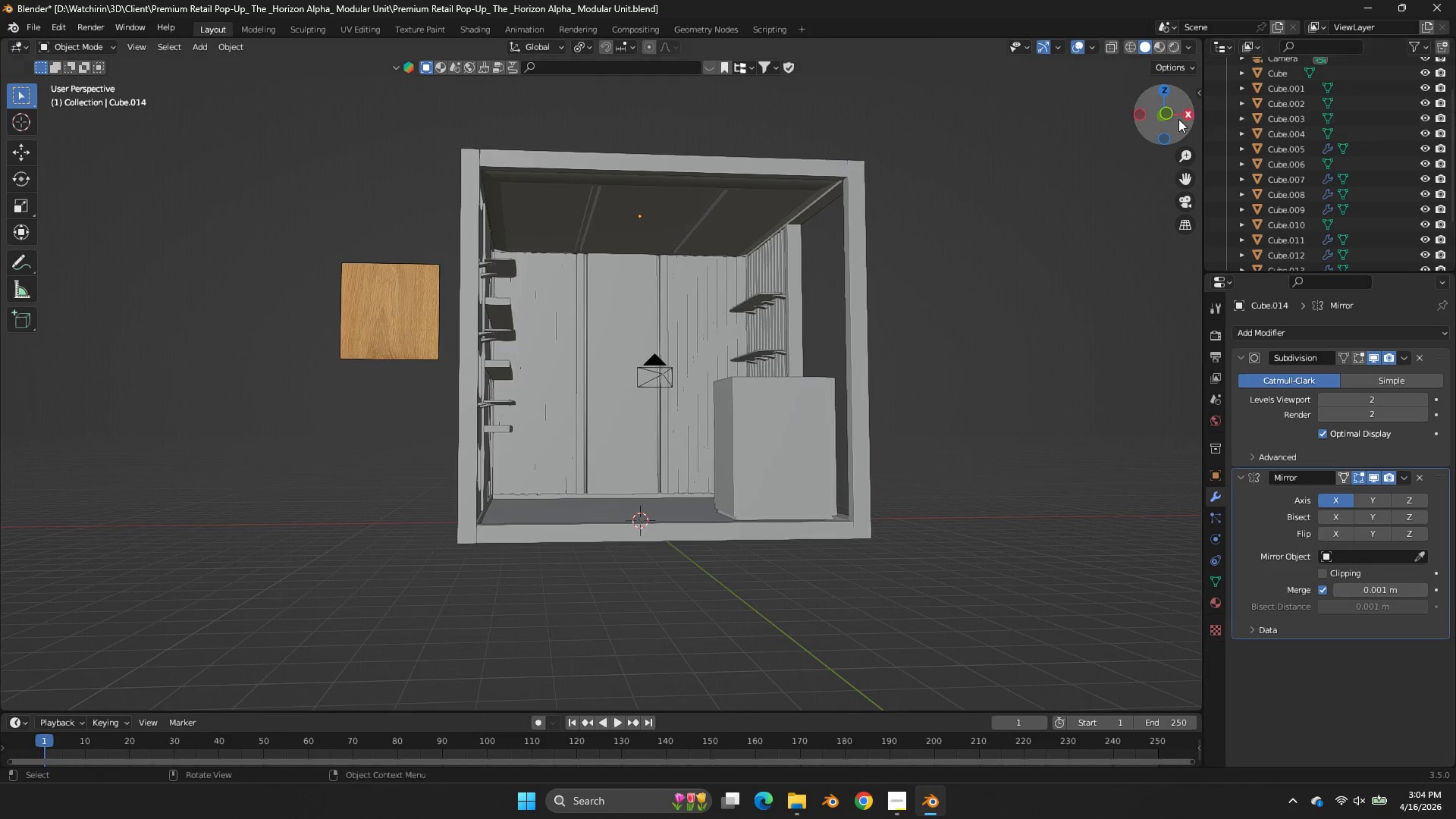 
left_click_drag(start_coordinate=[1153, 119], to_coordinate=[1110, 140])
 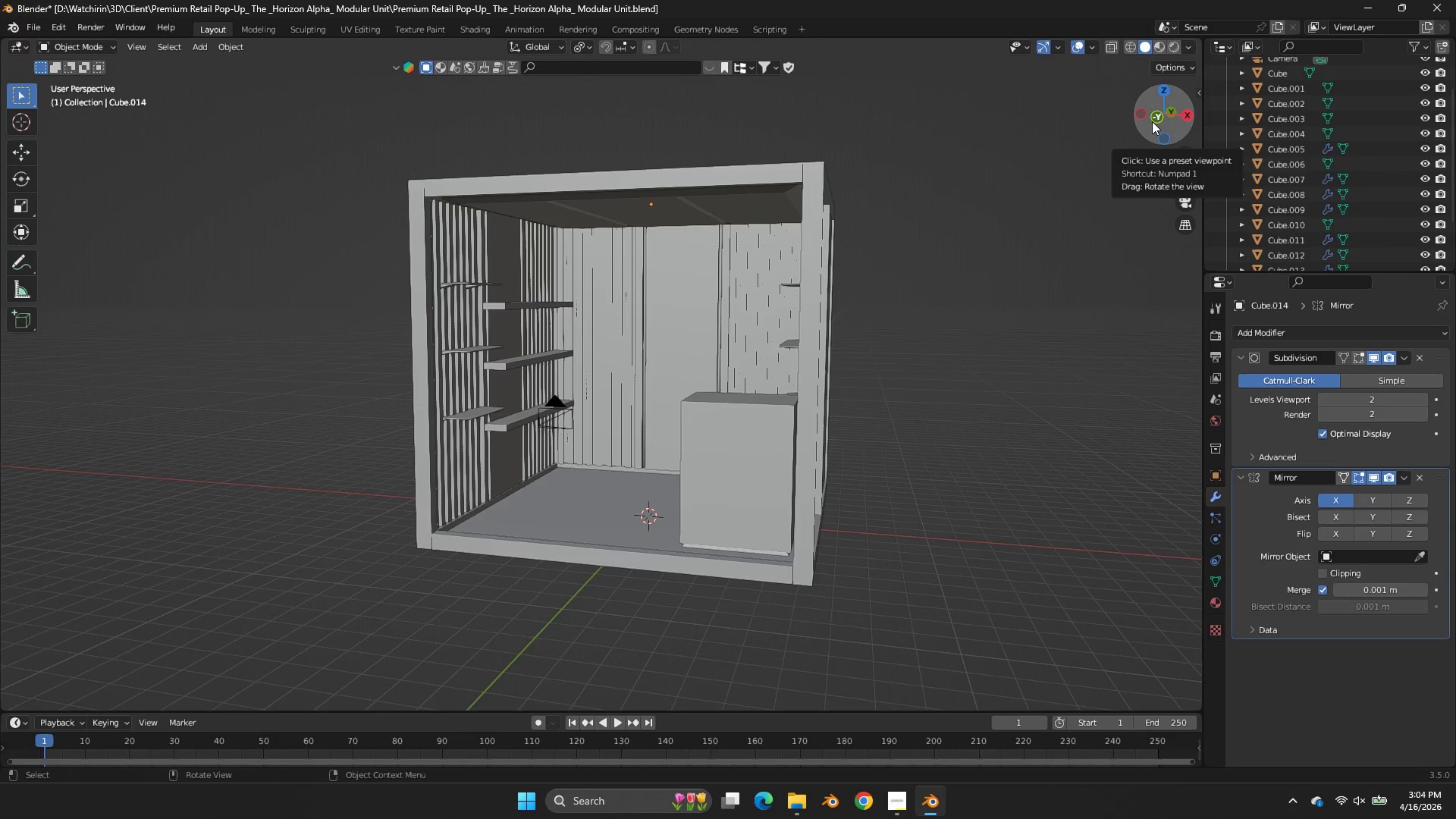 
left_click_drag(start_coordinate=[1152, 121], to_coordinate=[1194, 117])
 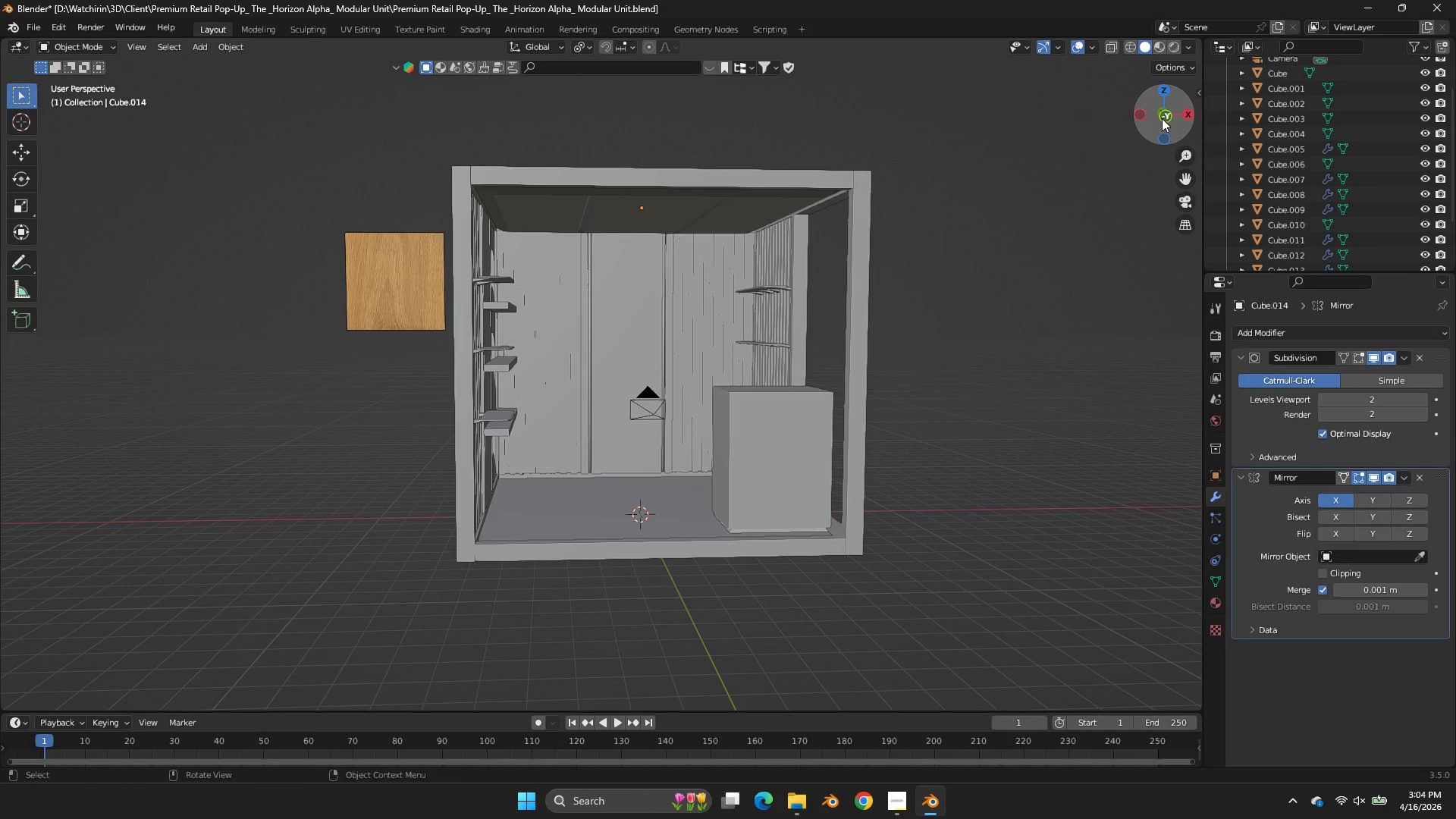 
left_click([1162, 118])
 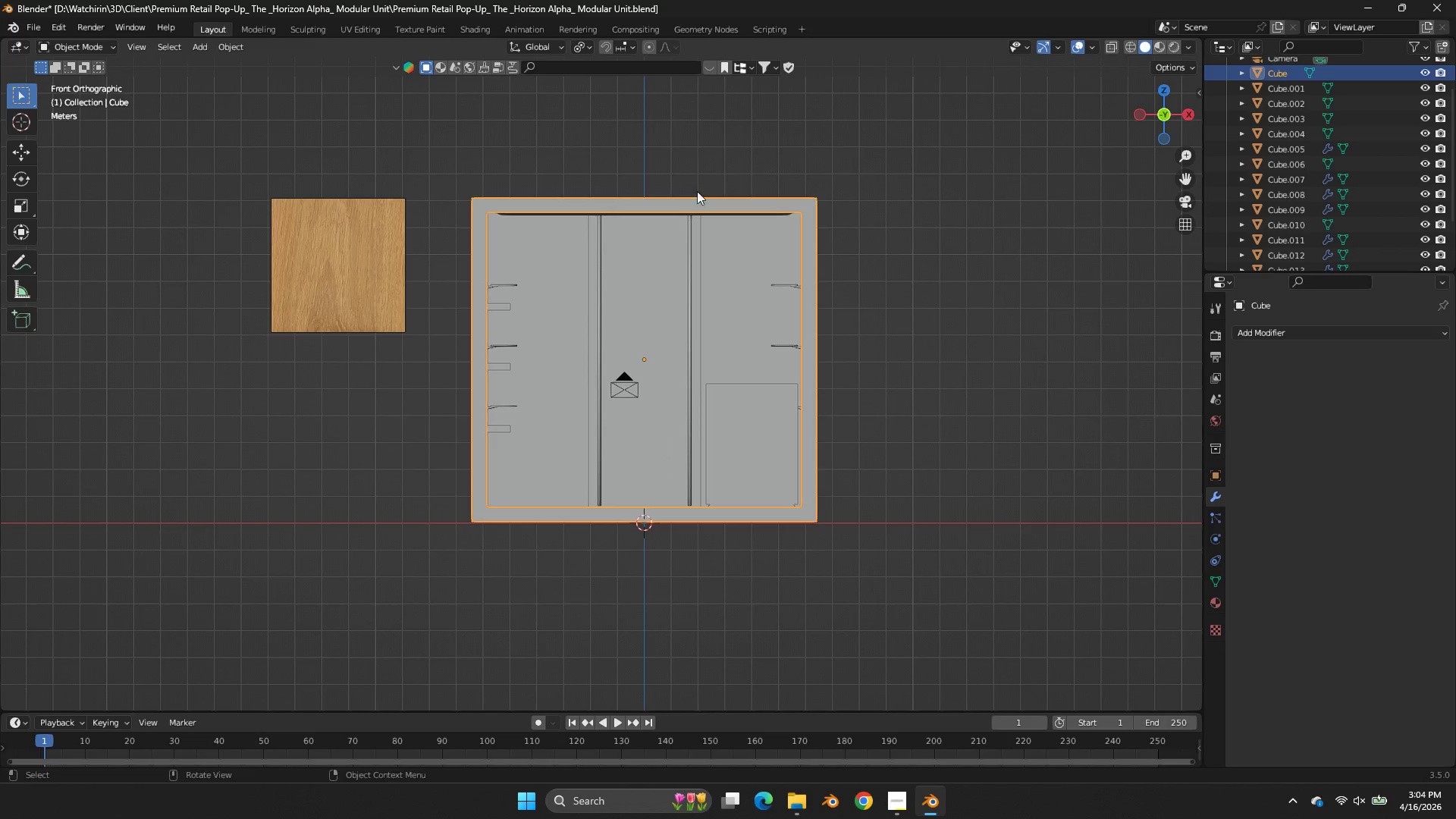 
left_click([485, 24])
 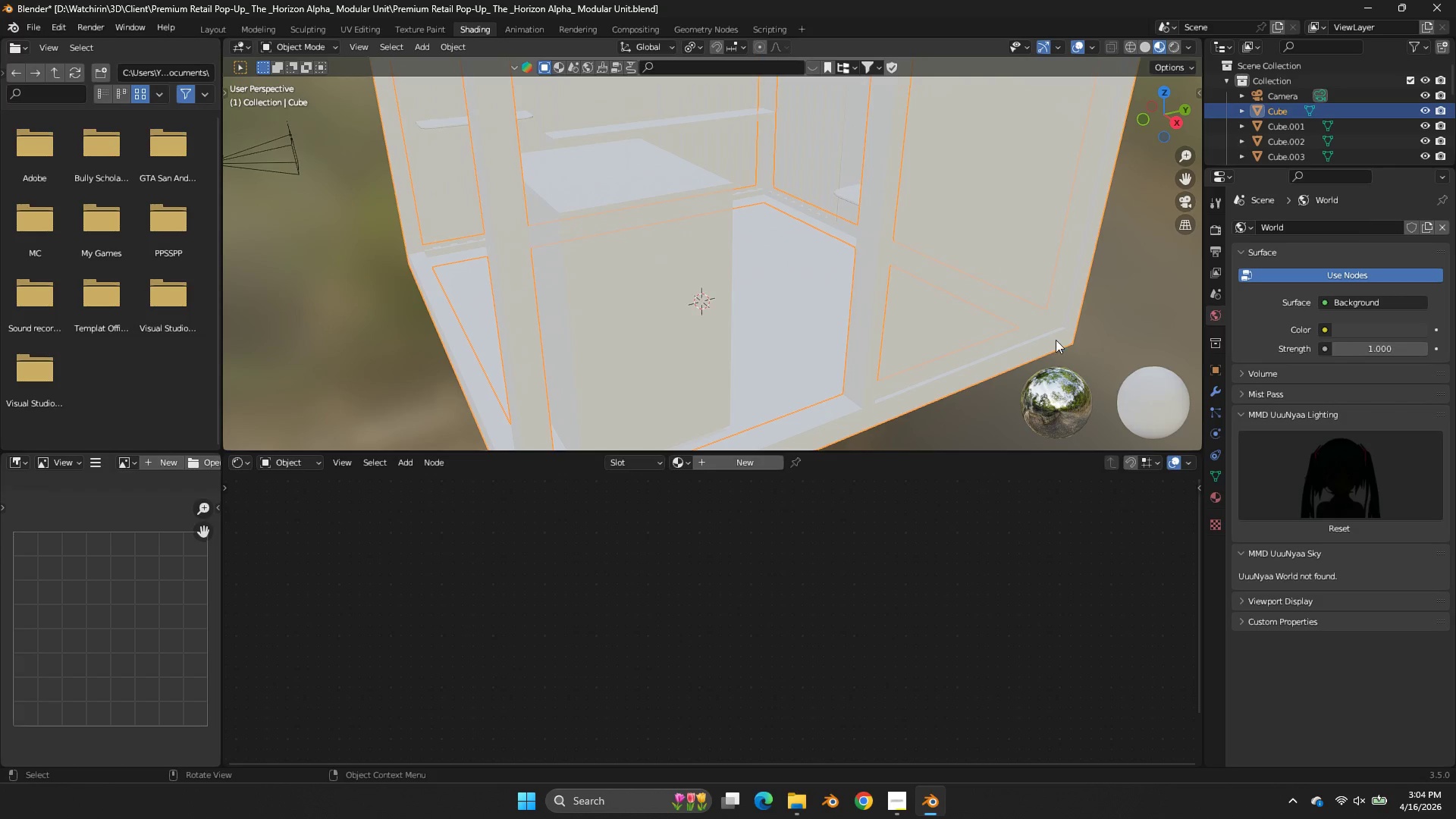 
scroll: coordinate [1126, 212], scroll_direction: down, amount: 2.0
 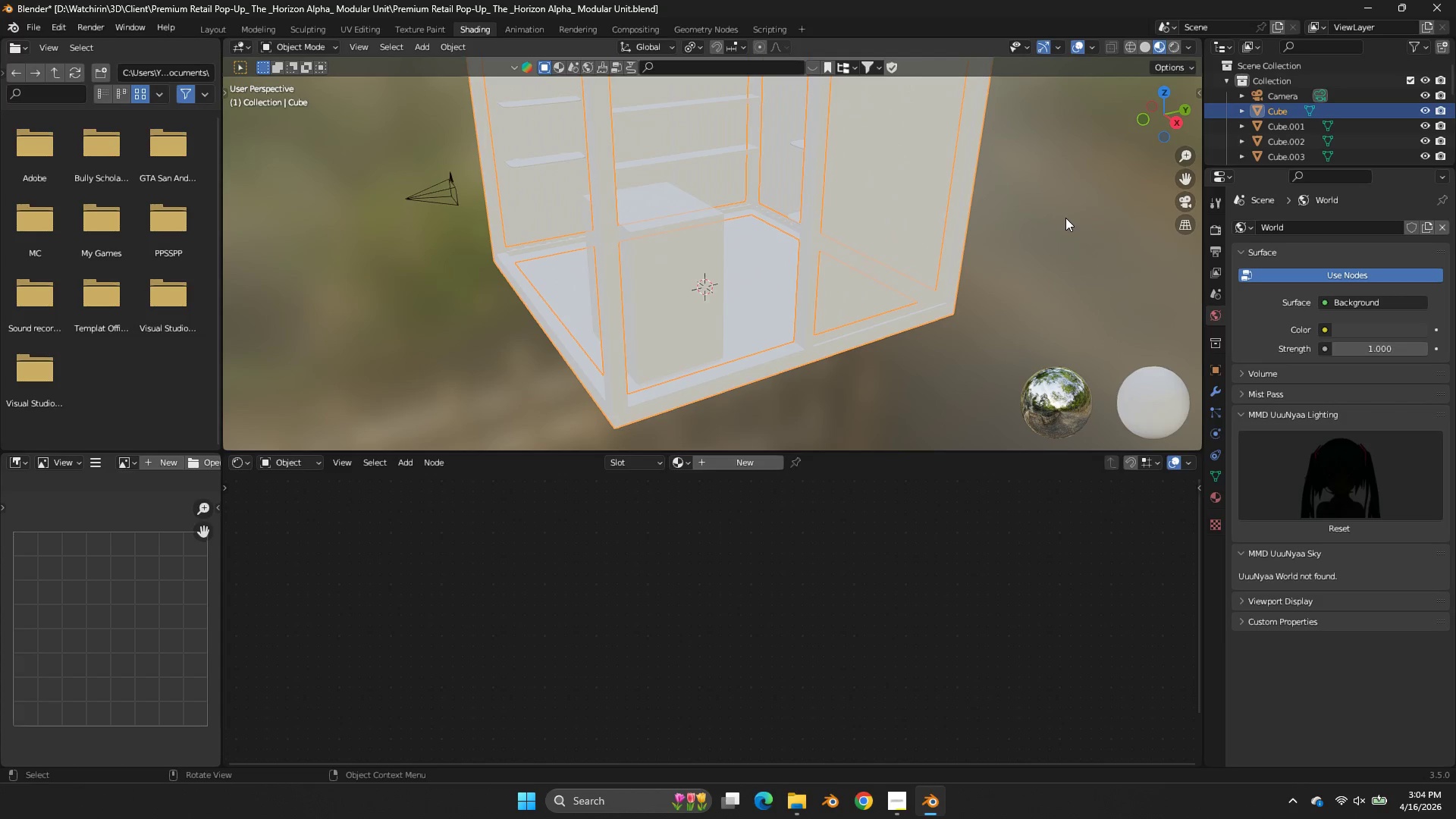 
key(NumpadDivide)
 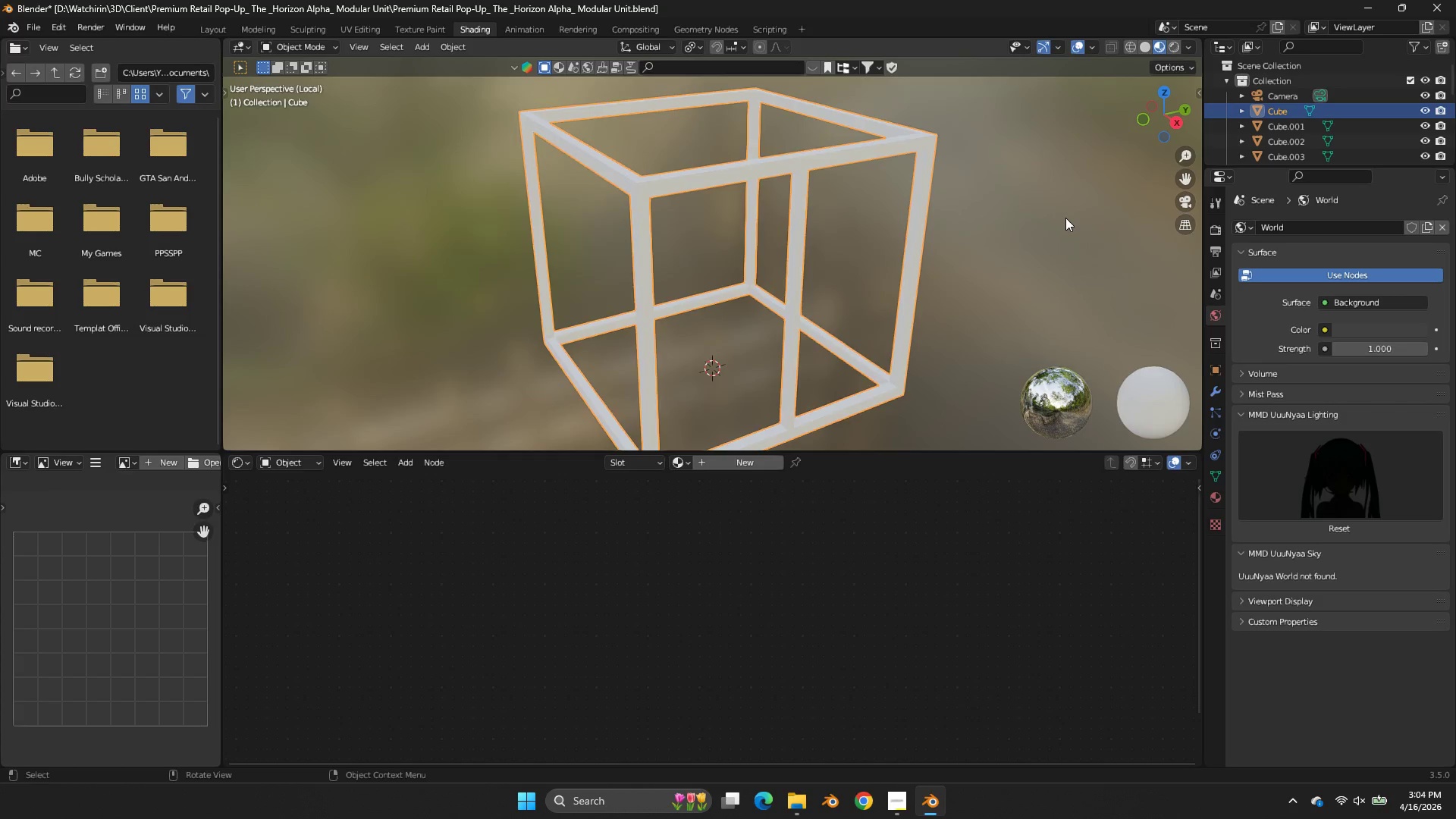 
key(NumpadDivide)
 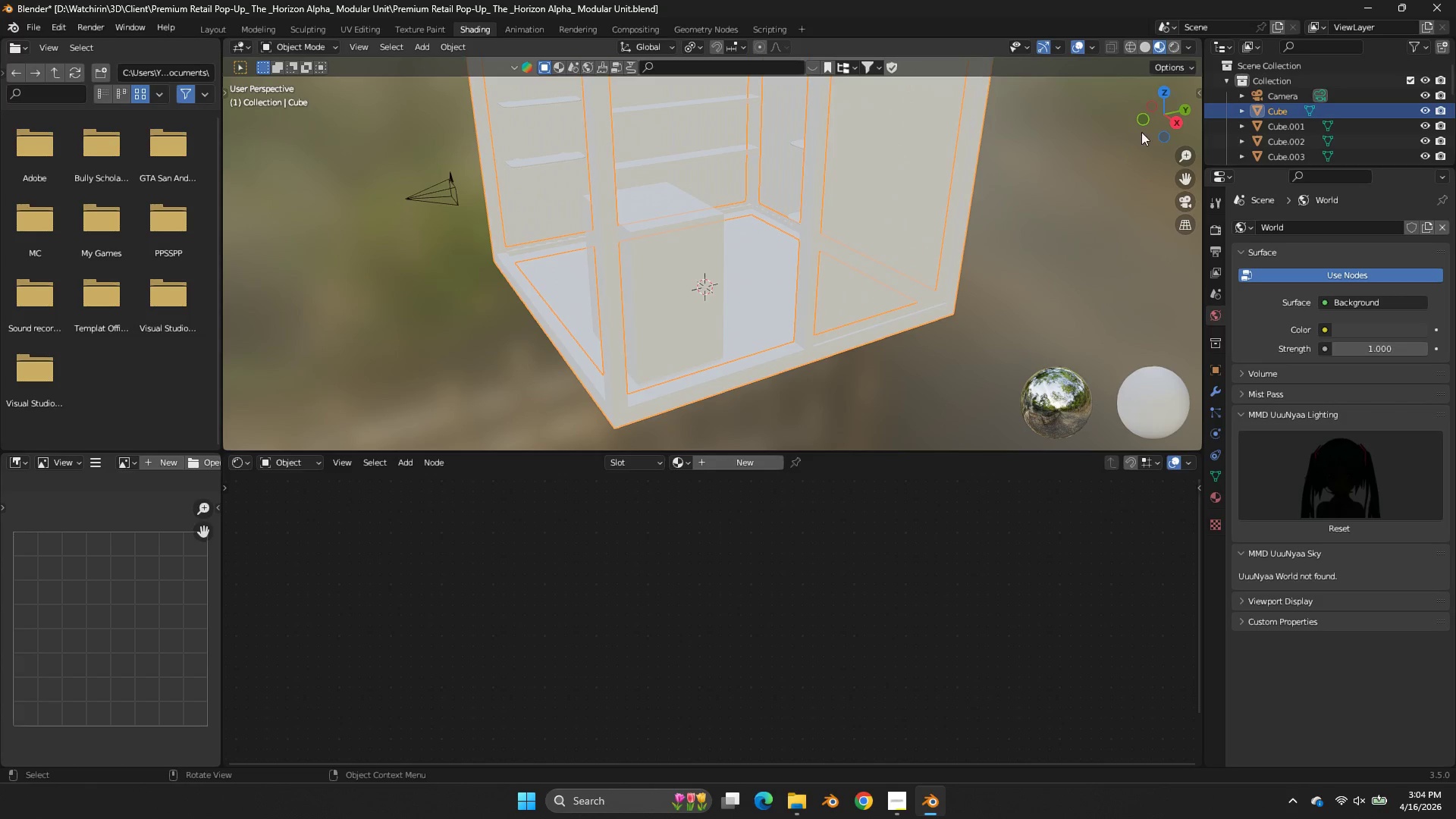 
left_click([1147, 120])
 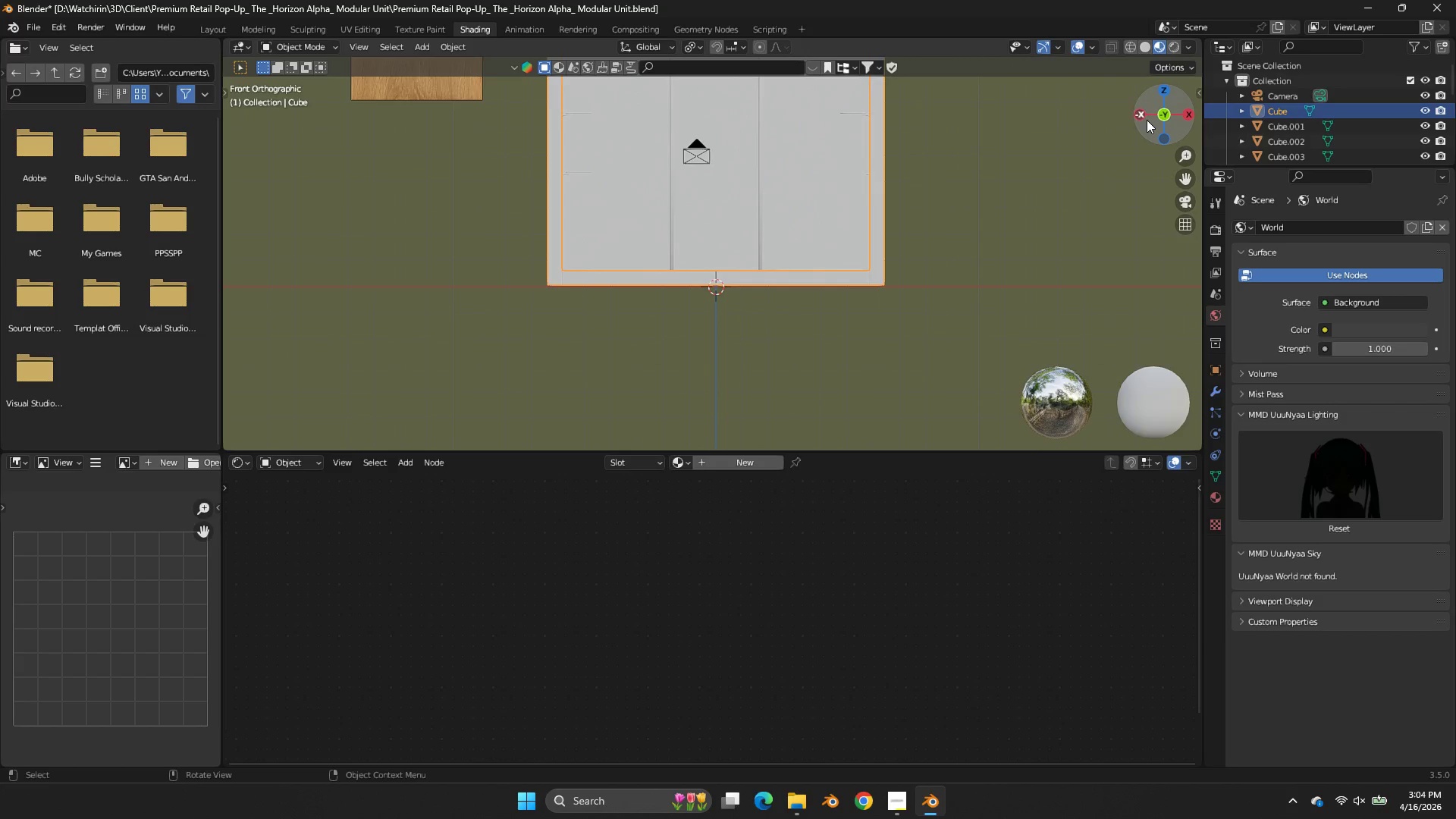 
scroll: coordinate [1146, 120], scroll_direction: down, amount: 3.0
 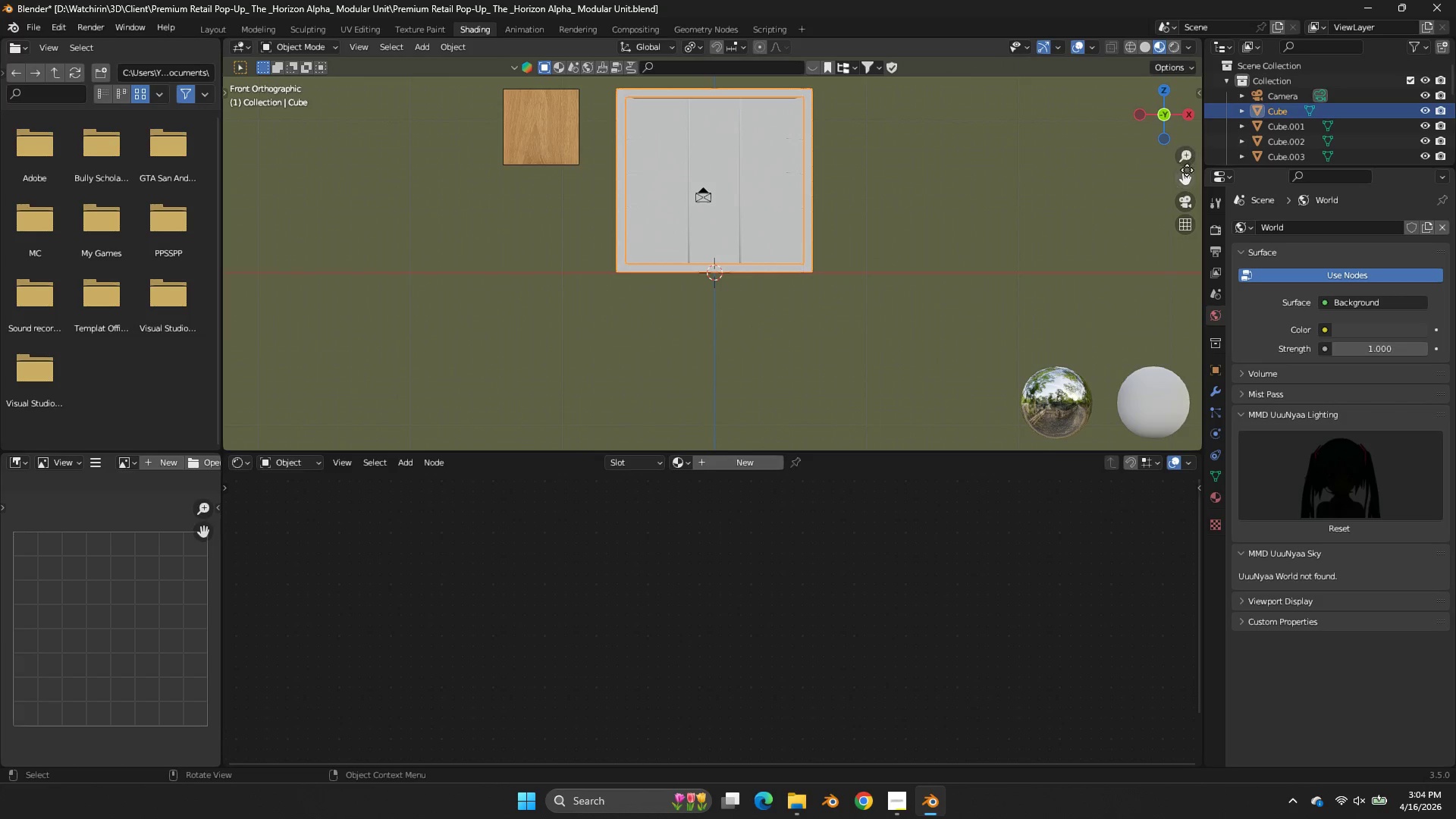 
left_click_drag(start_coordinate=[1187, 173], to_coordinate=[259, 204])
 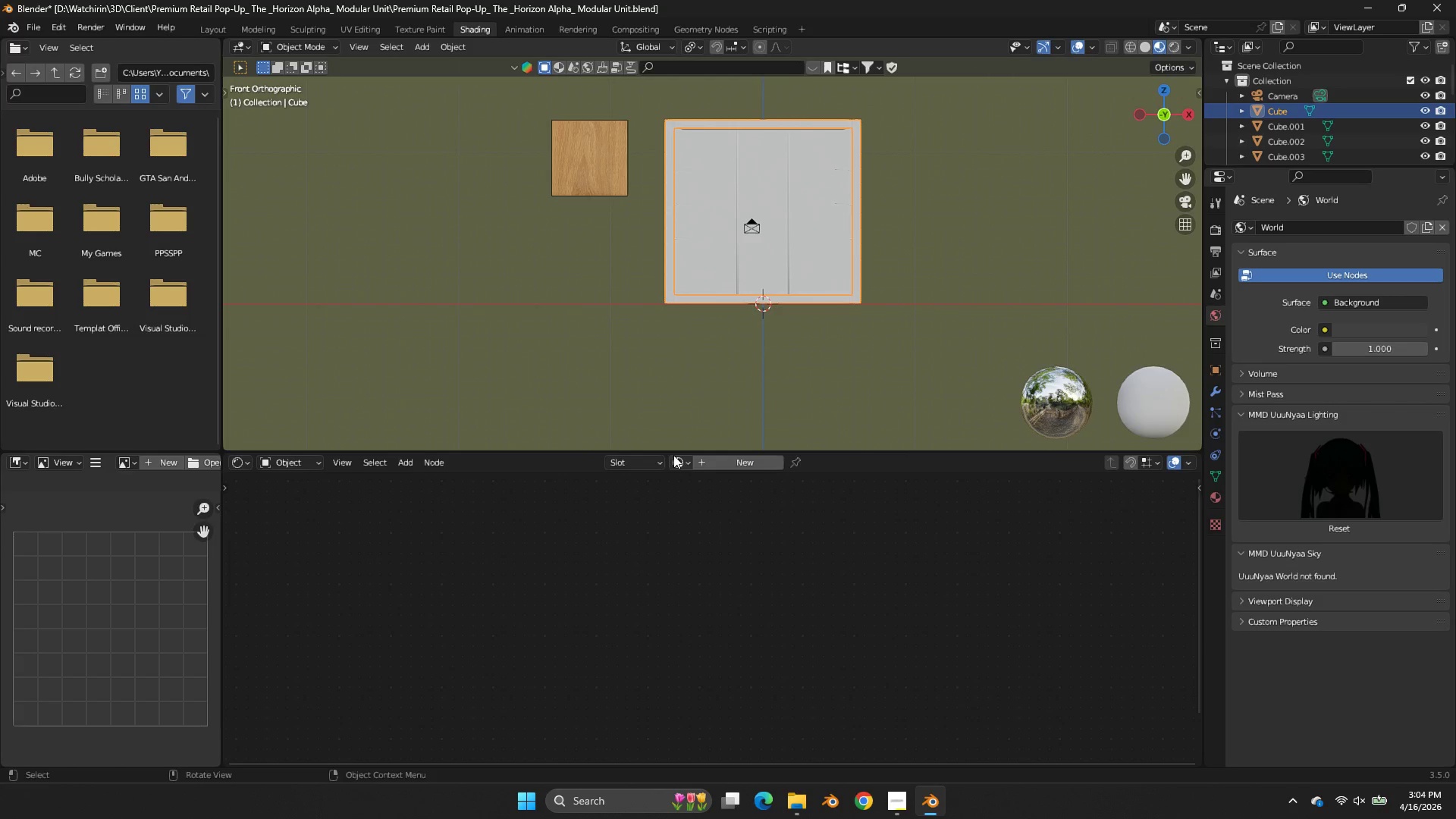 
left_click([673, 455])
 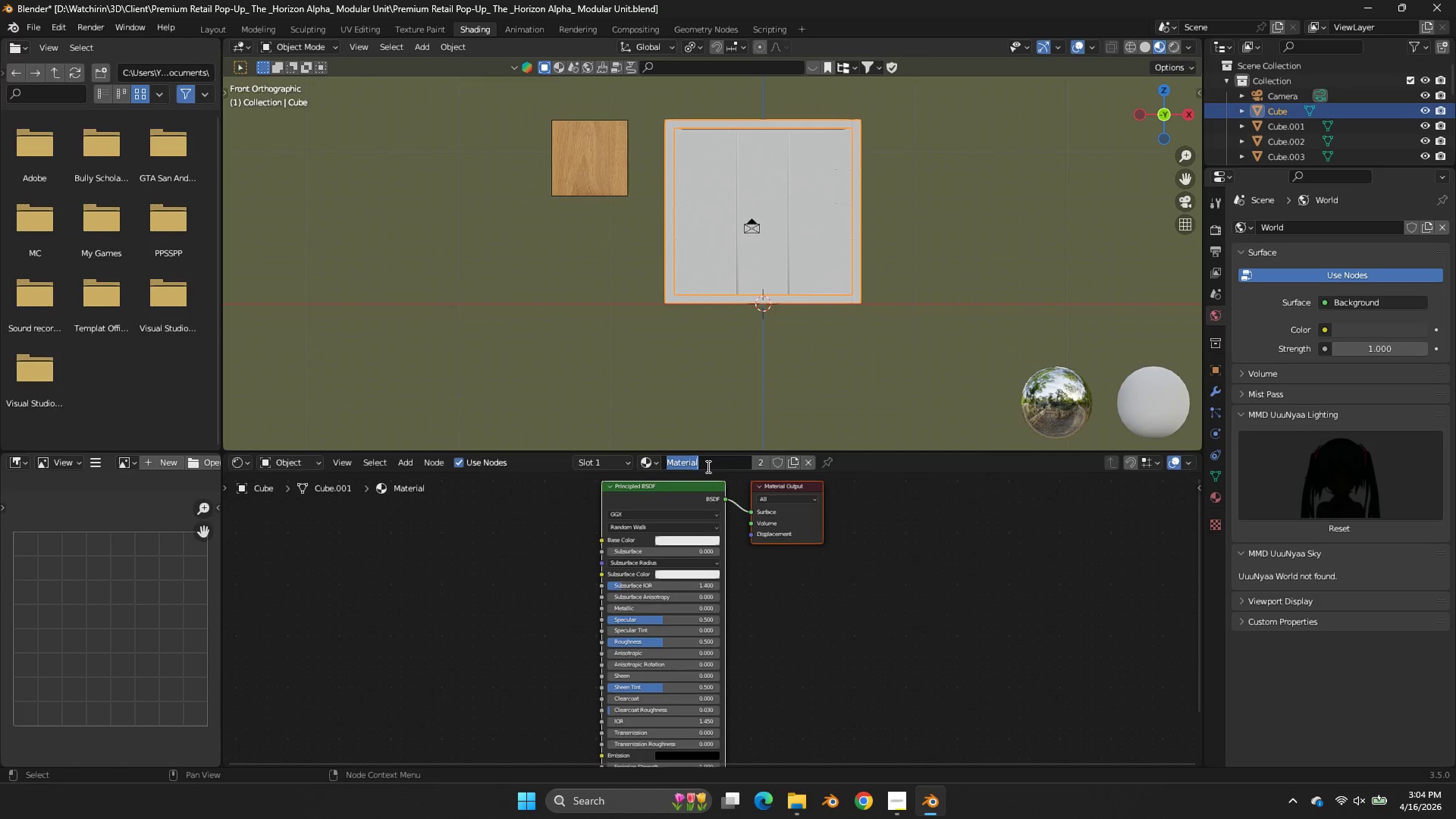 
type(Wood)
 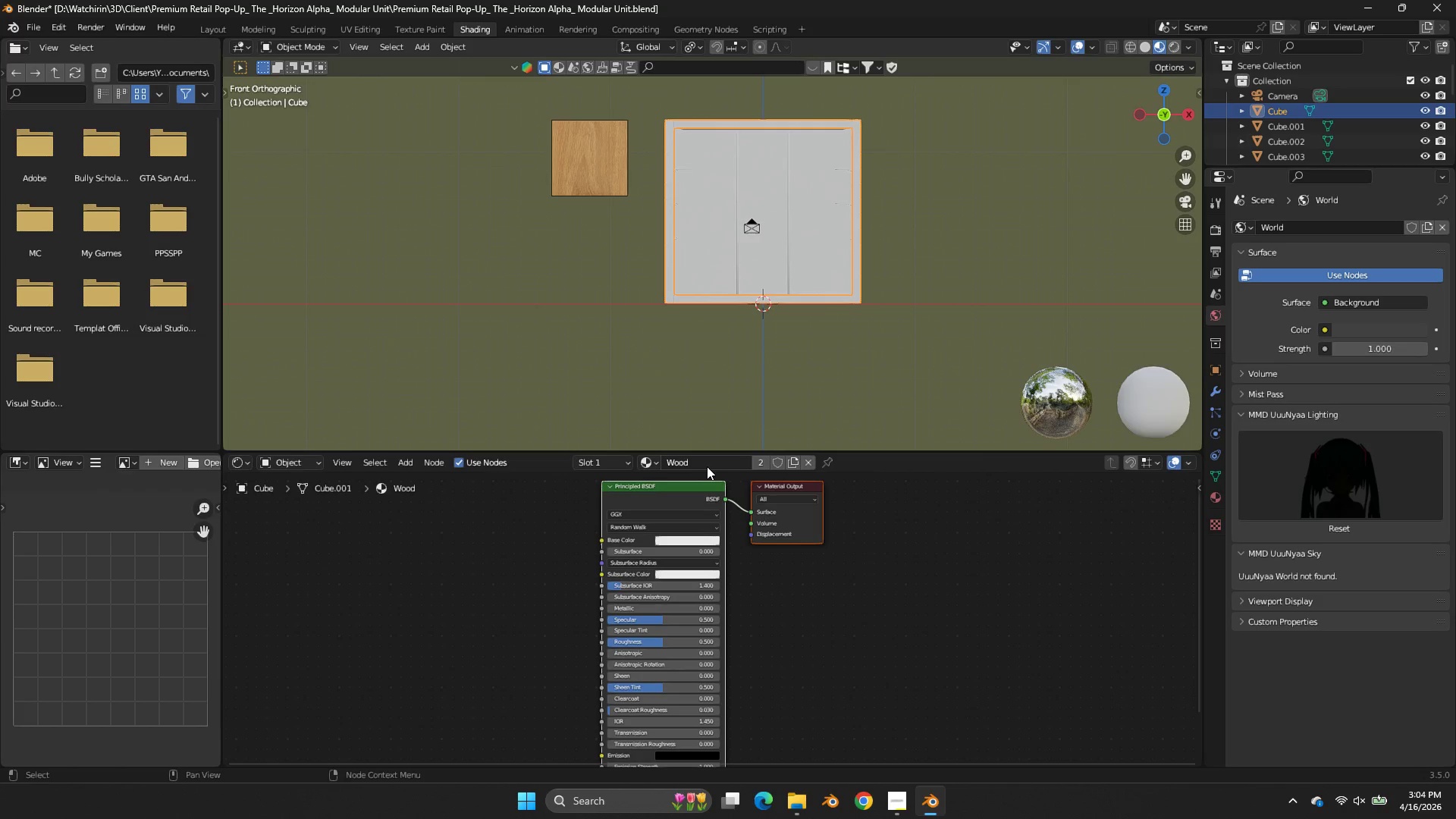 
key(Enter)
 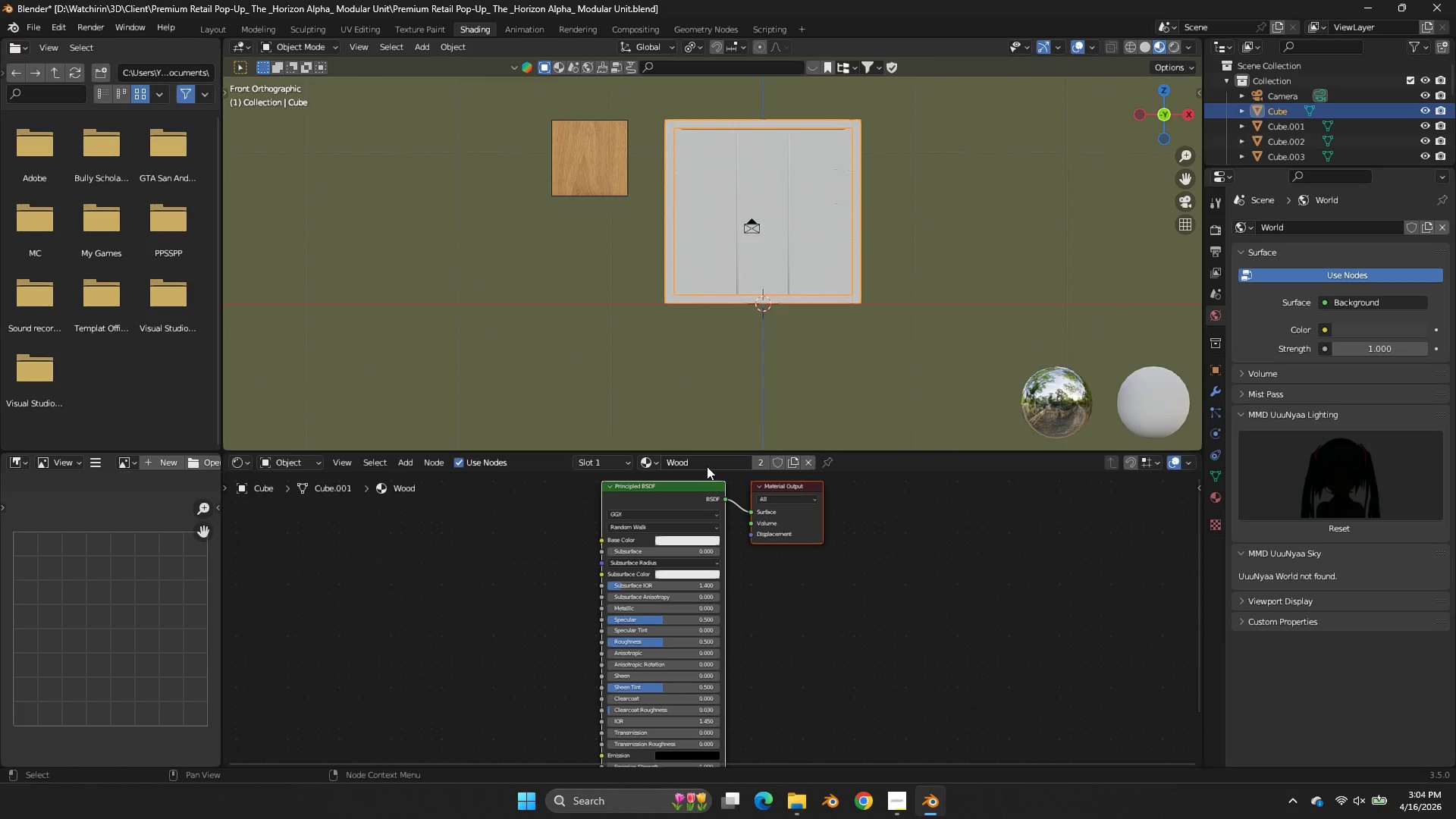 
wait(16.12)
 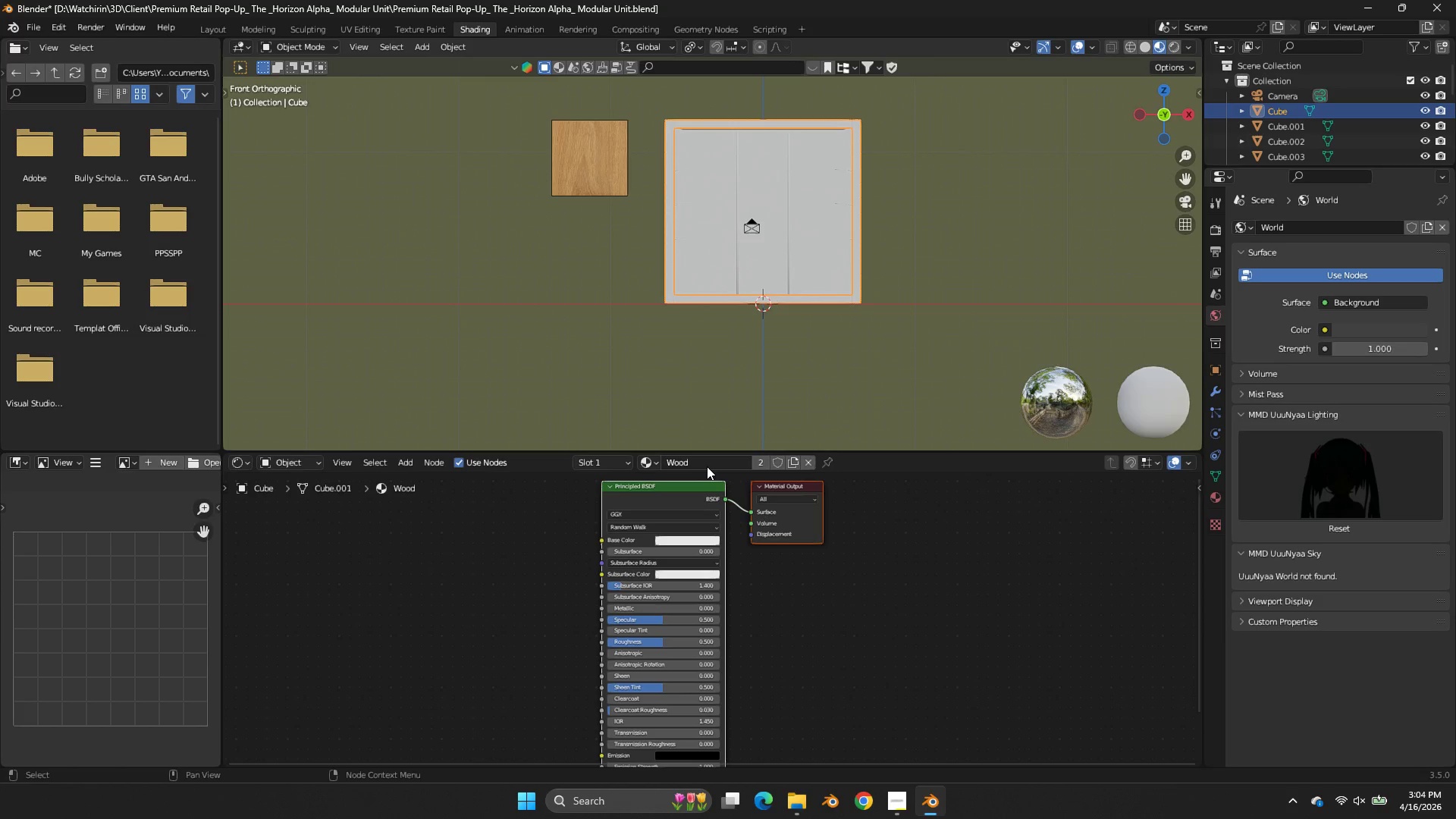 
scroll: coordinate [843, 250], scroll_direction: up, amount: 2.0
 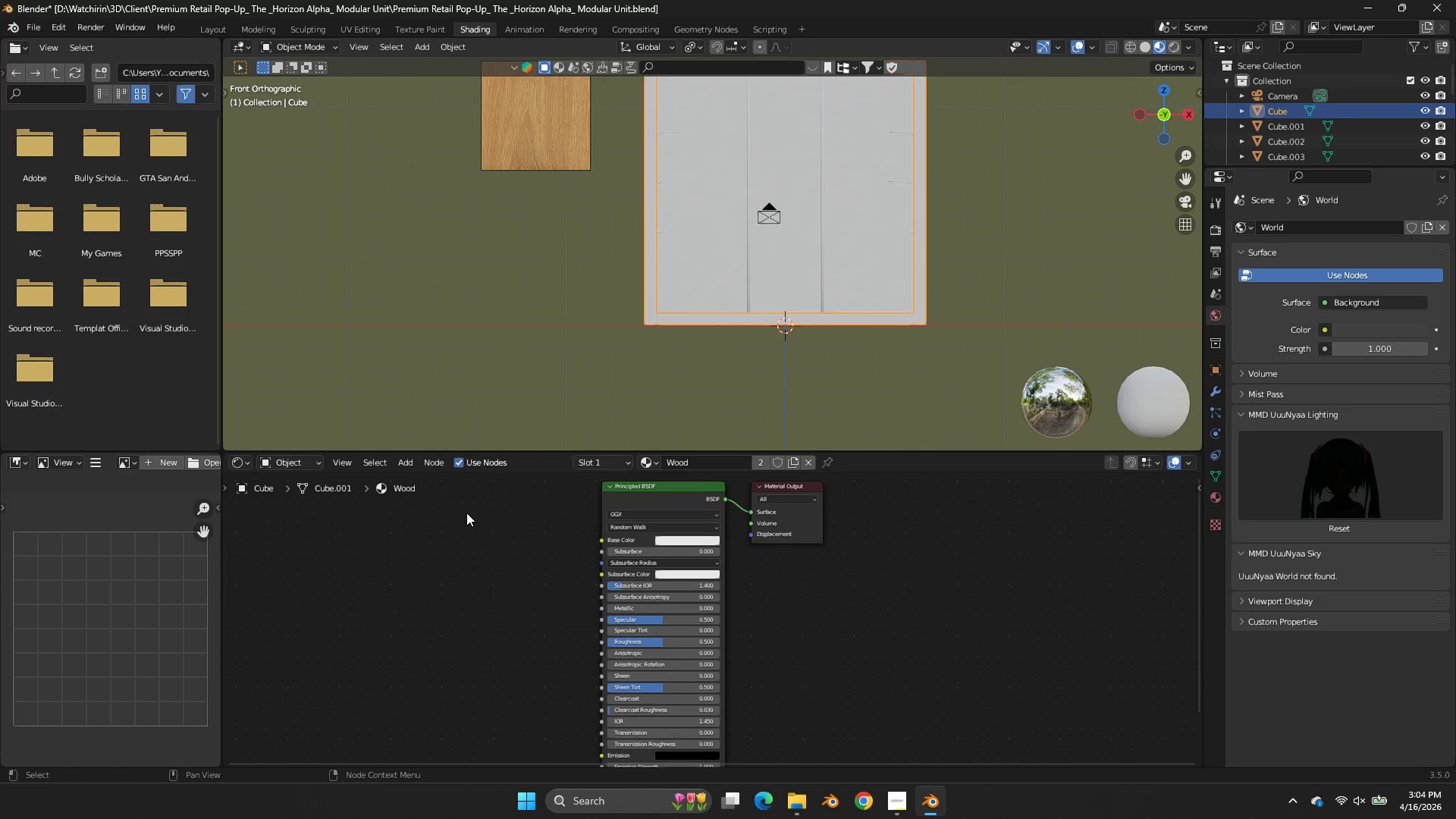 
double_click([466, 513])
 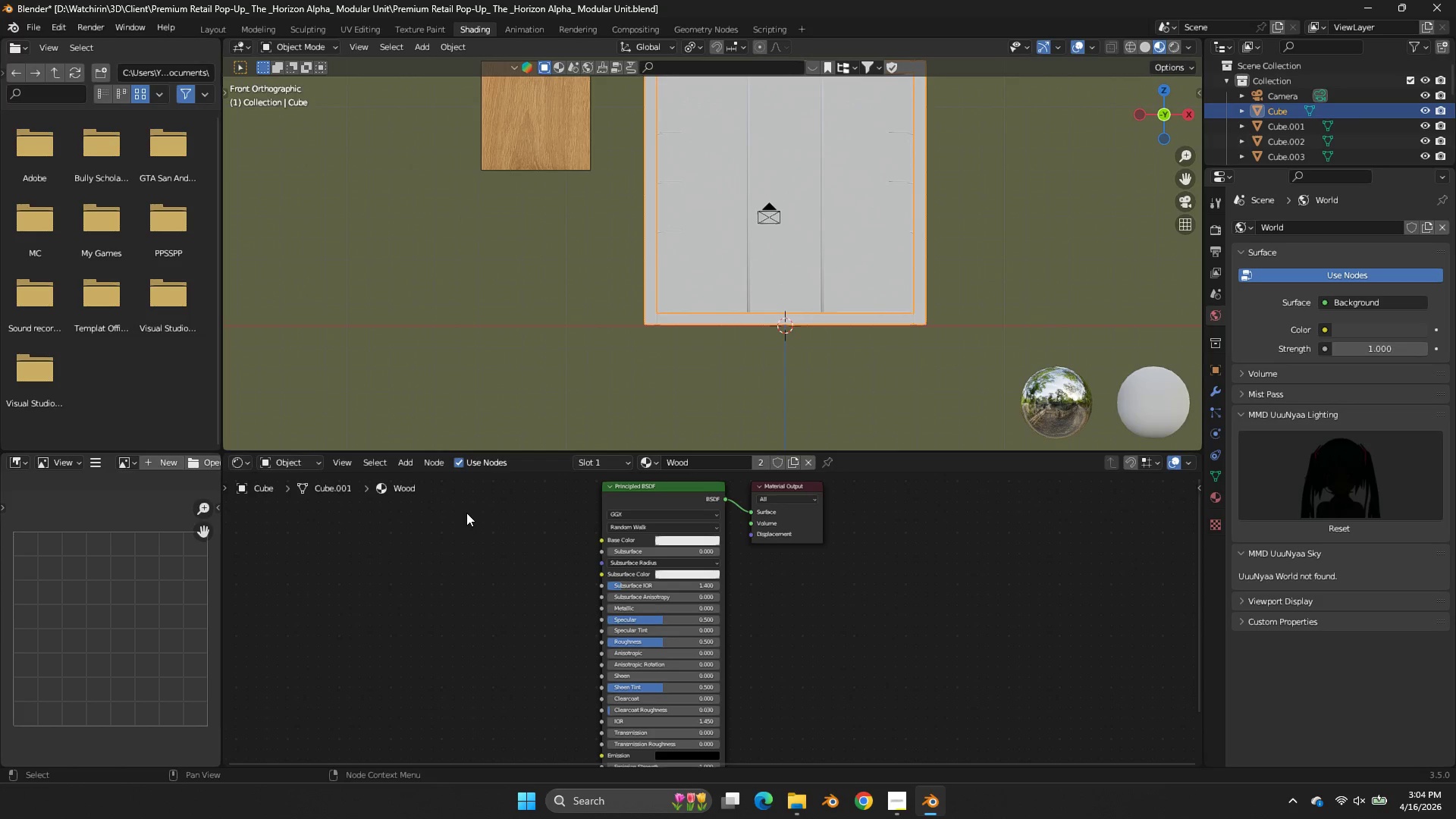 
key(Shift+A)
 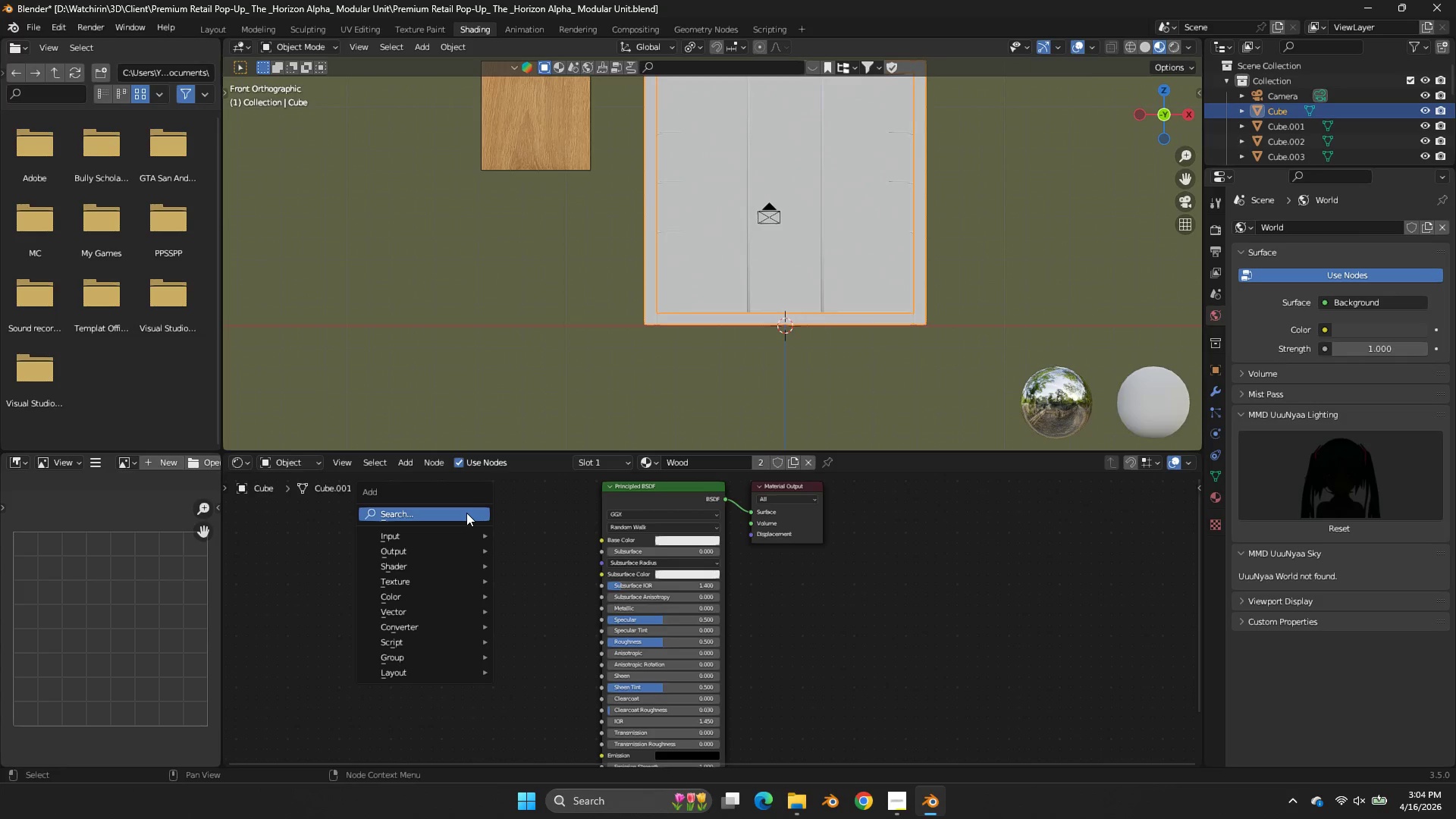 
left_click([466, 513])
 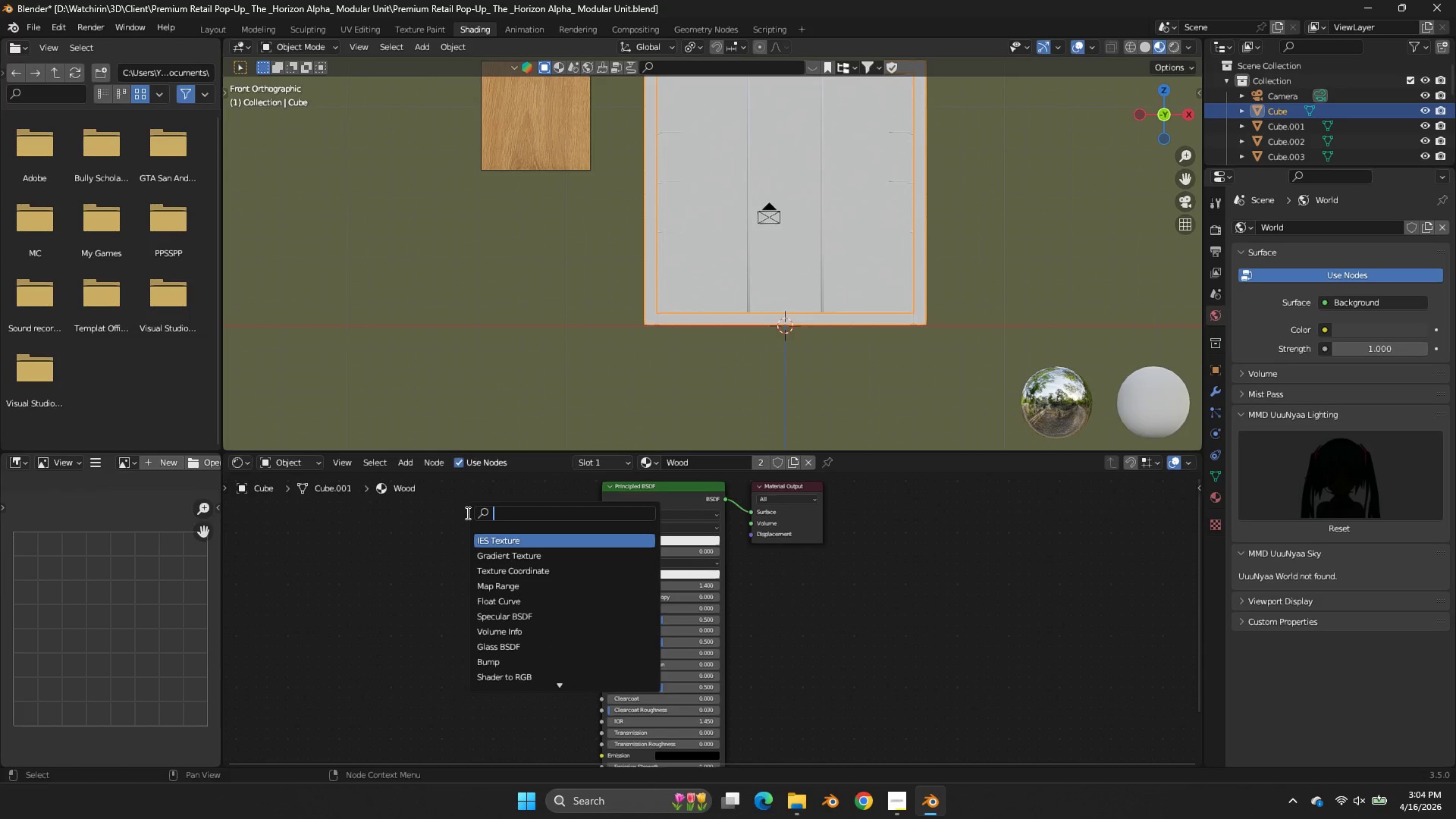 
wait(9.91)
 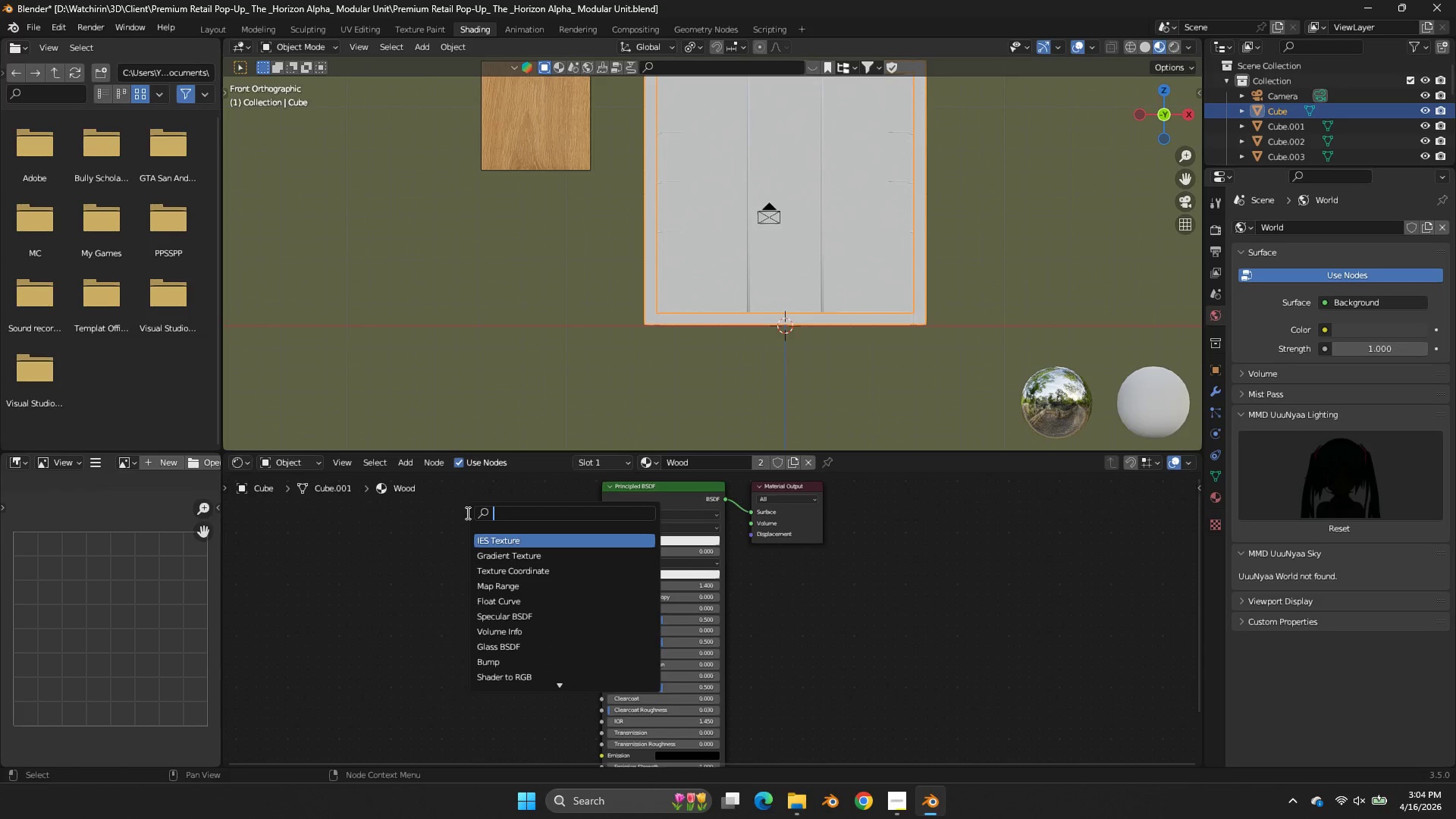 
left_click([378, 547])
 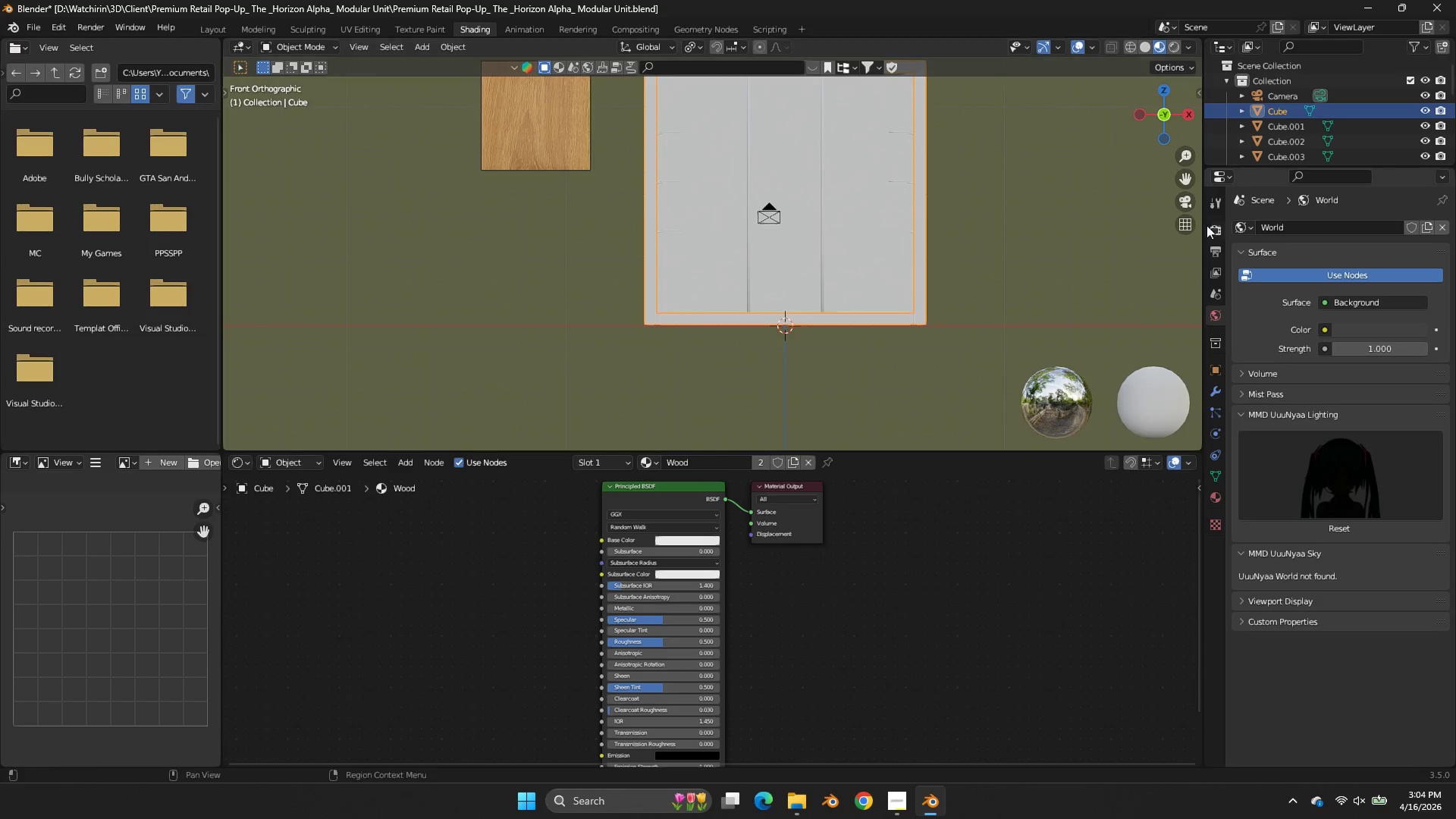 
left_click_drag(start_coordinate=[1190, 181], to_coordinate=[290, 230])
 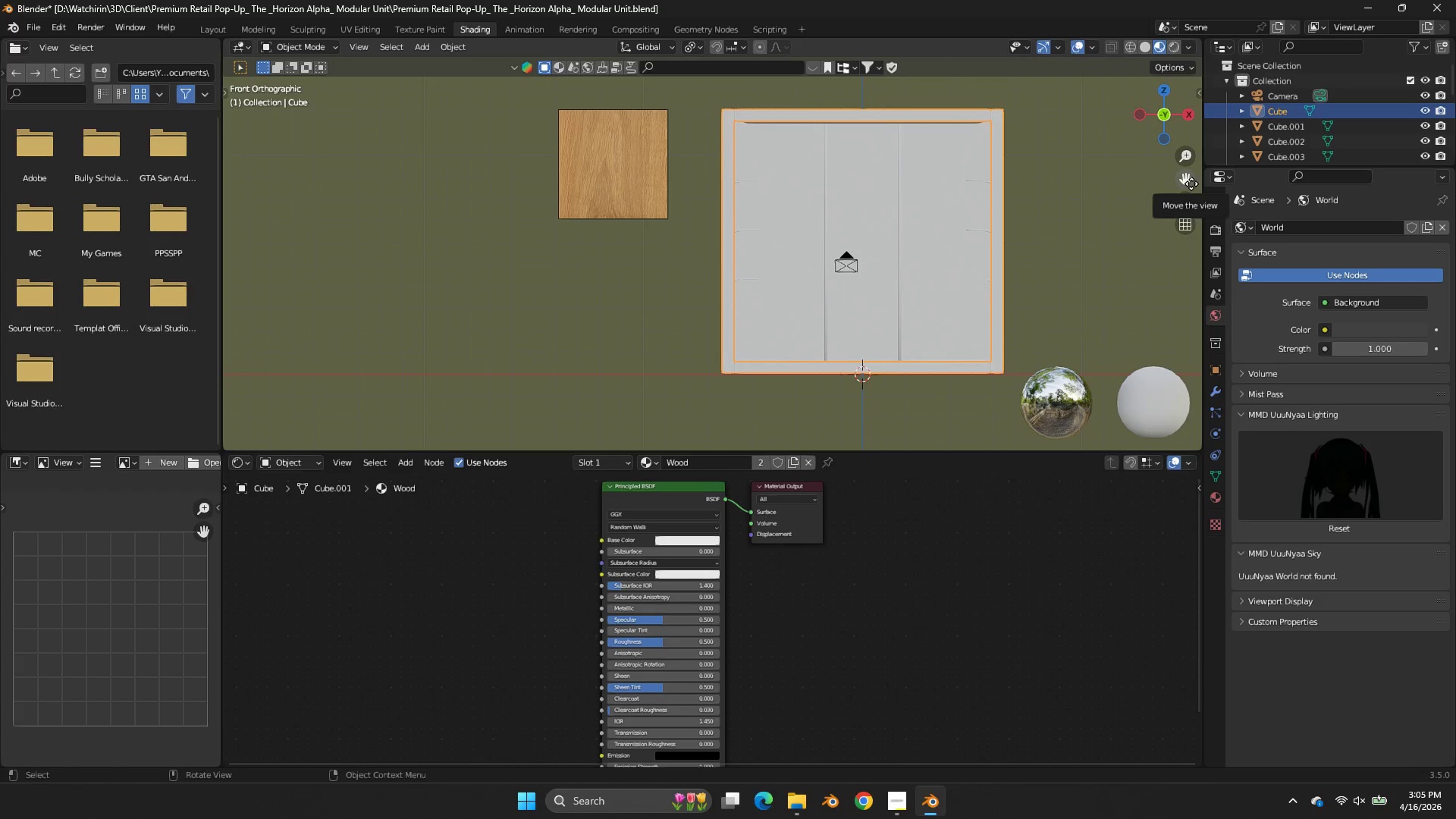 
wait(38.88)
 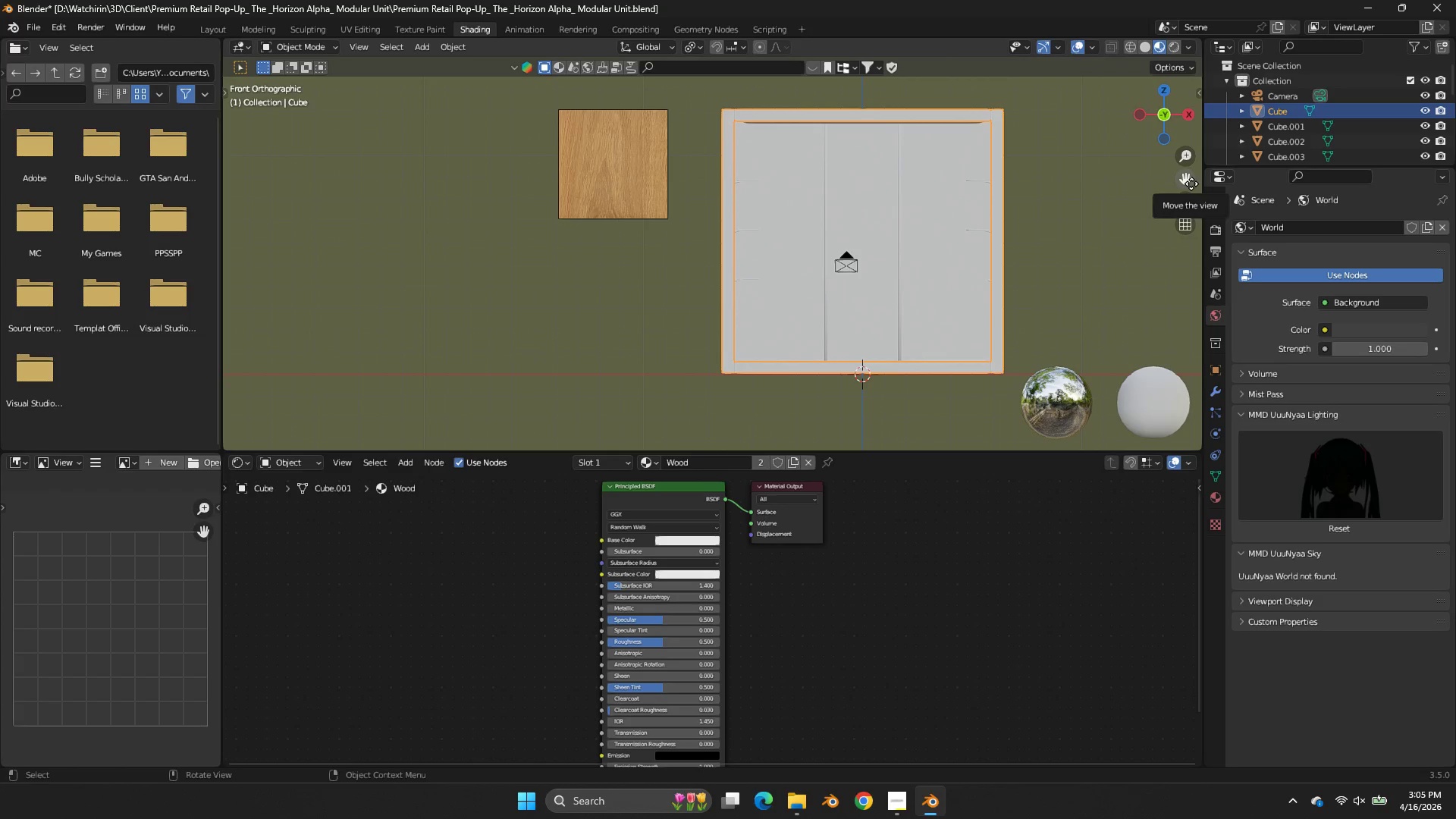 
key(Shift+ShiftLeft)
 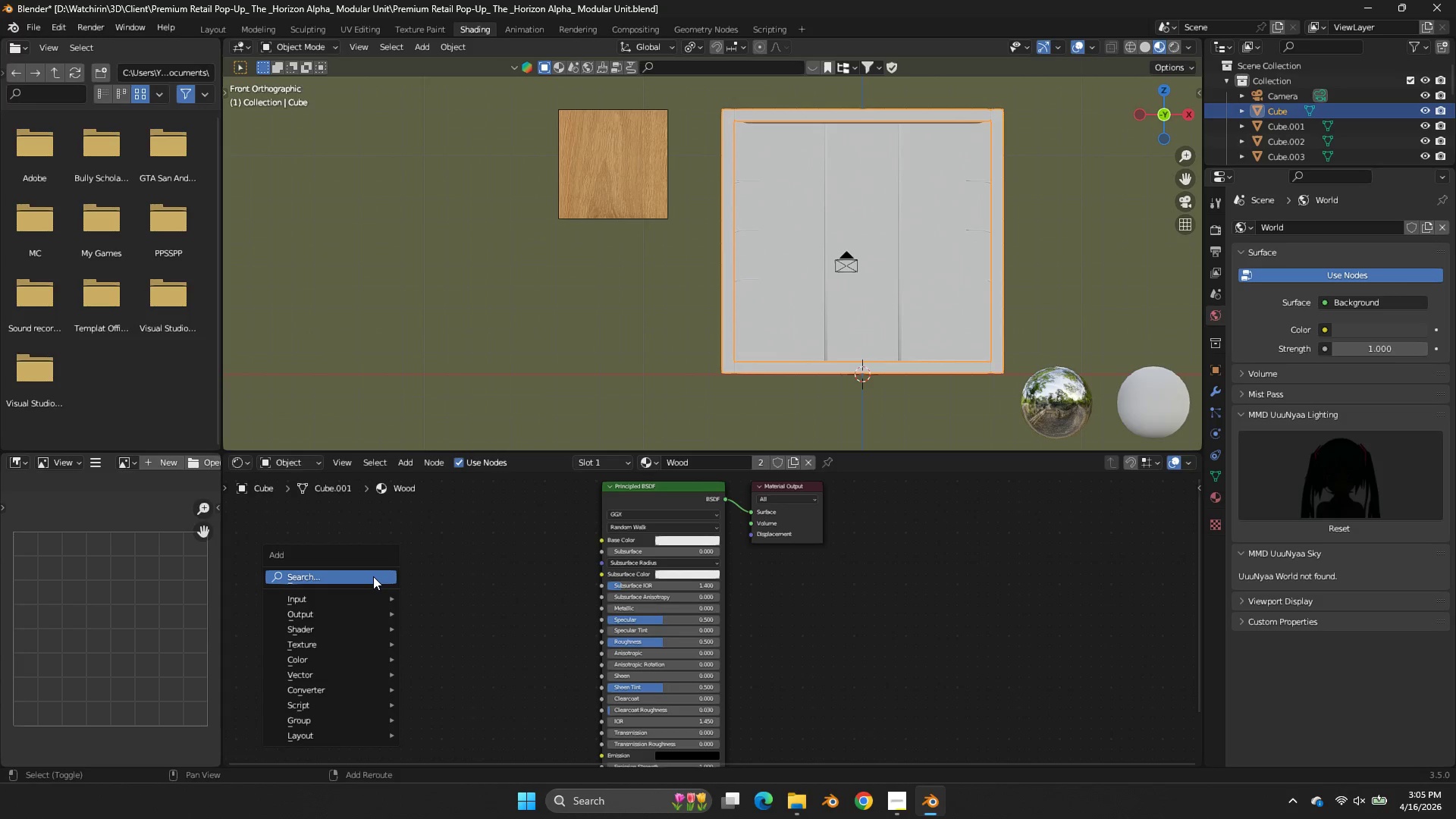 
key(Shift+A)
 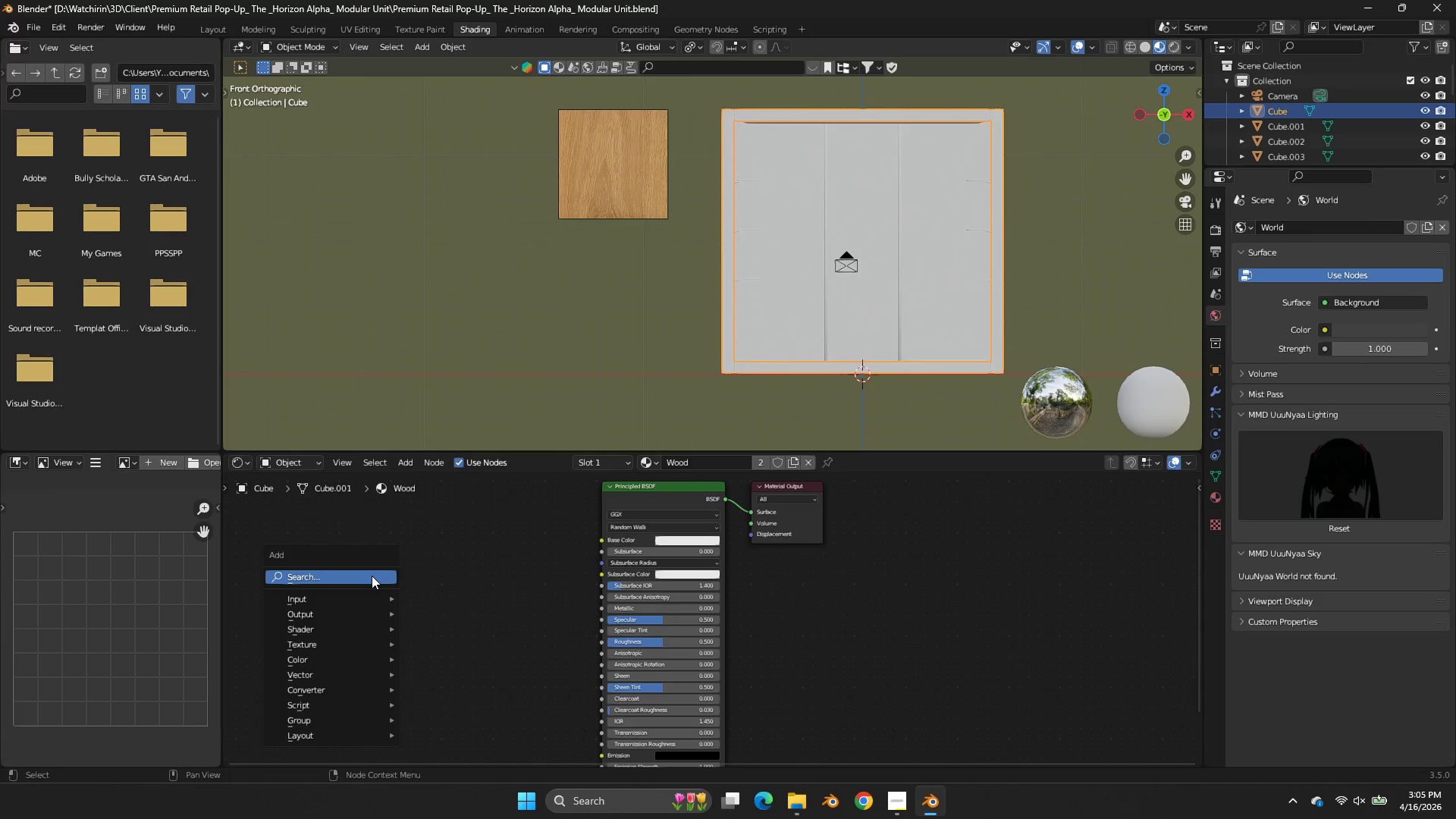 
left_click([372, 576])
 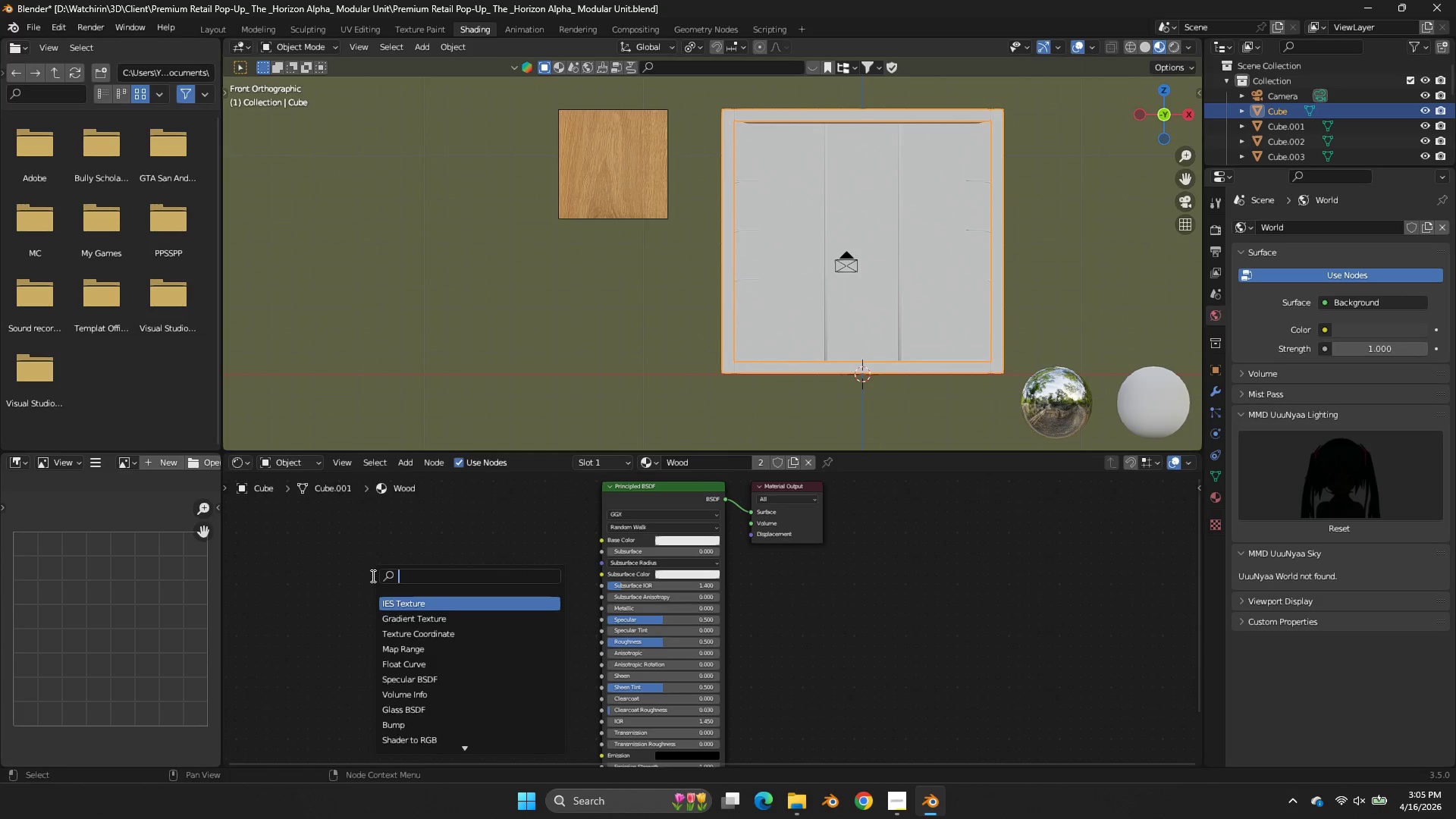 
type(coor)
 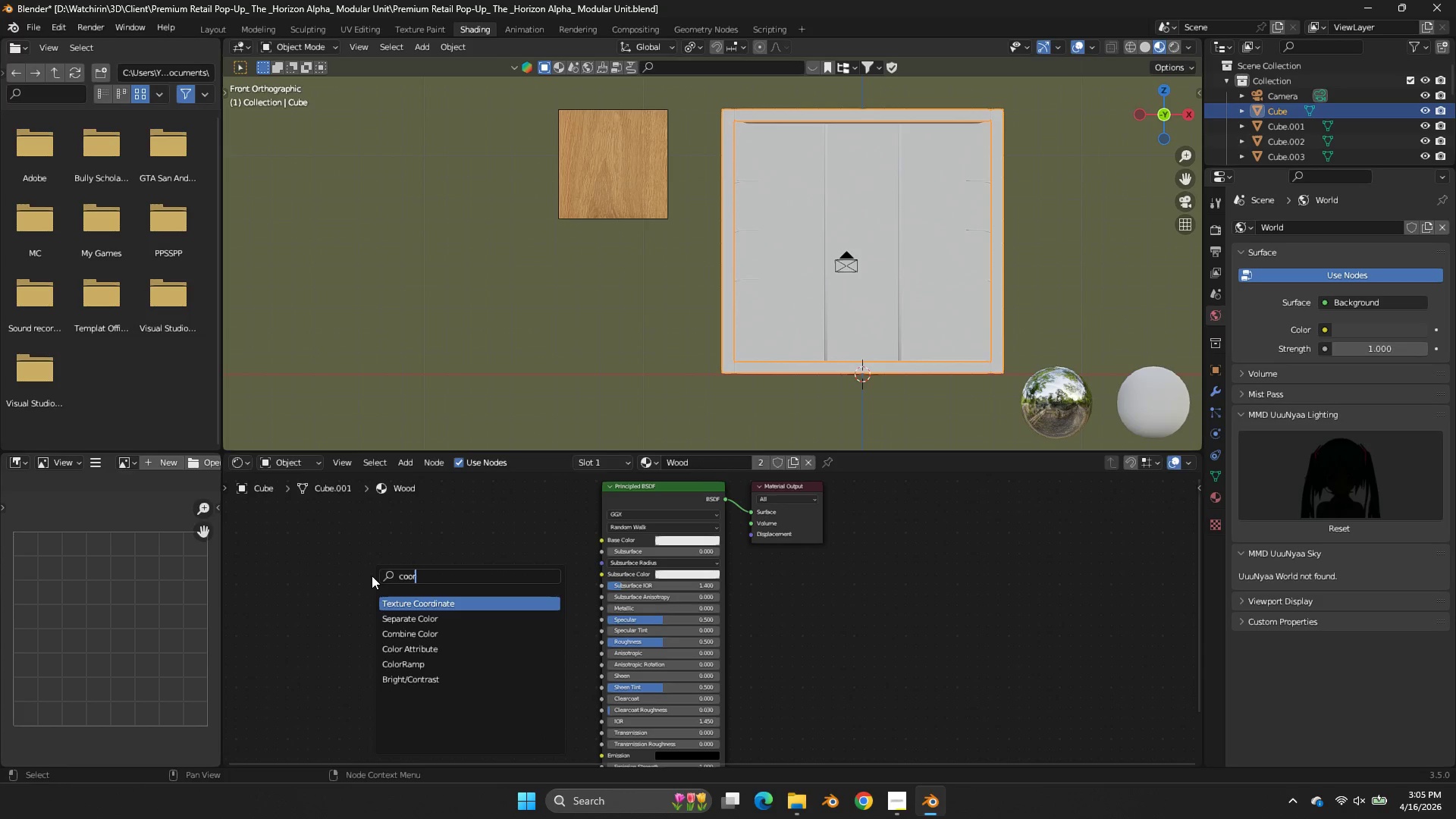 
key(Enter)
 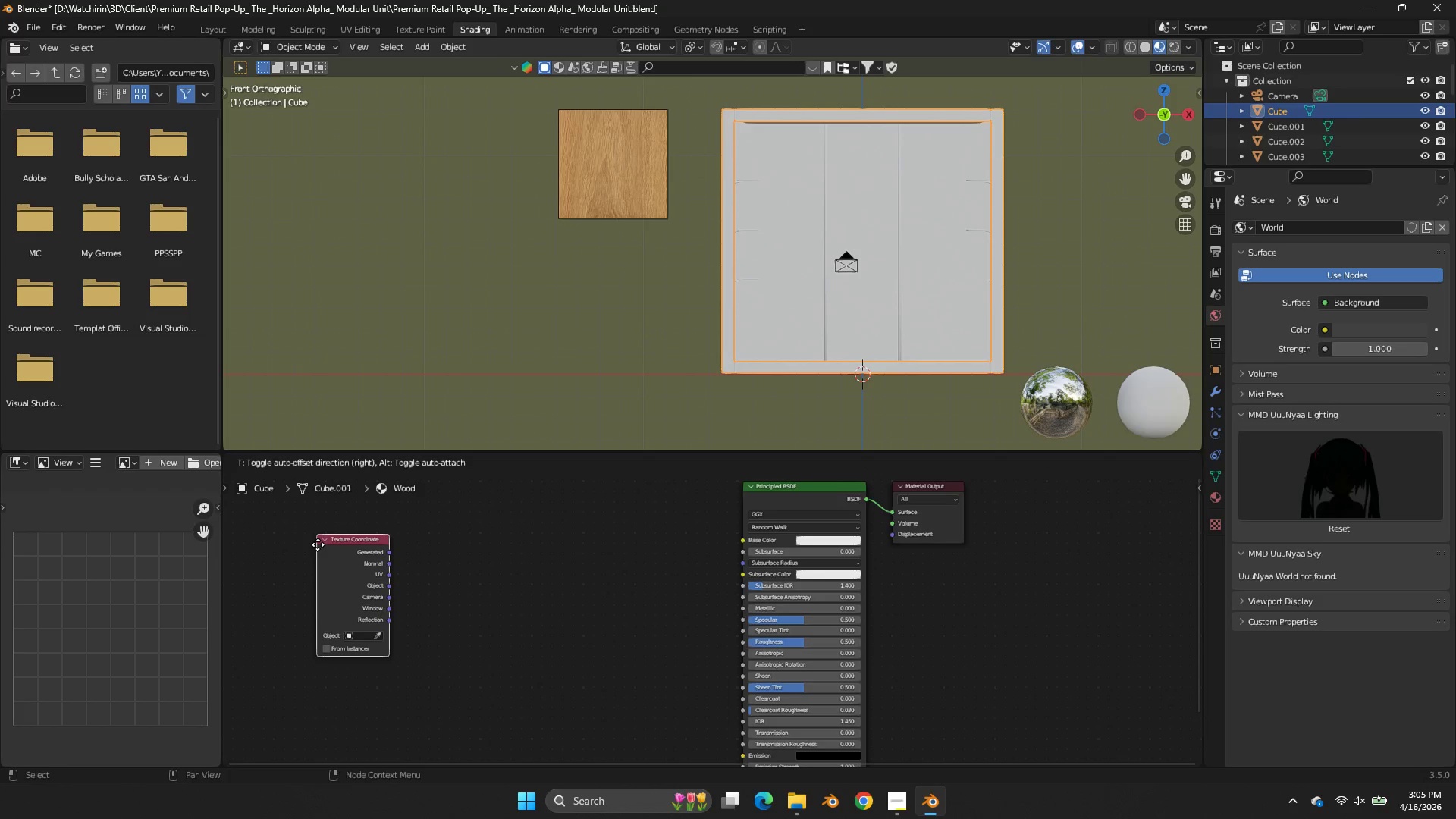 
double_click([485, 573])
 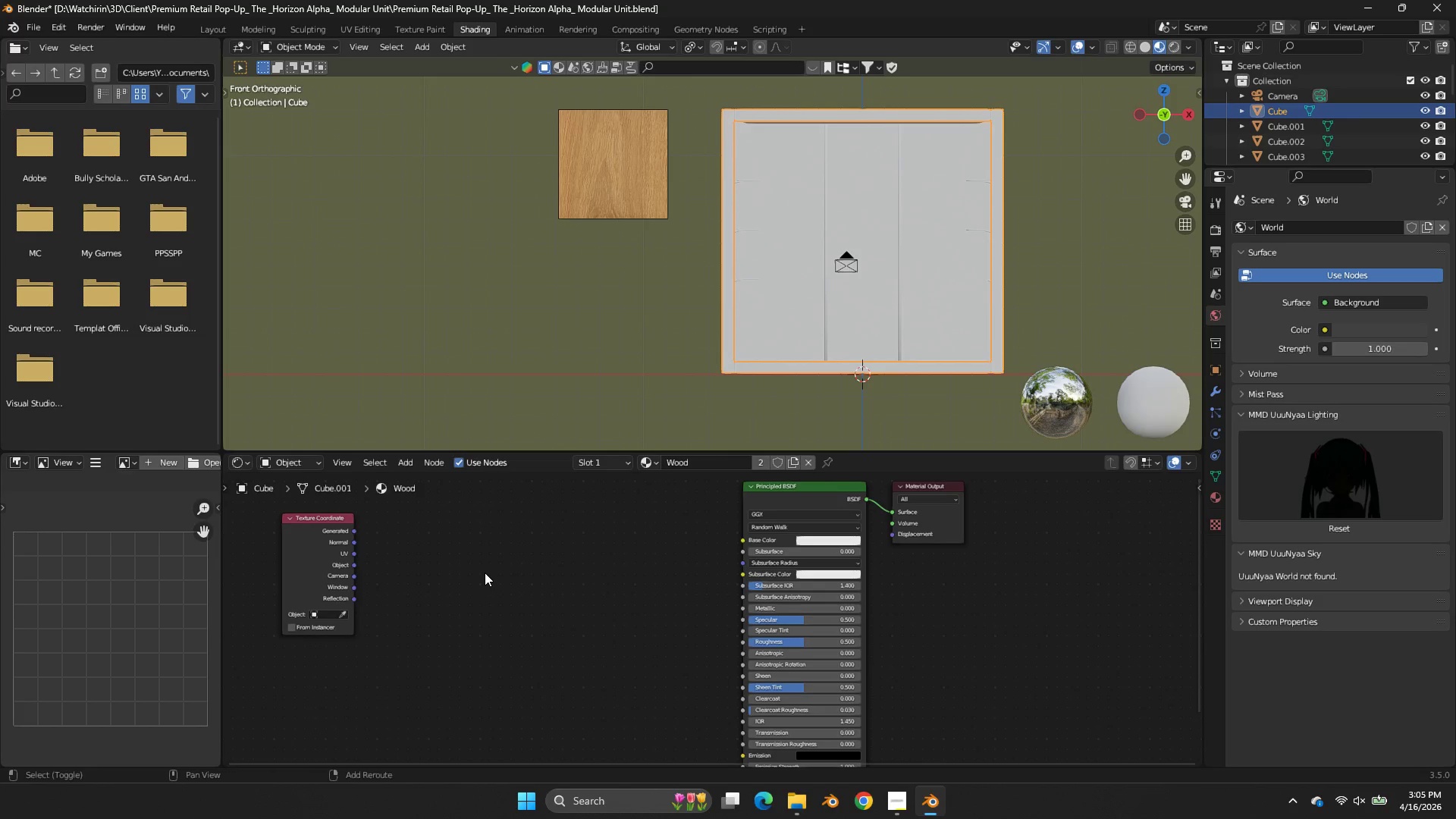 
key(Shift+ShiftLeft)
 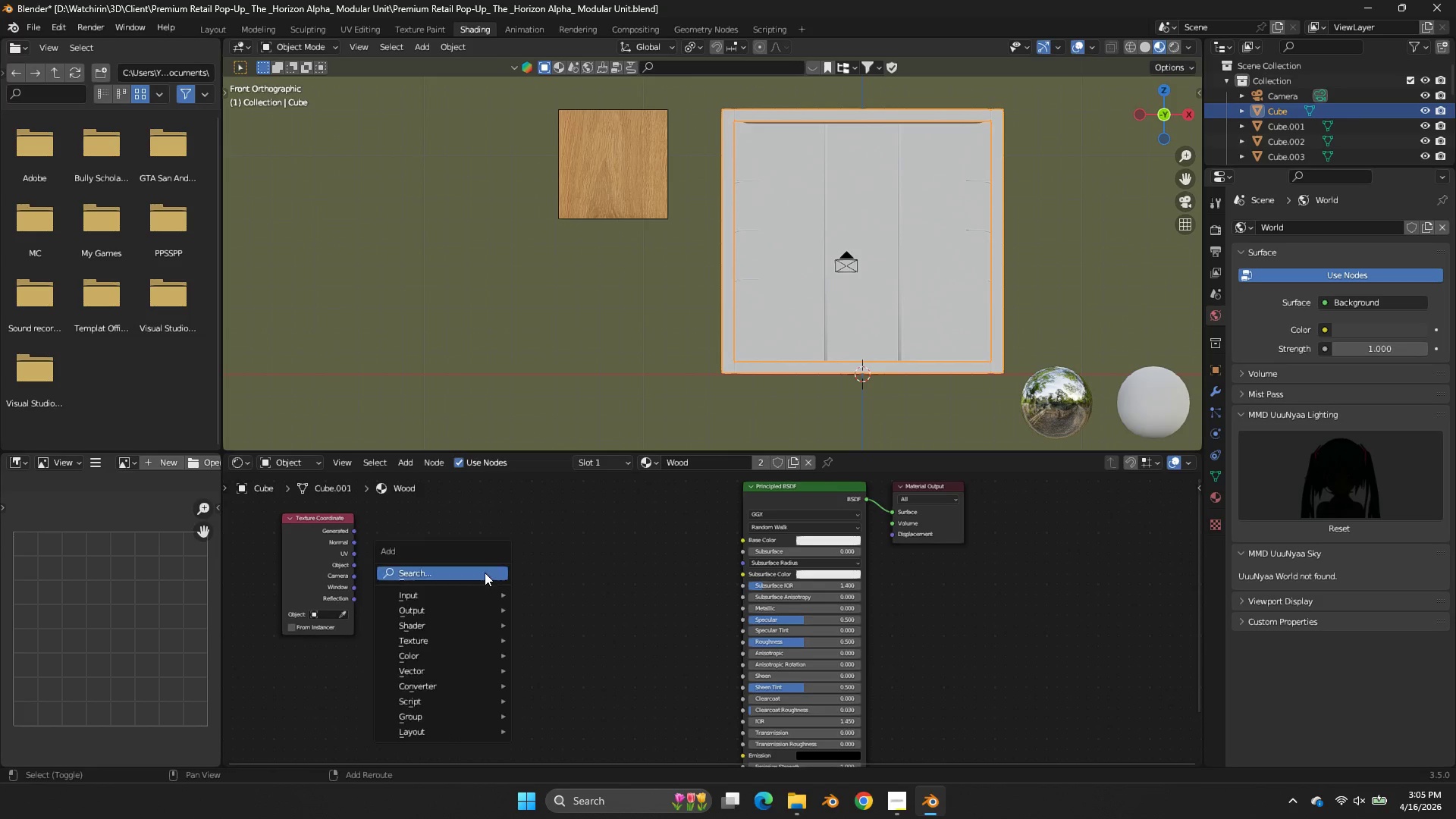 
key(Shift+A)
 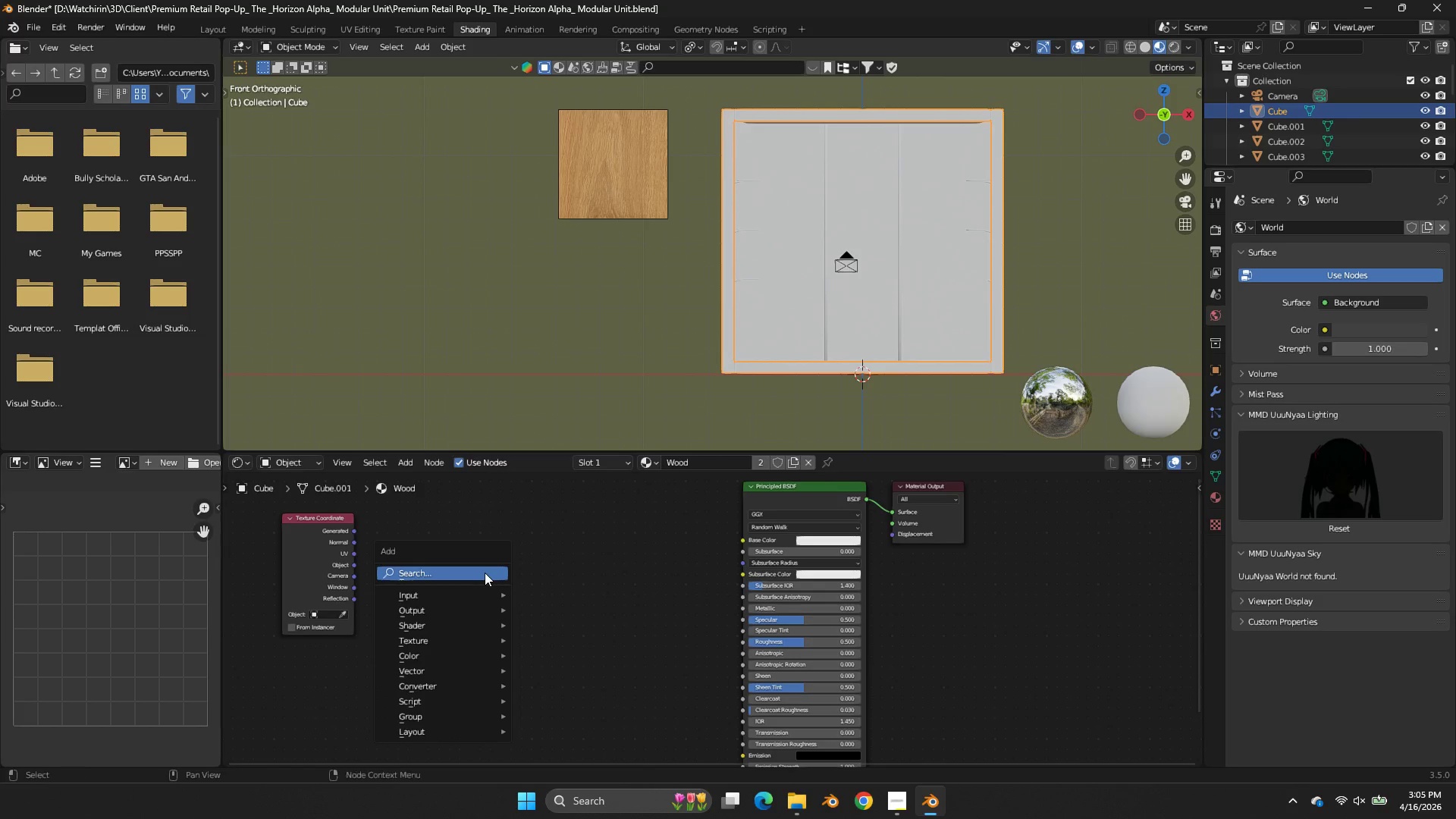 
triple_click([485, 573])
 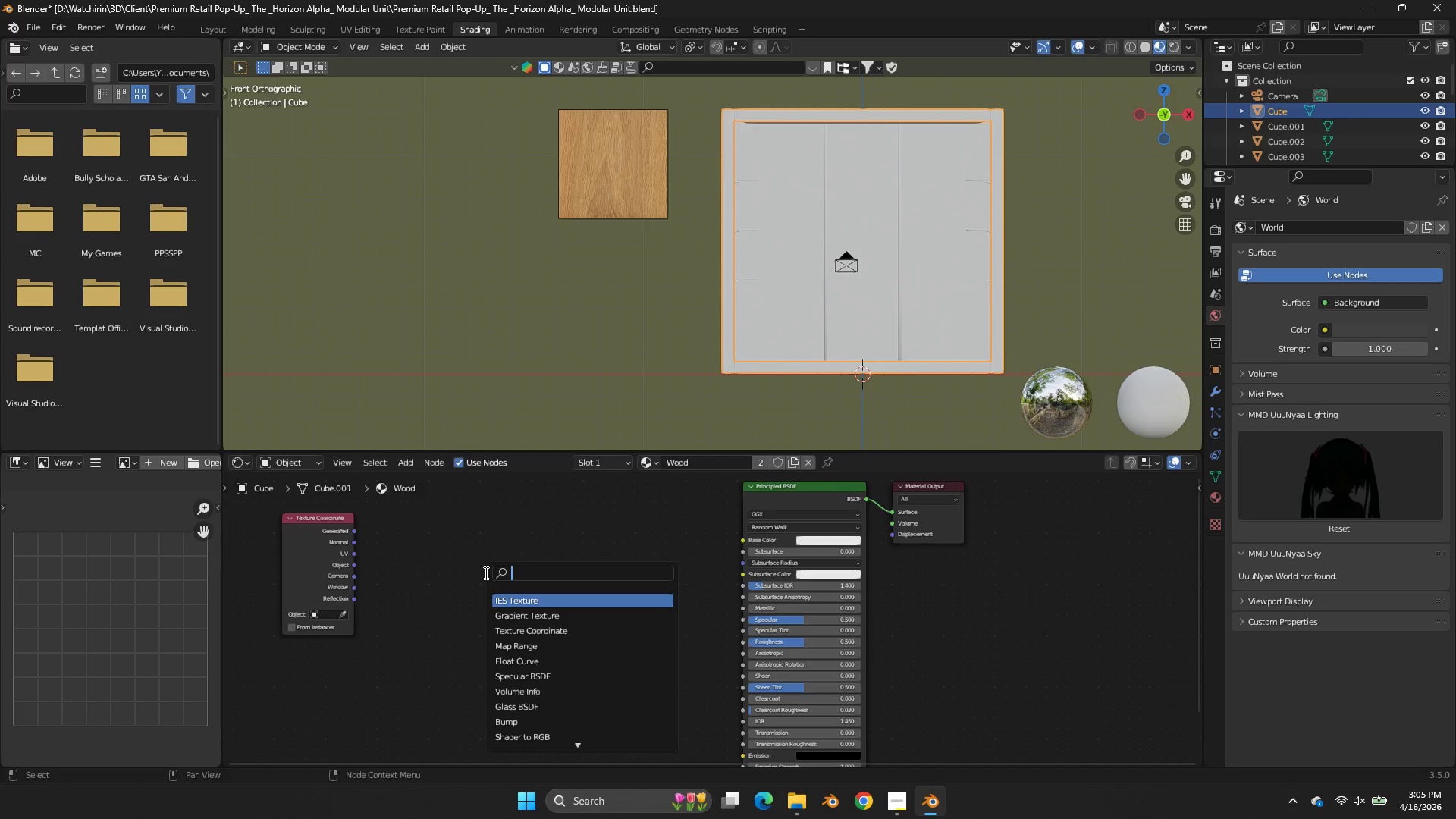 
type(i)
key(Backspace)
key(Backspace)
type(mapp)
 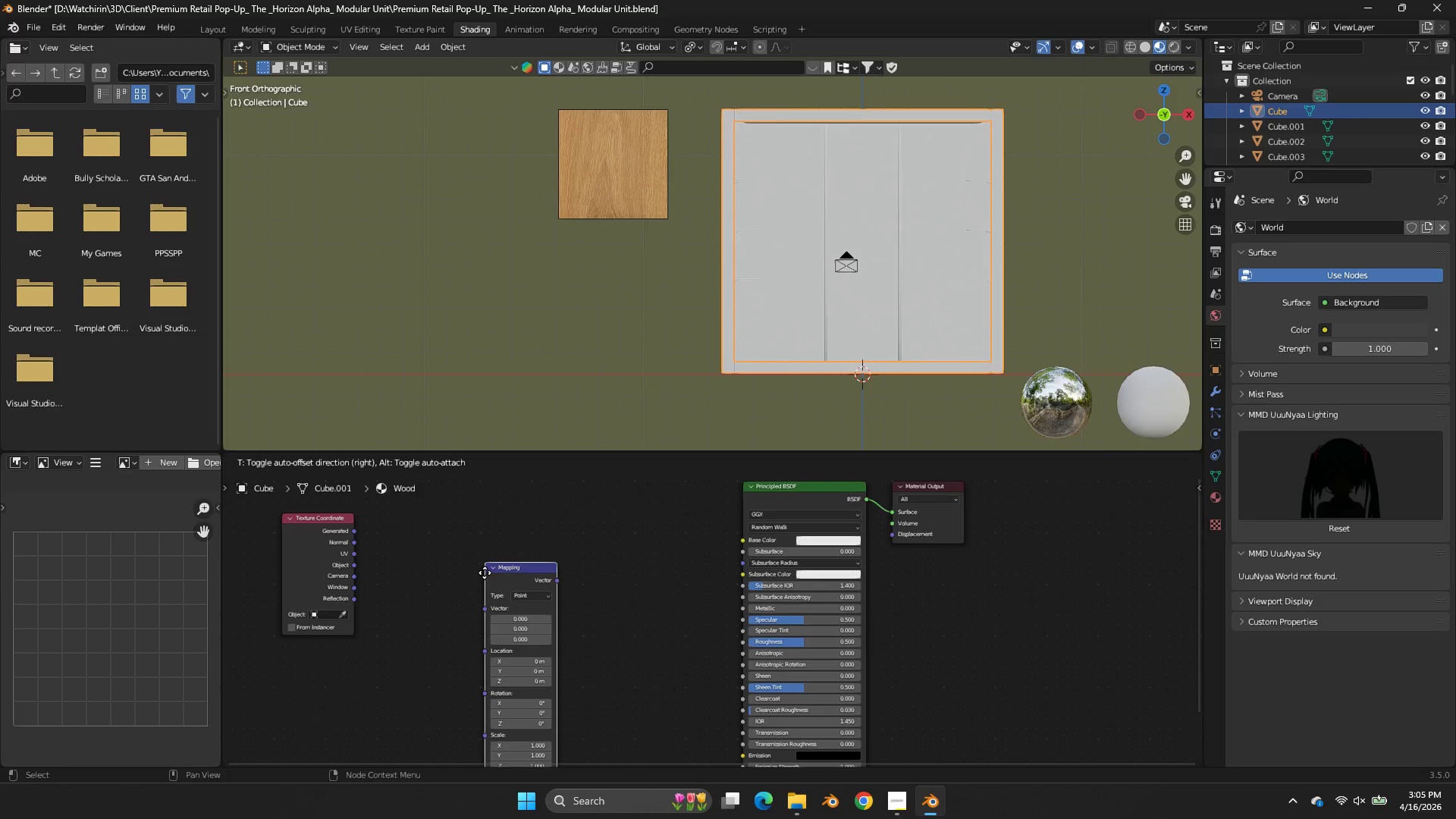 
key(Enter)
 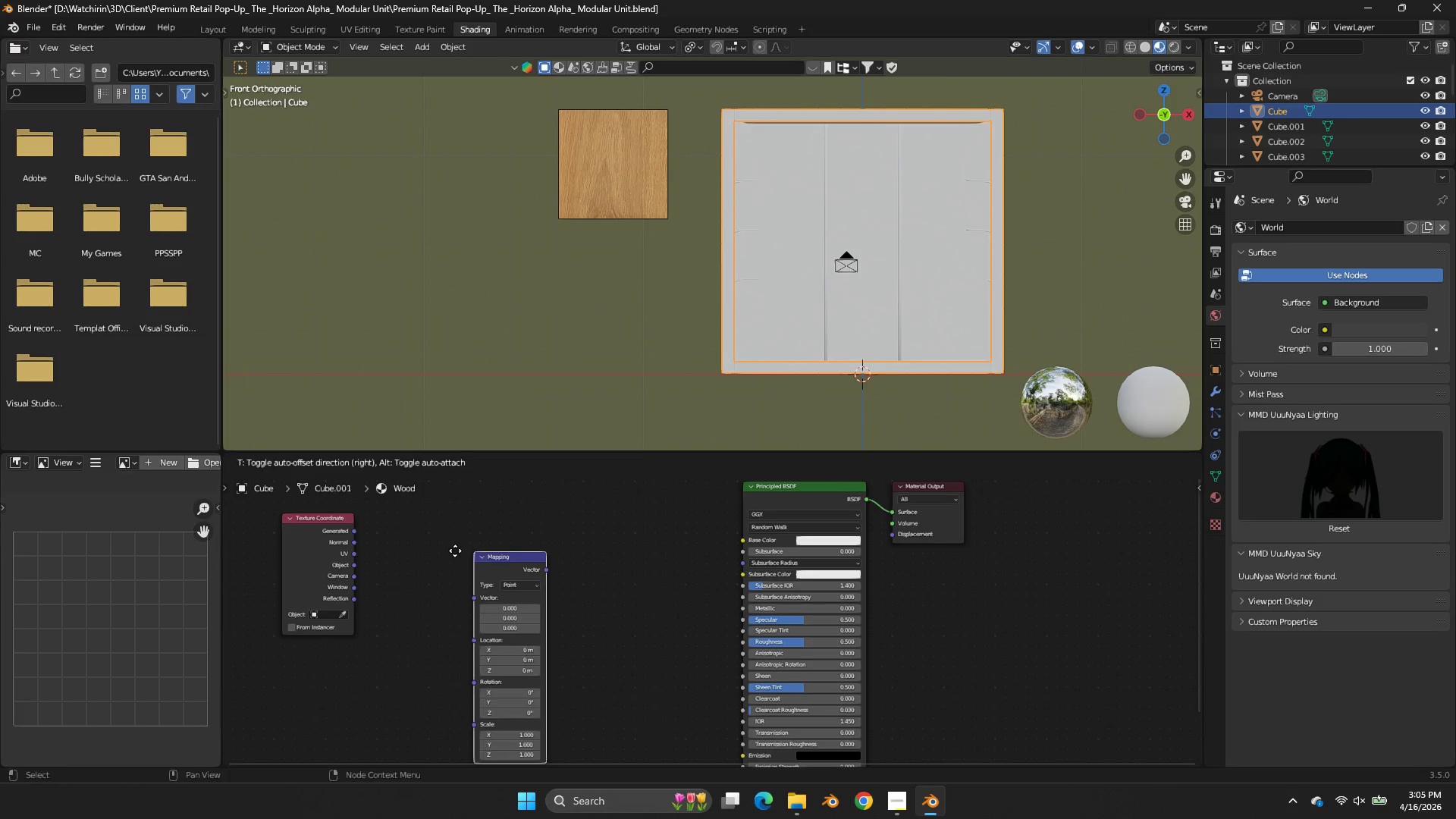 
left_click([380, 520])
 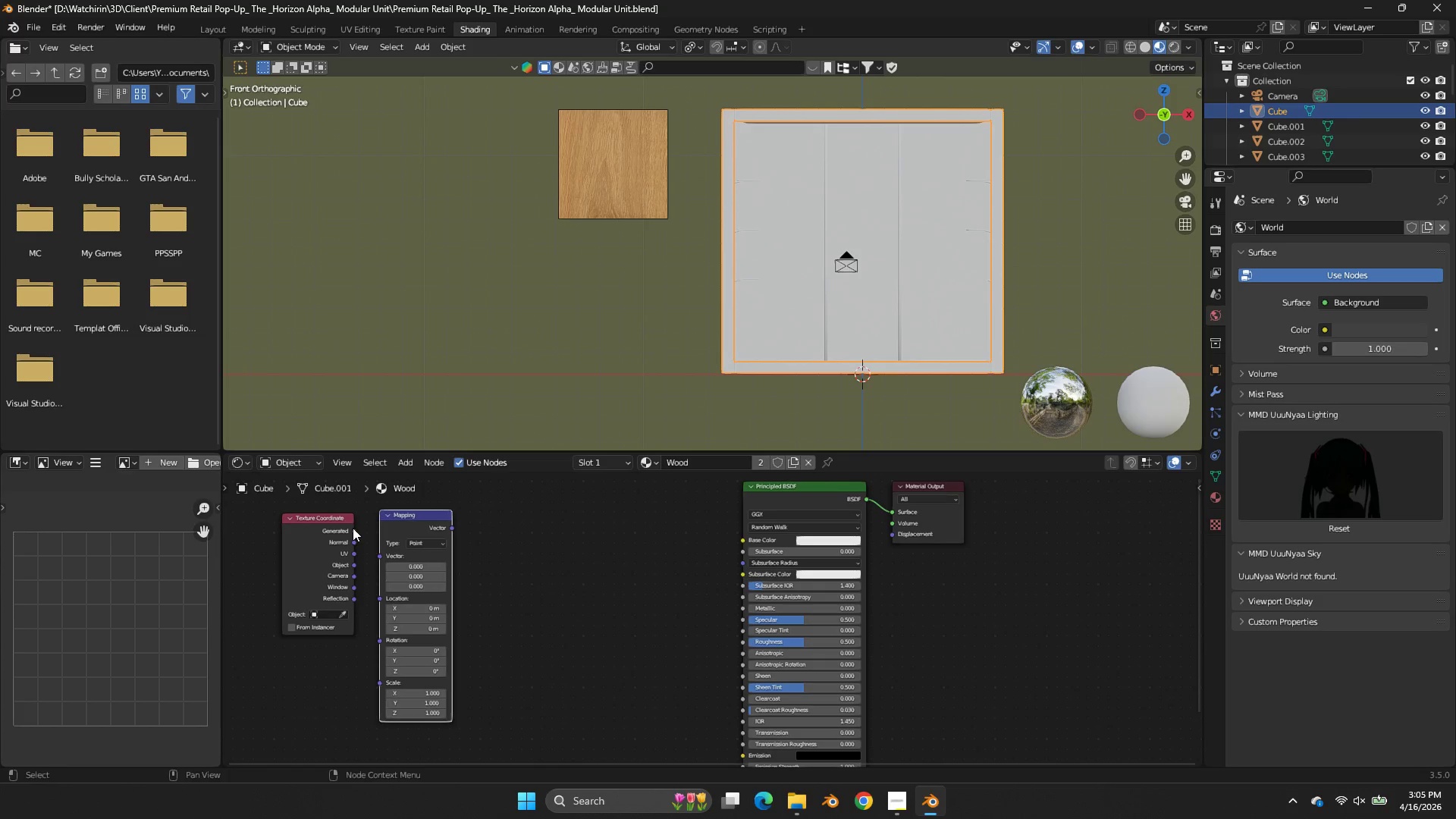 
left_click_drag(start_coordinate=[352, 532], to_coordinate=[377, 558])
 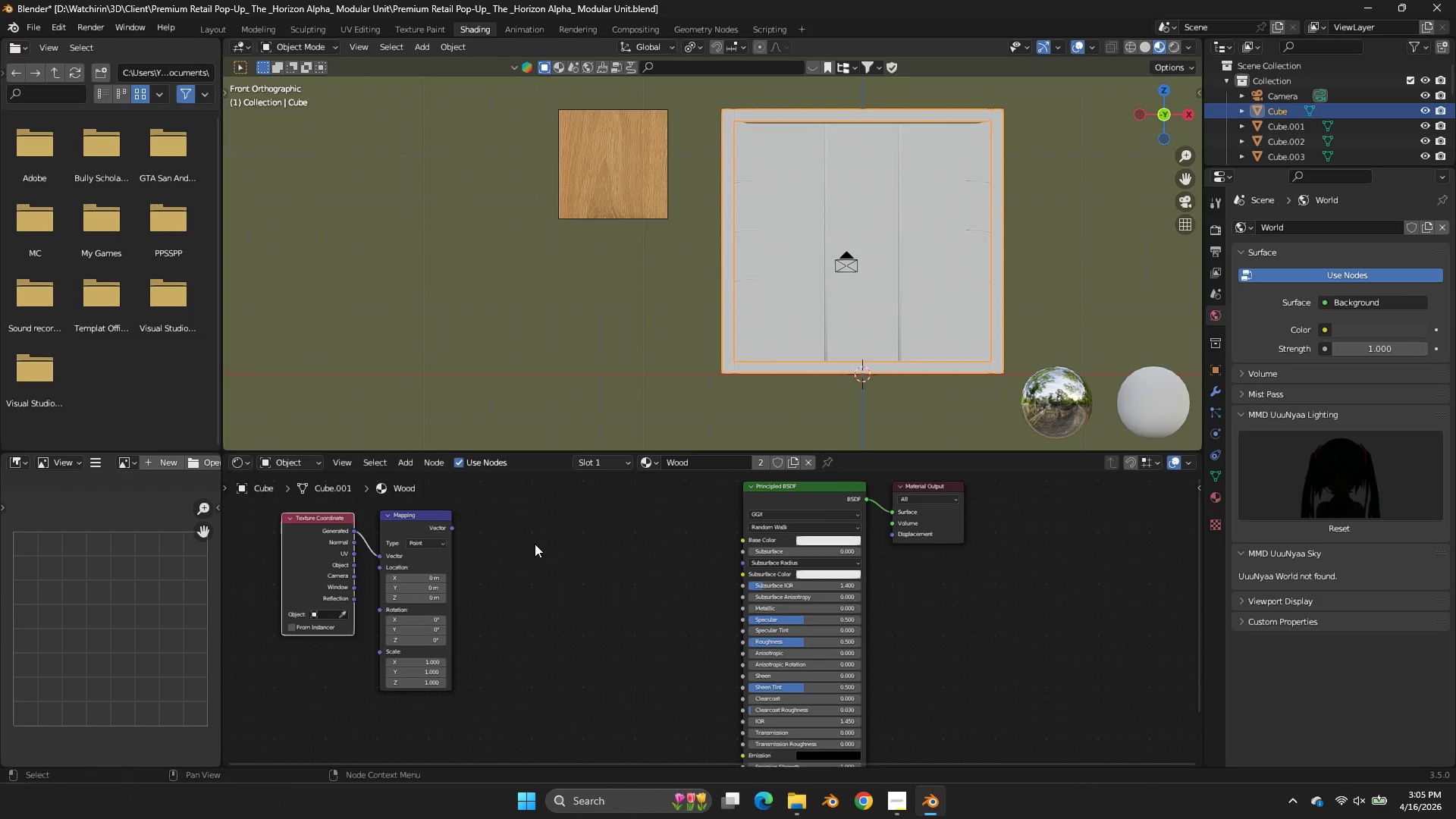 
left_click([538, 544])
 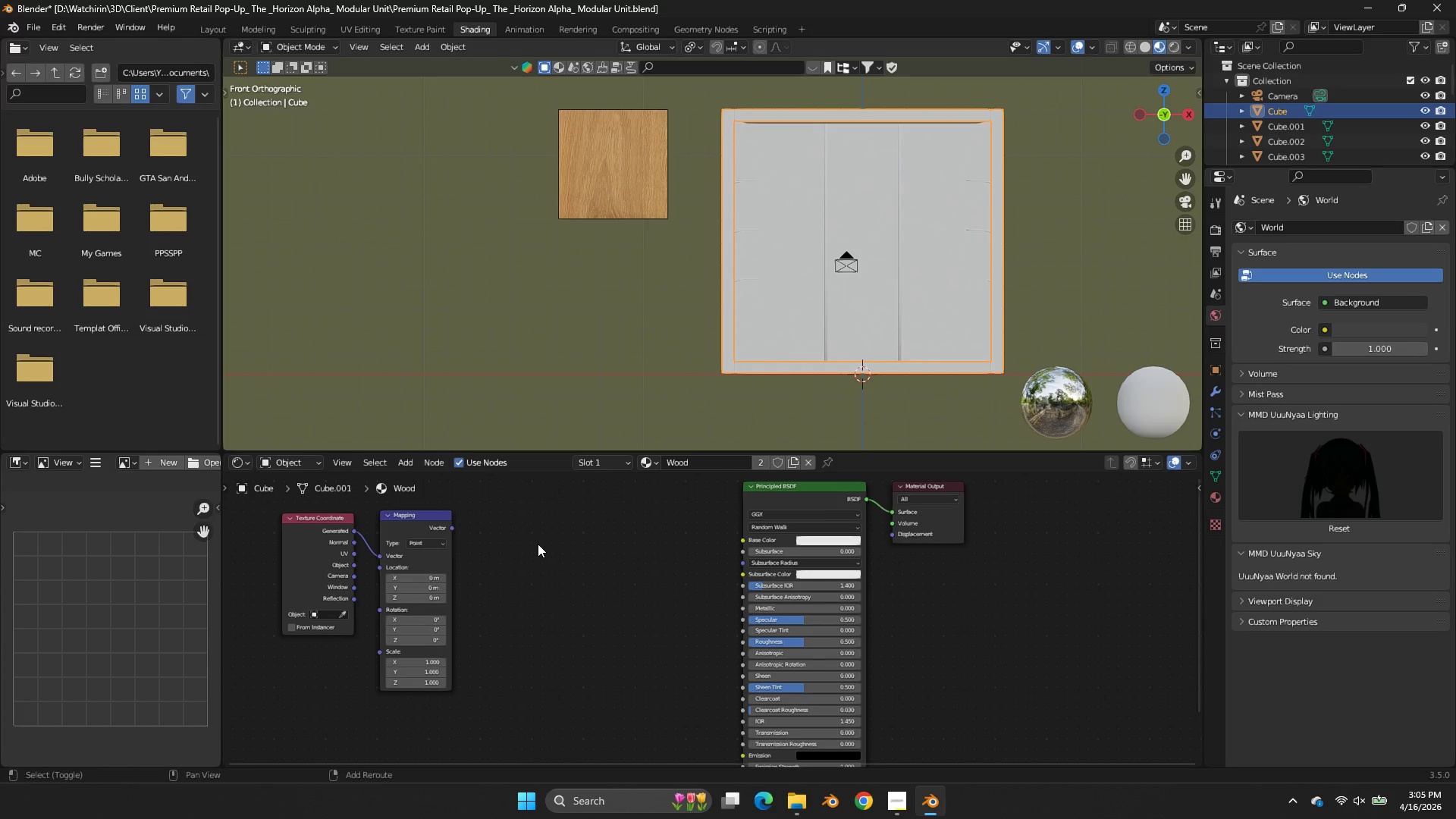 
key(Shift+ShiftLeft)
 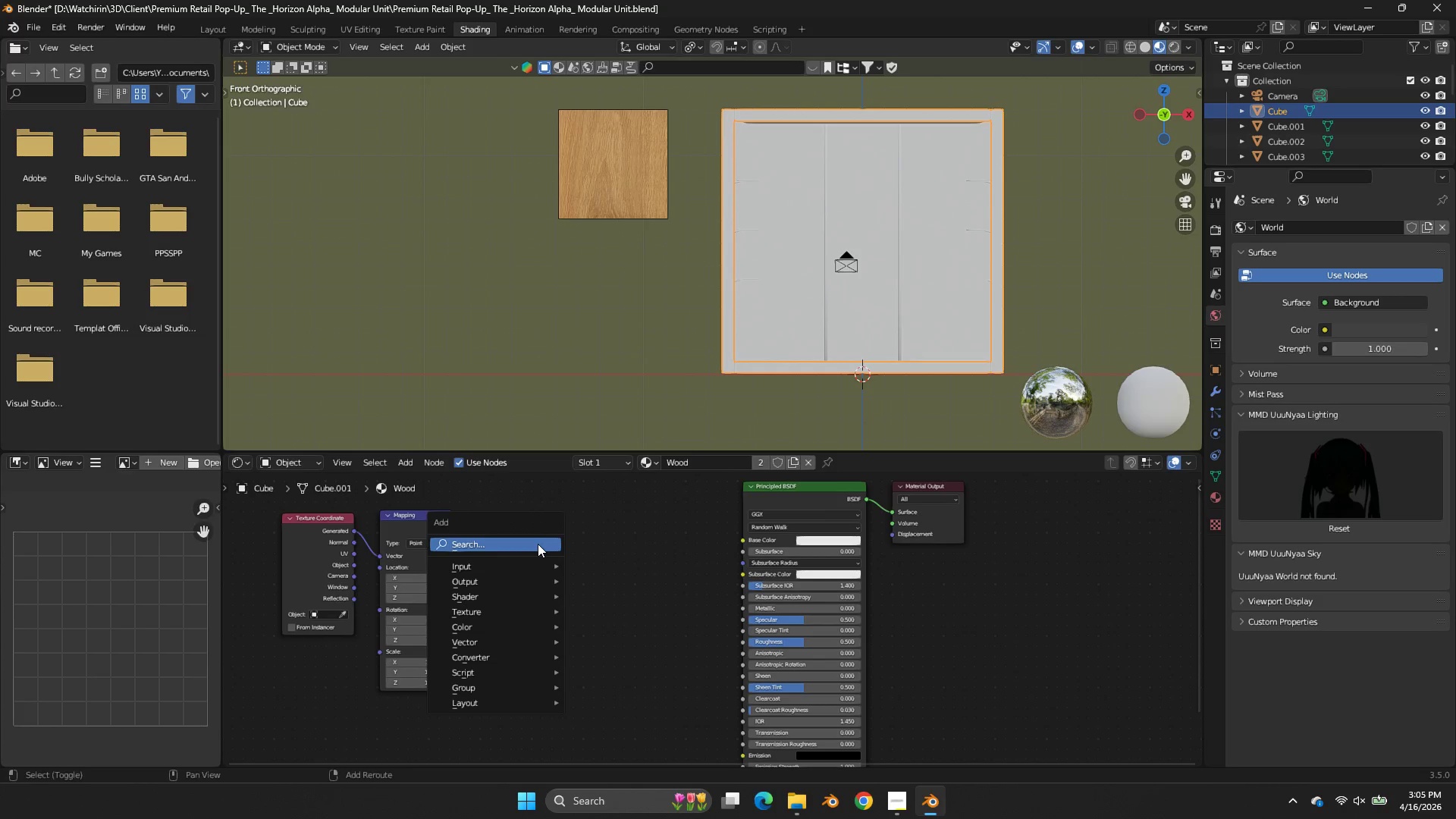 
key(Shift+A)
 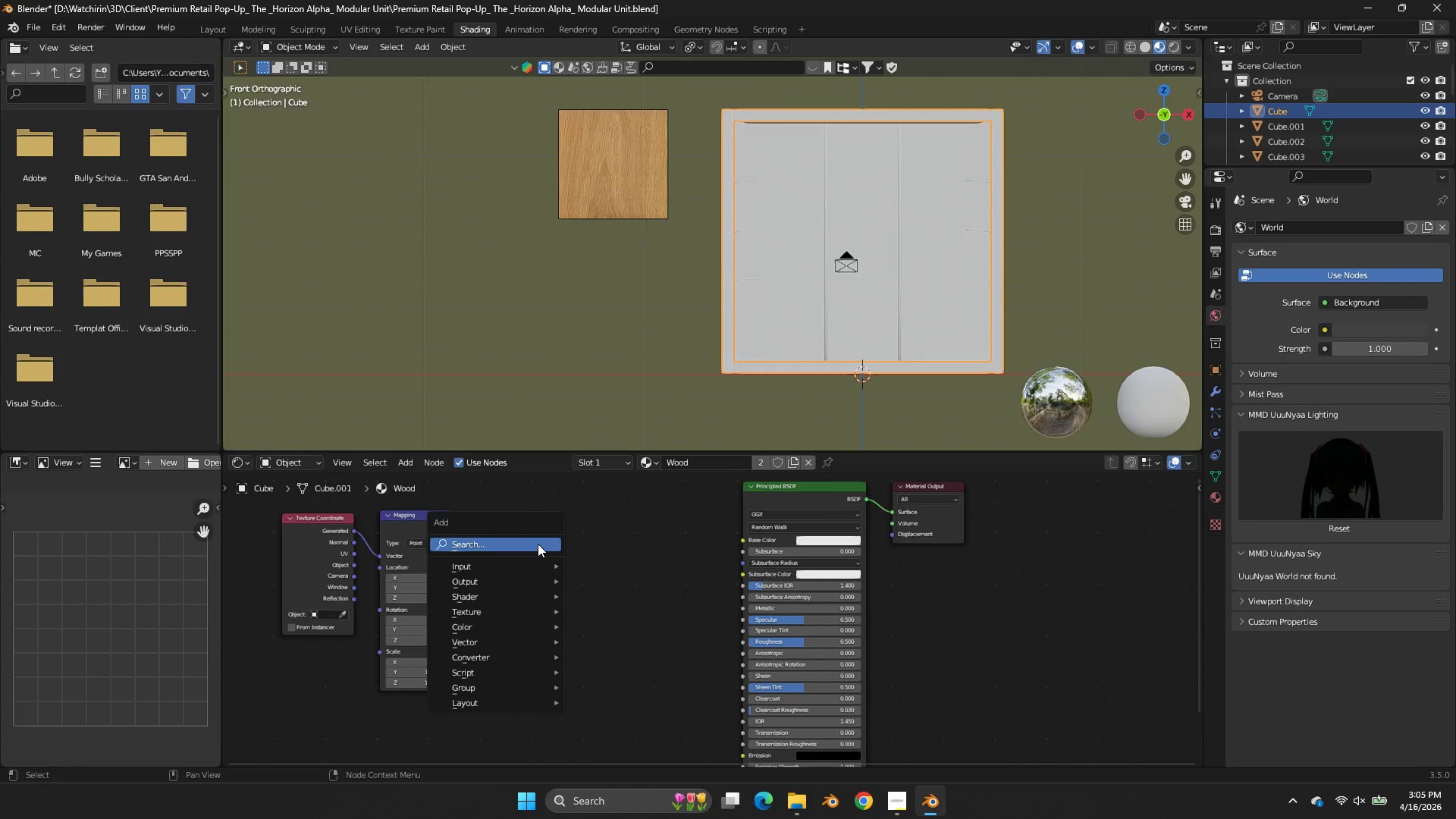 
double_click([538, 544])
 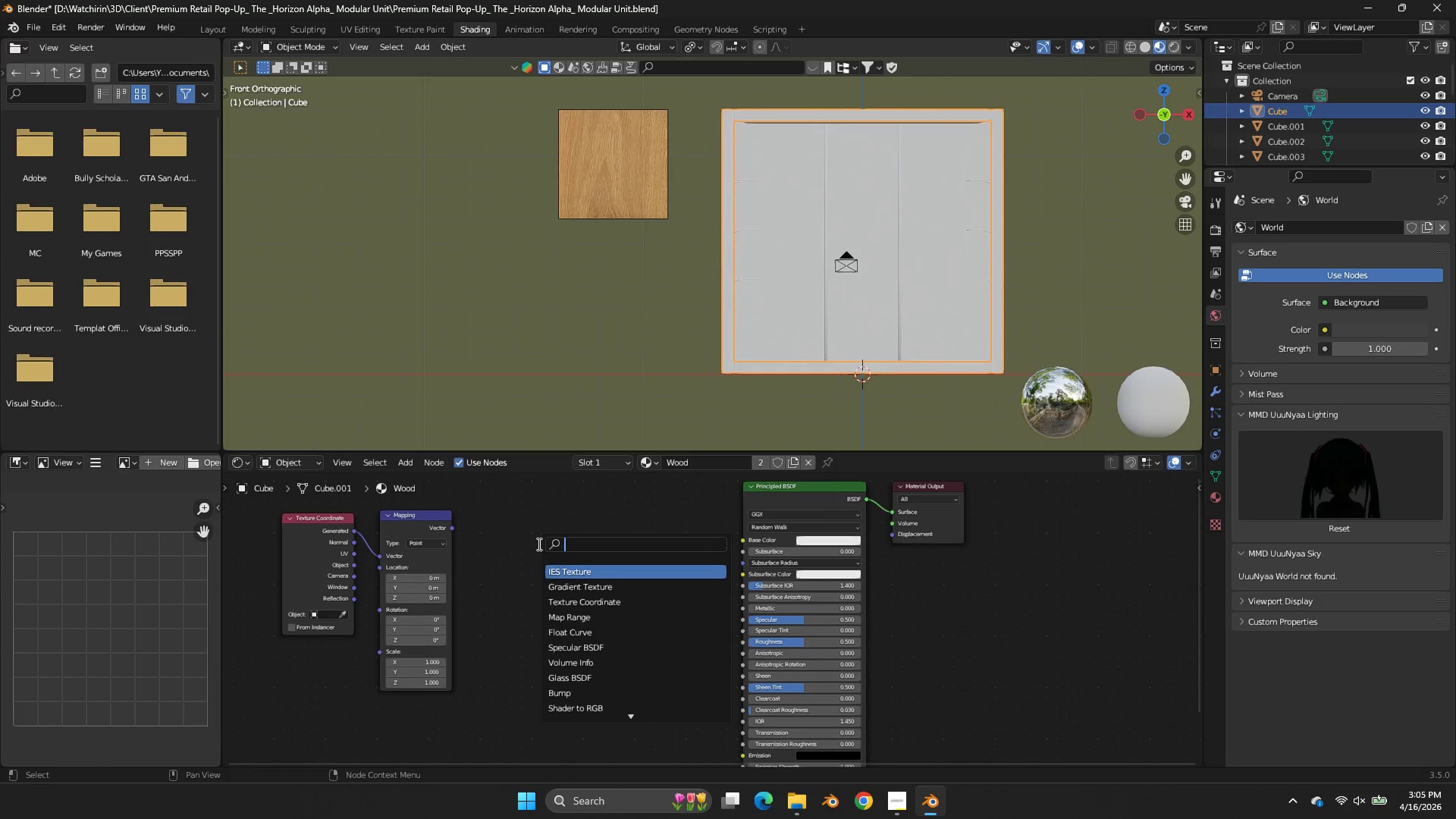 
type(noise)
 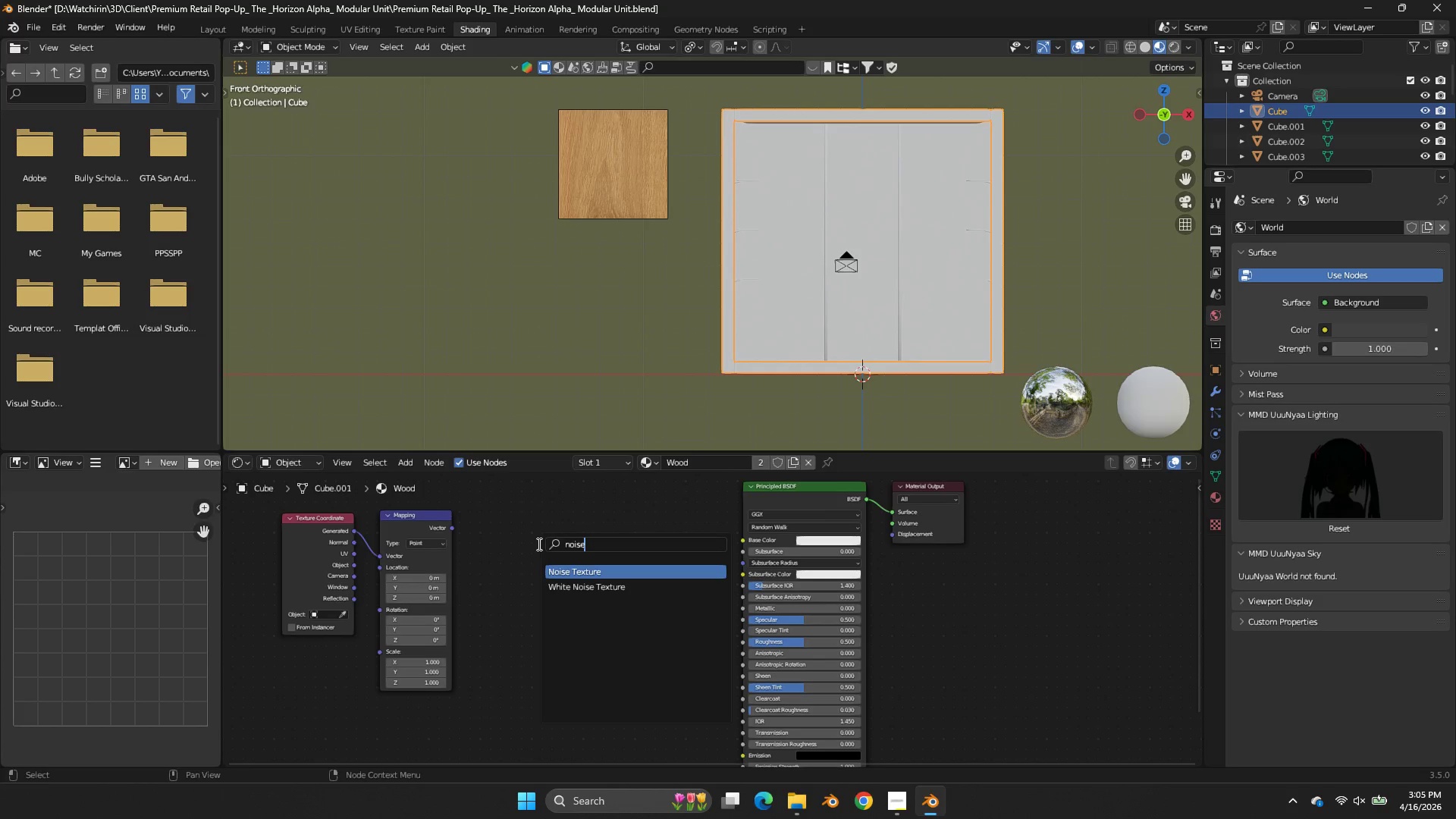 
key(Enter)
 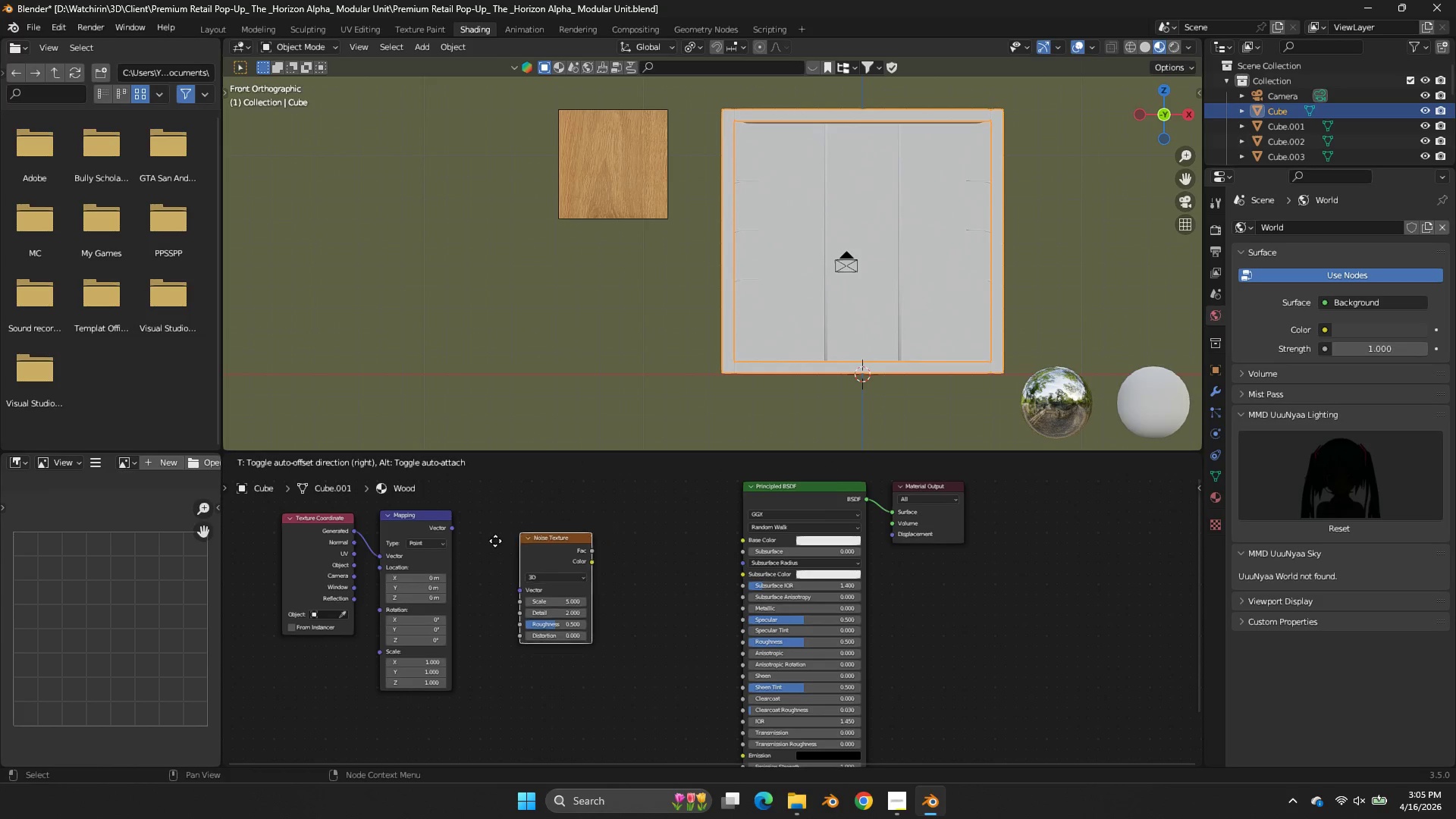 
left_click([494, 541])
 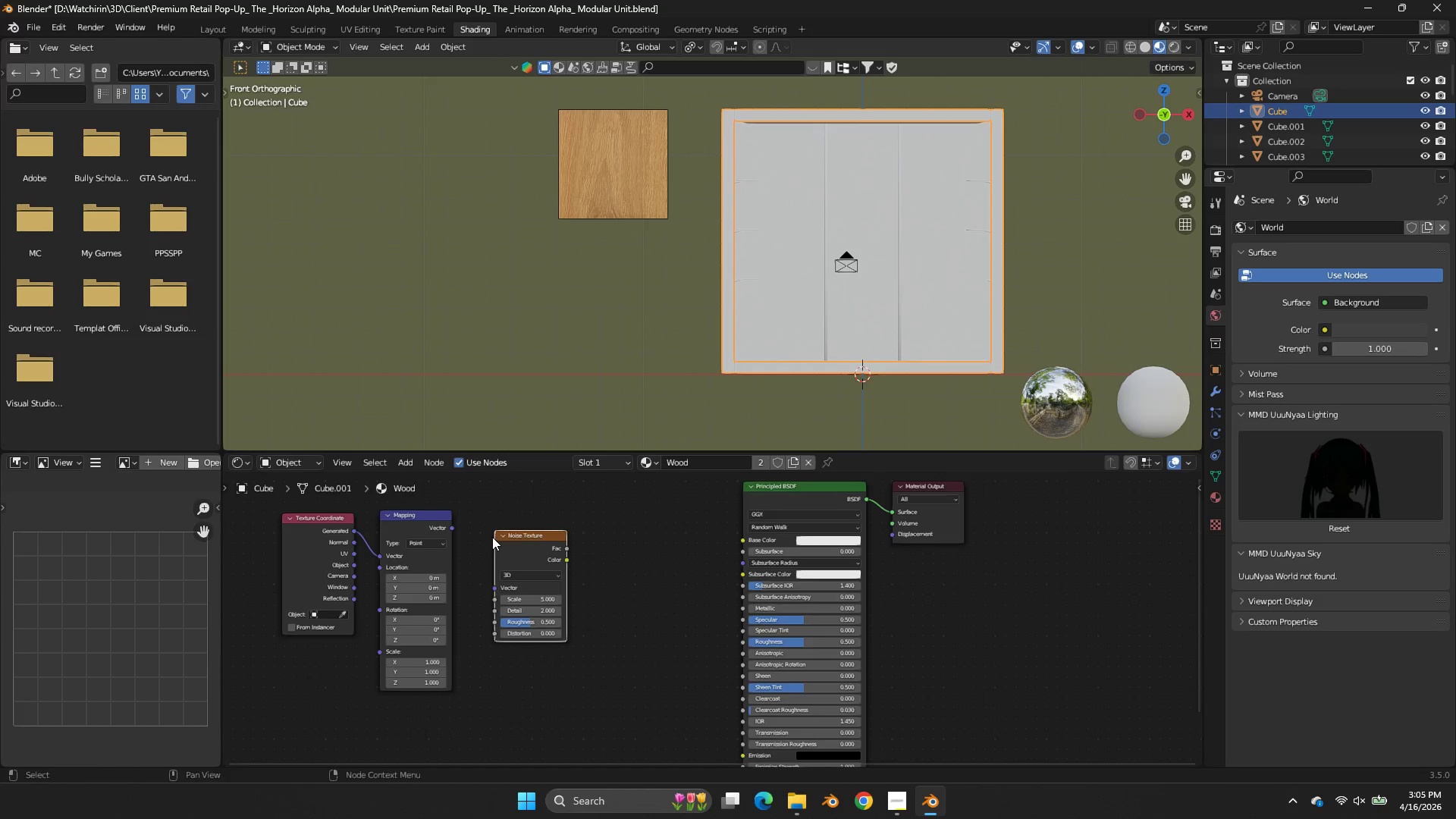 
scroll: coordinate [492, 537], scroll_direction: up, amount: 3.0
 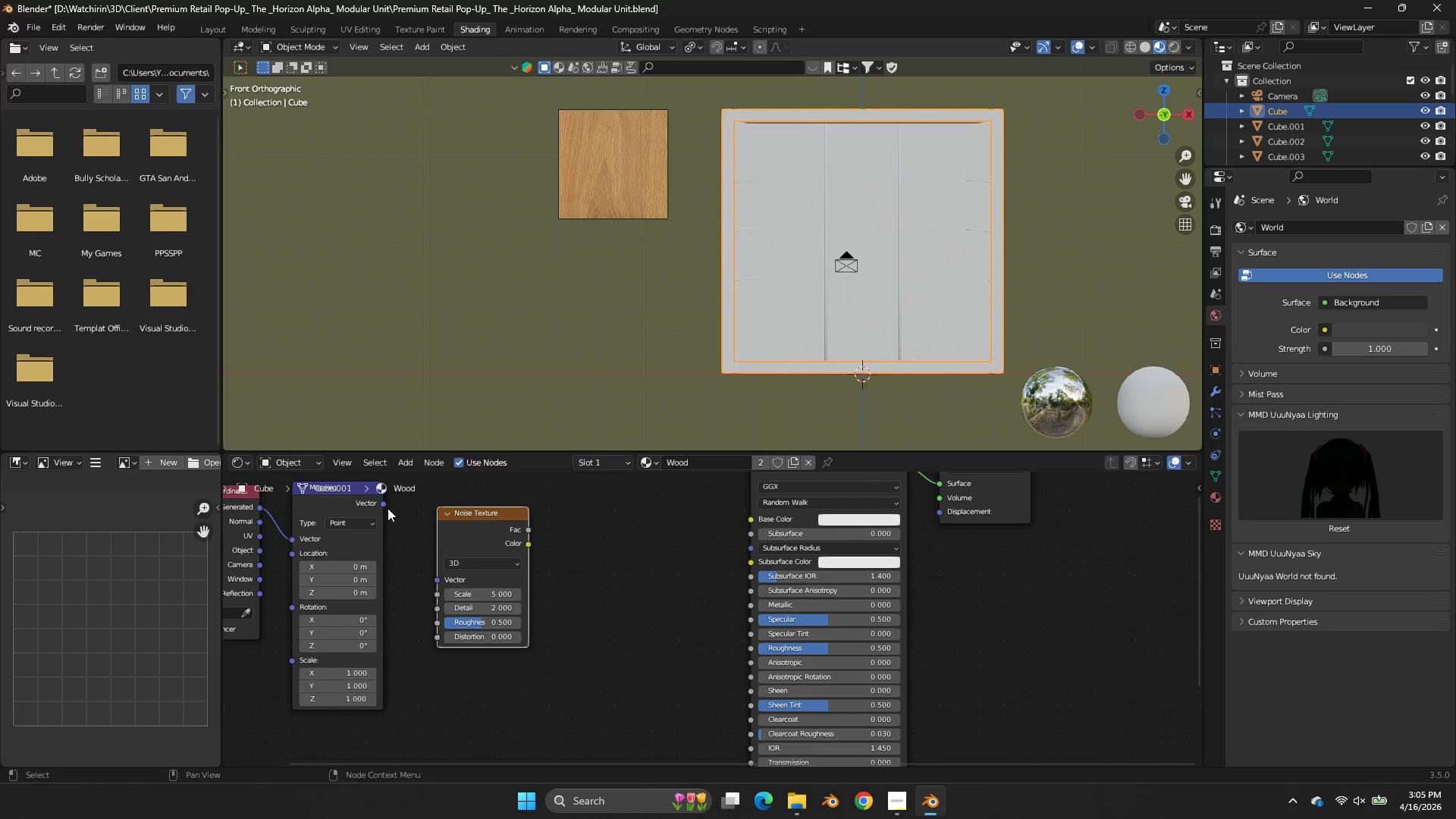 
left_click_drag(start_coordinate=[384, 504], to_coordinate=[438, 576])
 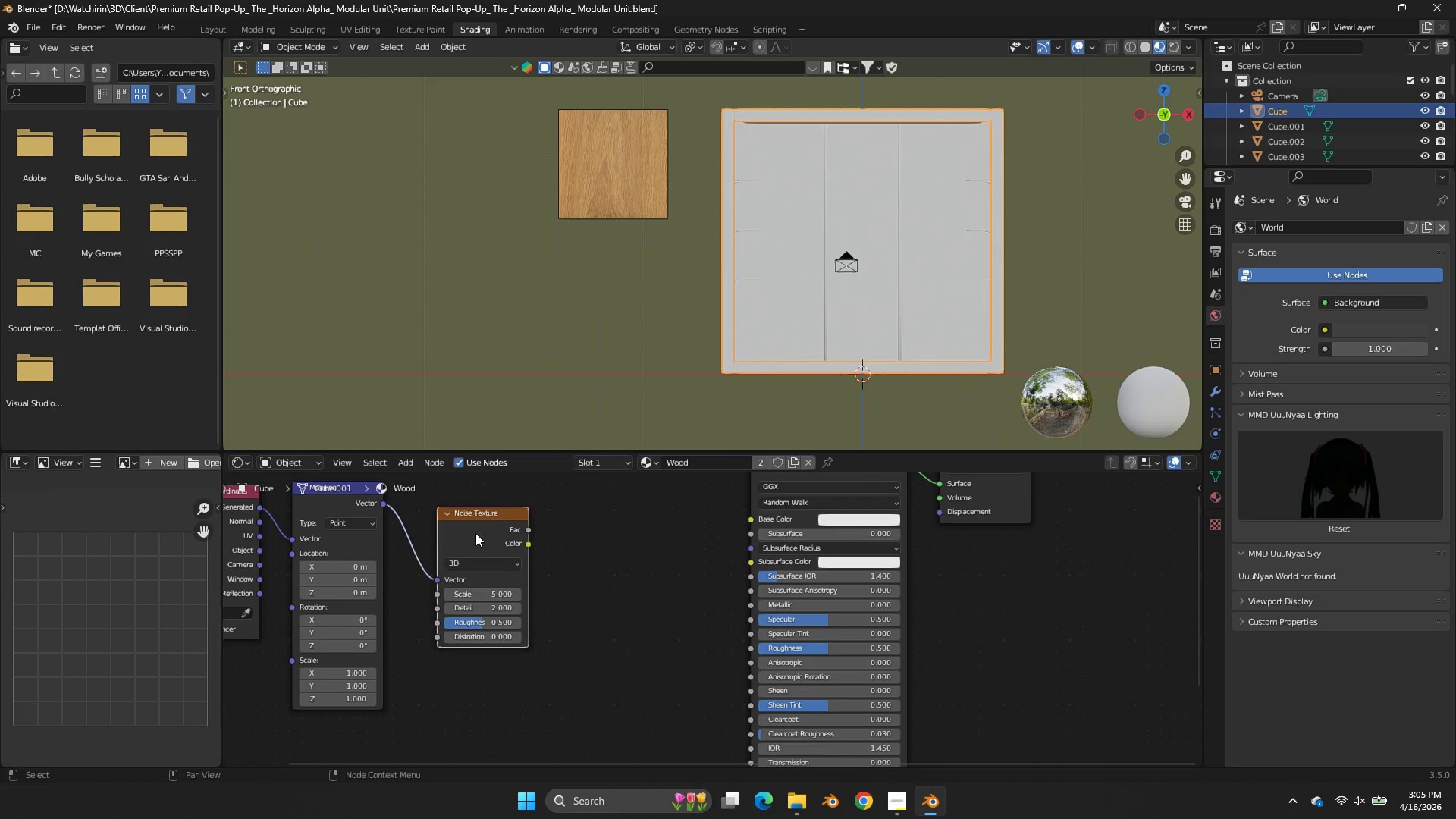 
left_click_drag(start_coordinate=[475, 534], to_coordinate=[449, 536])
 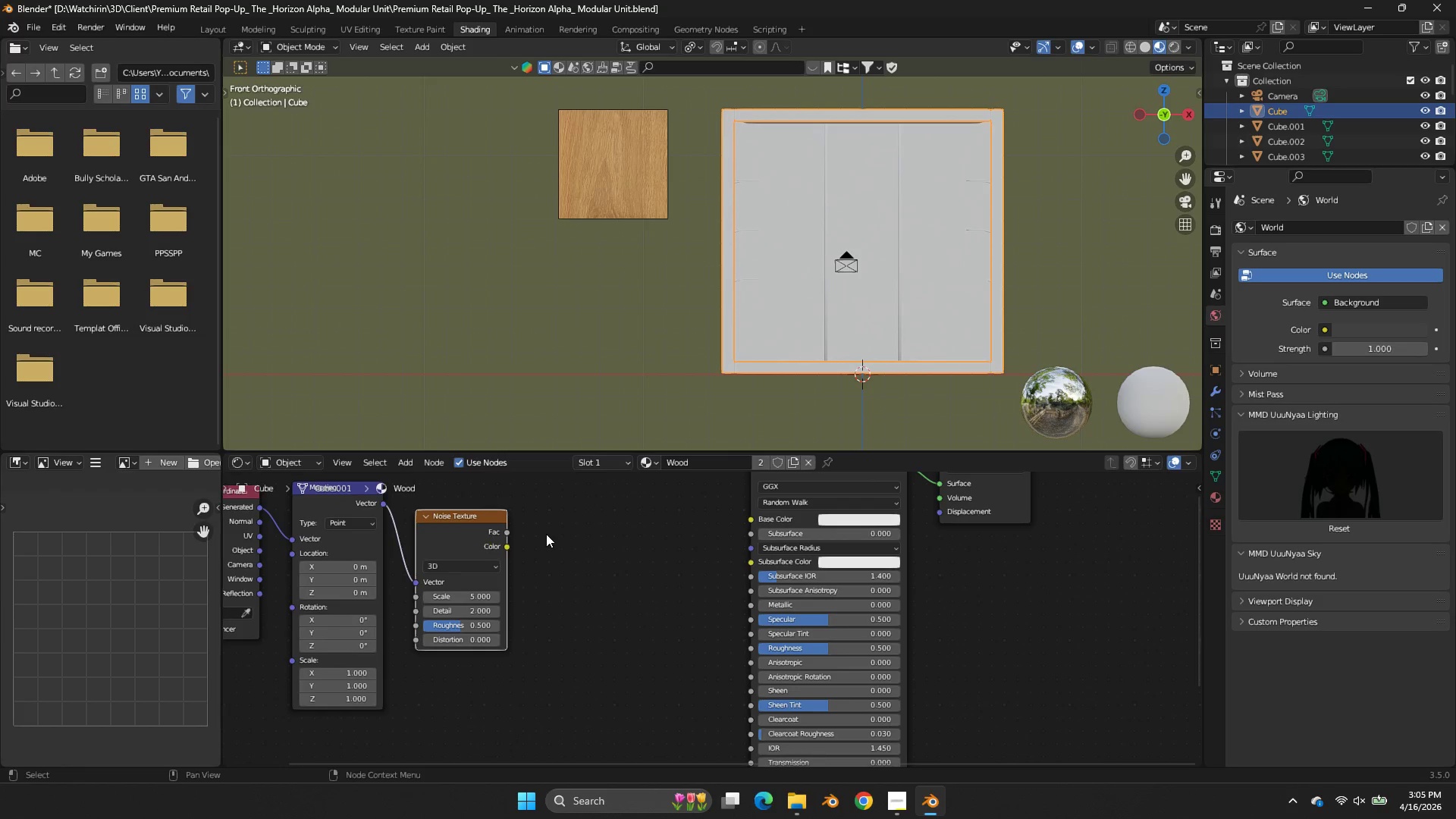 
left_click([546, 534])
 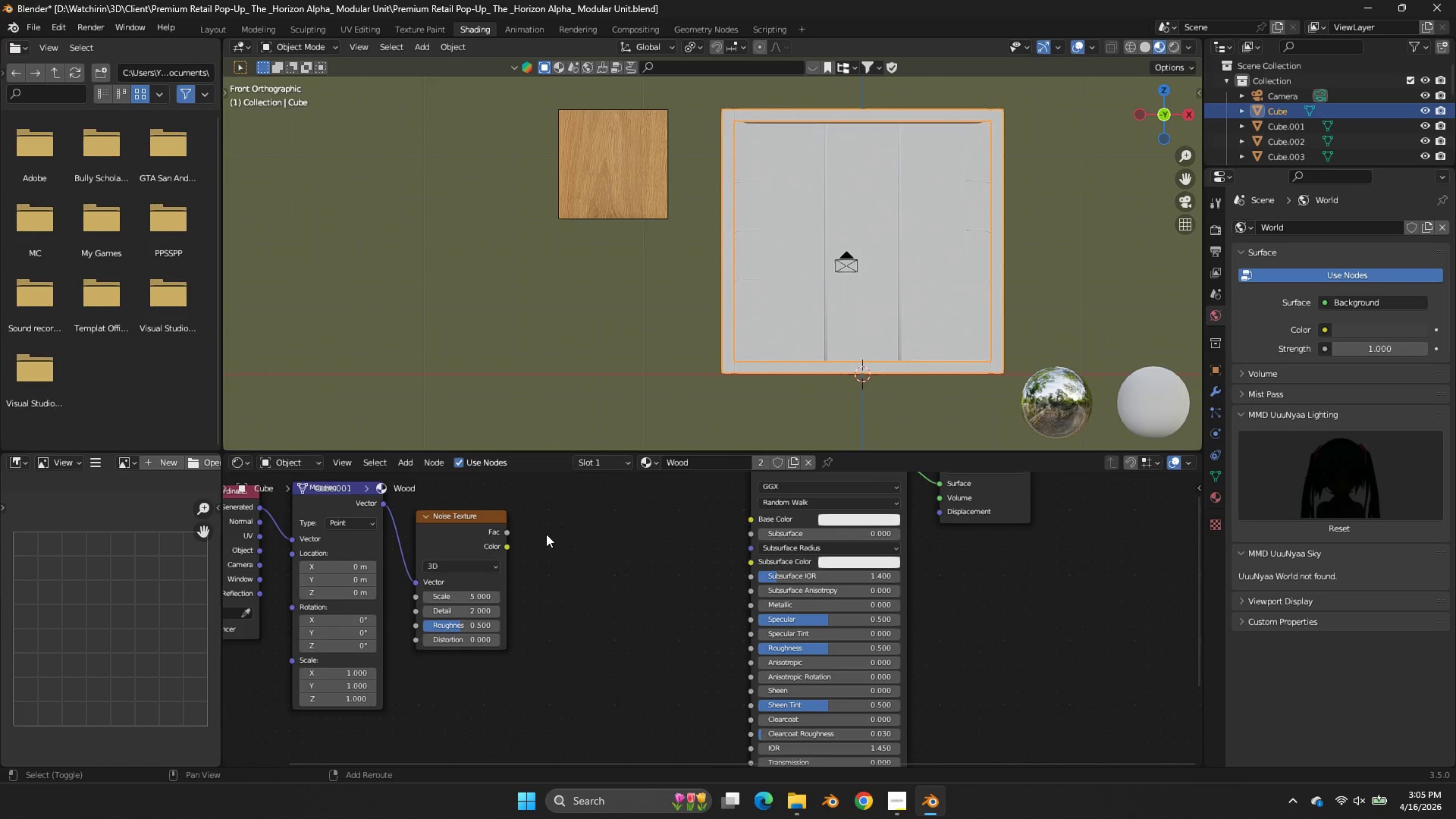 
key(Shift+ShiftLeft)
 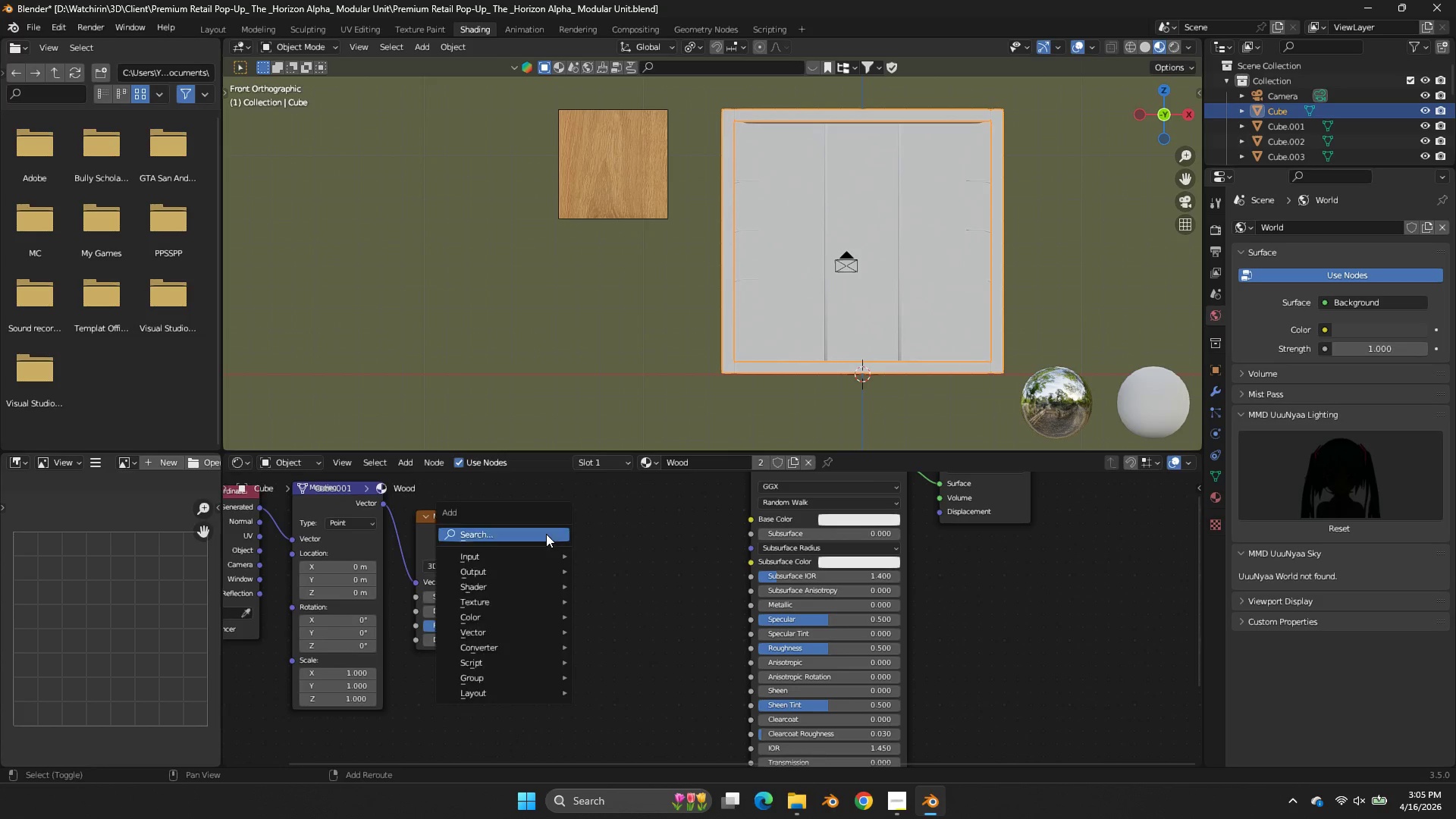 
key(Shift+A)
 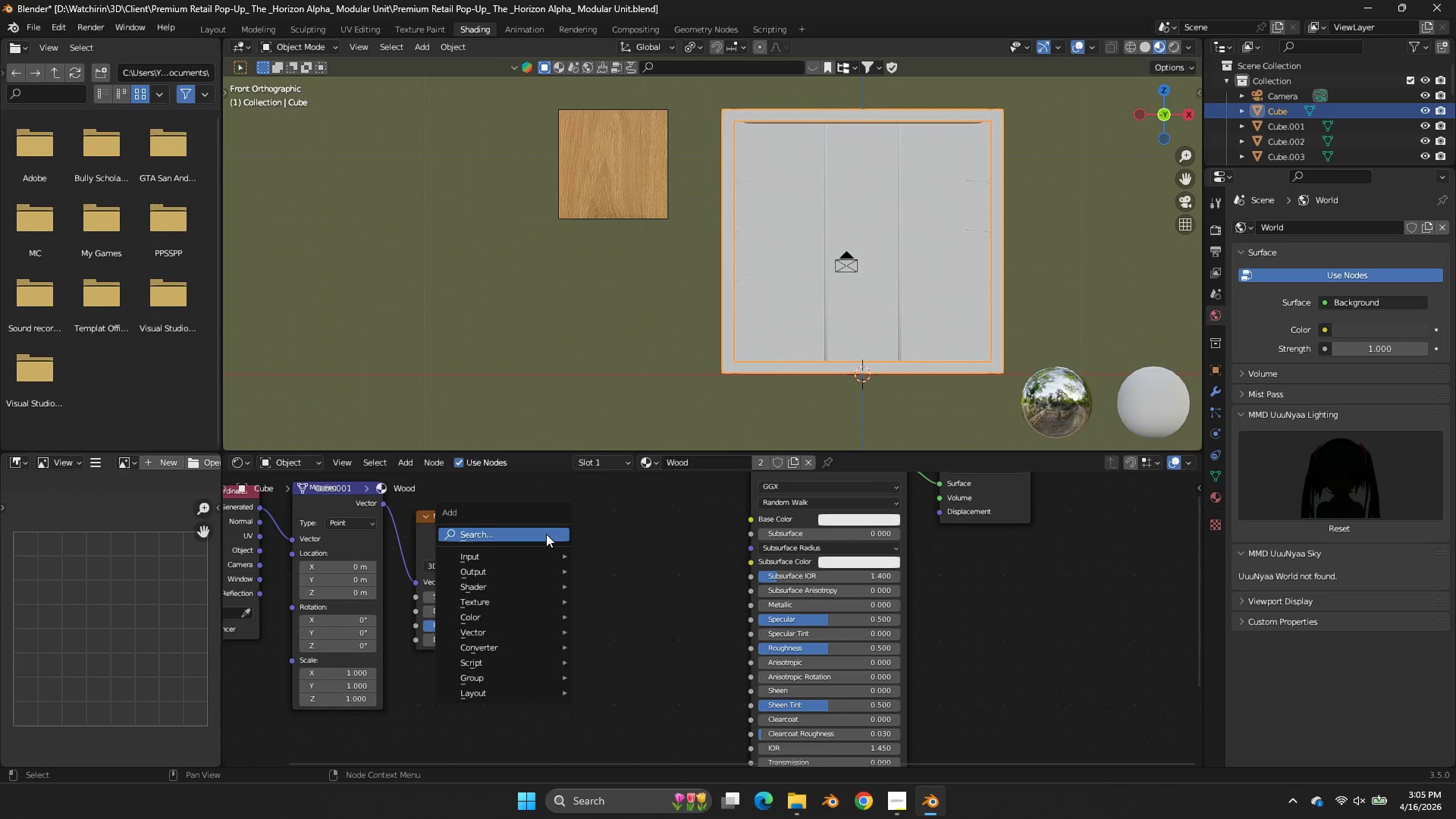 
double_click([546, 534])
 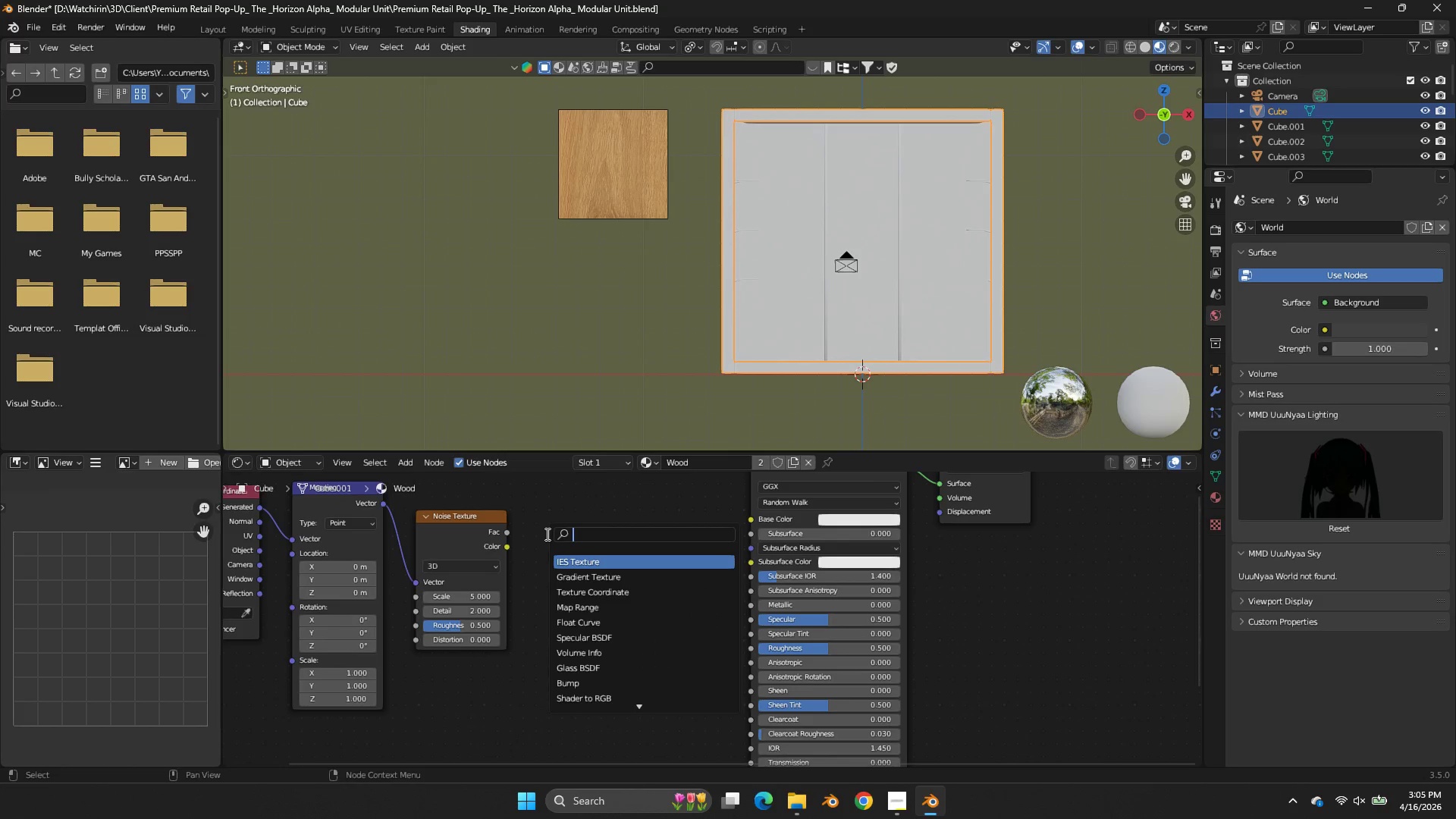 
type(color)
 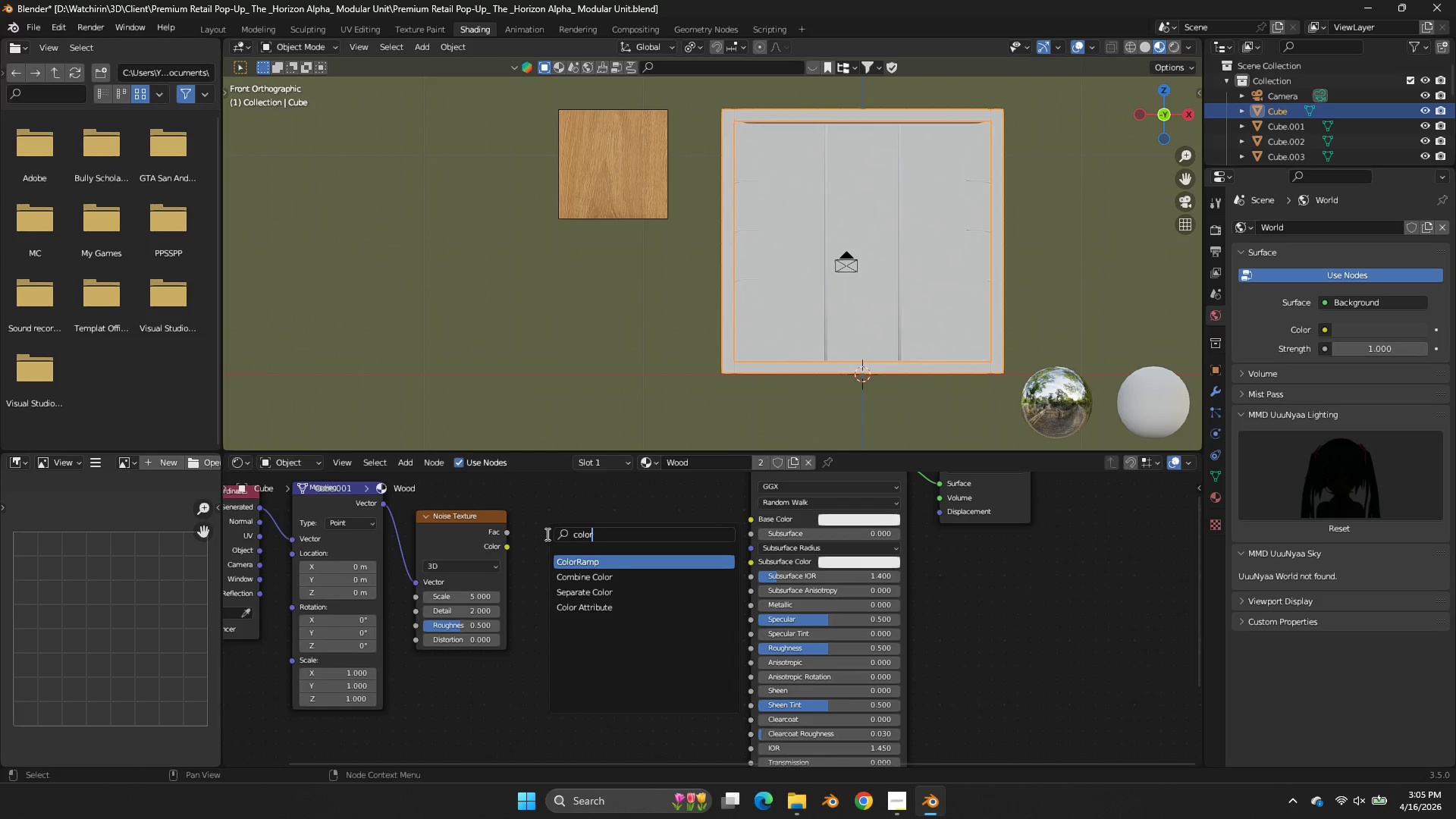 
key(Enter)
 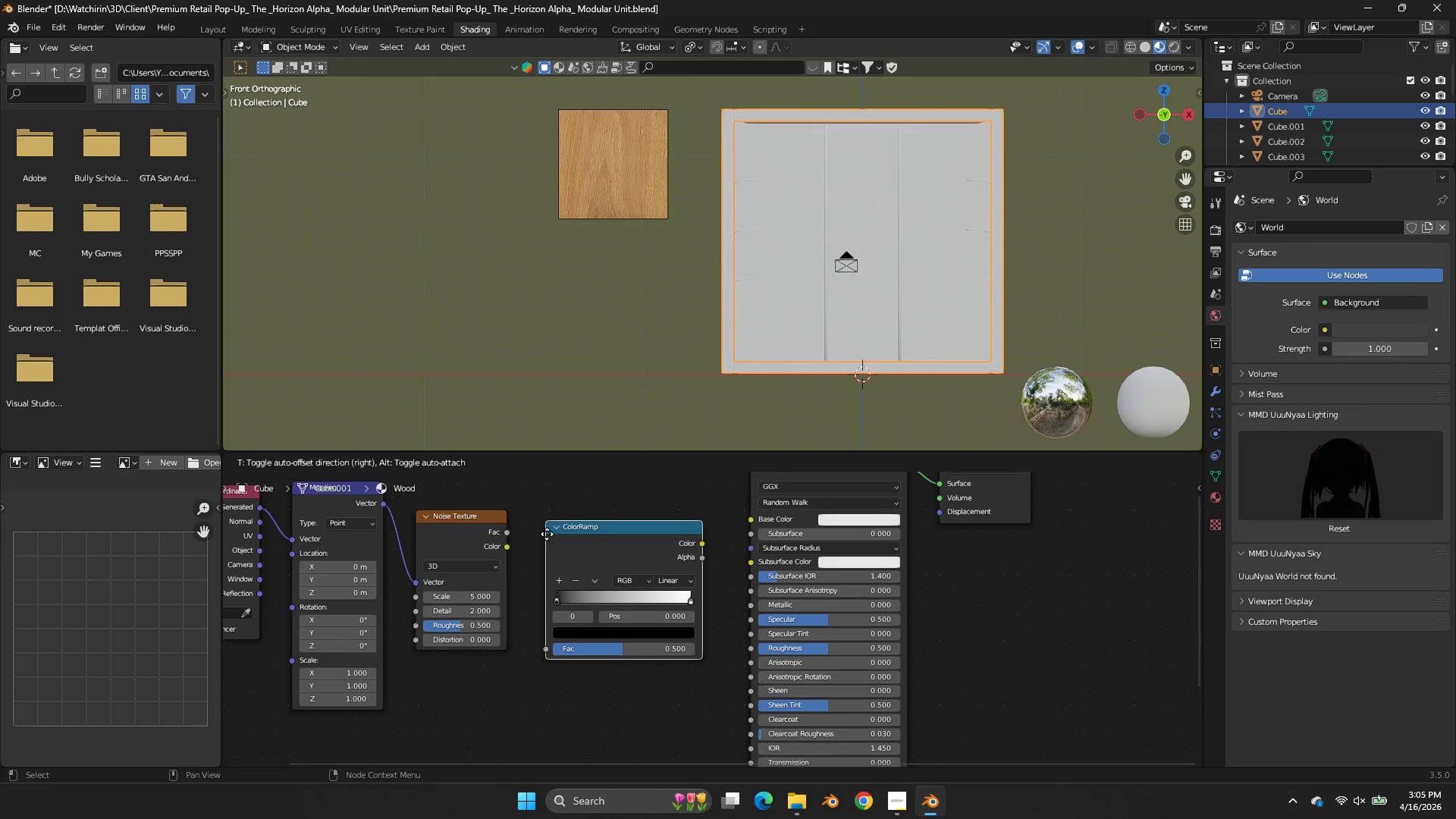 
left_click([547, 534])
 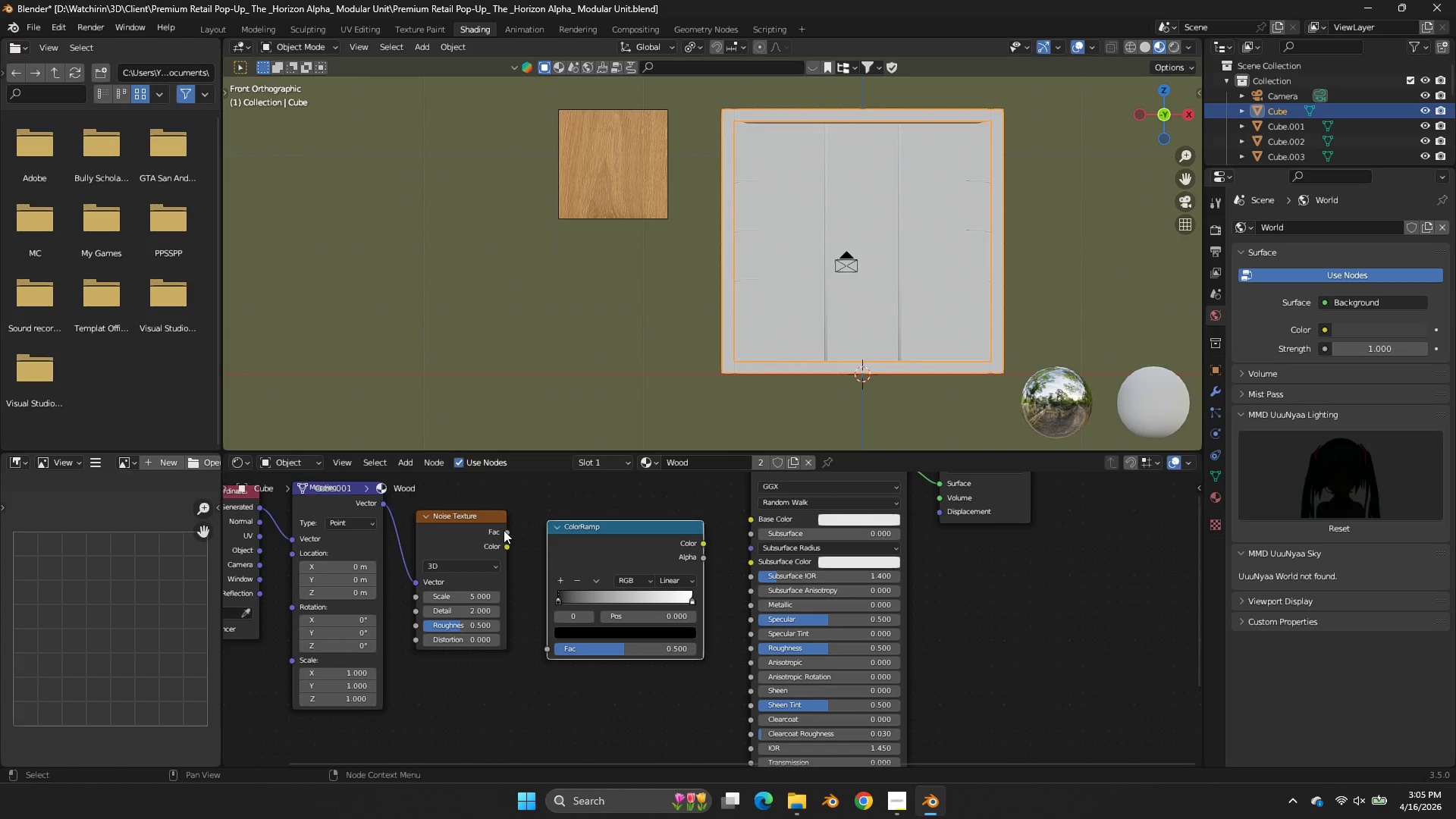 
left_click_drag(start_coordinate=[504, 530], to_coordinate=[552, 647])
 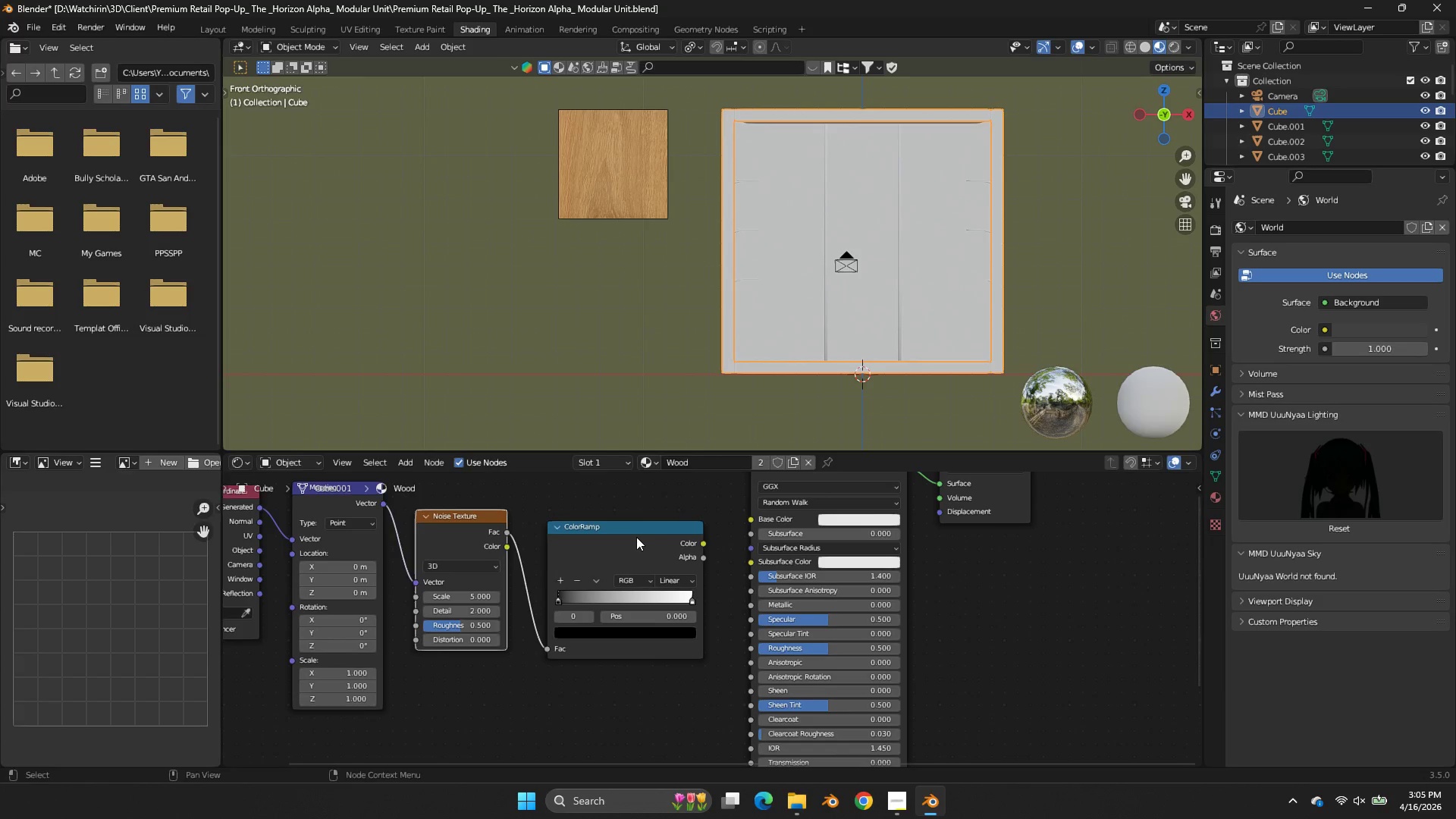 
left_click_drag(start_coordinate=[636, 537], to_coordinate=[617, 531])
 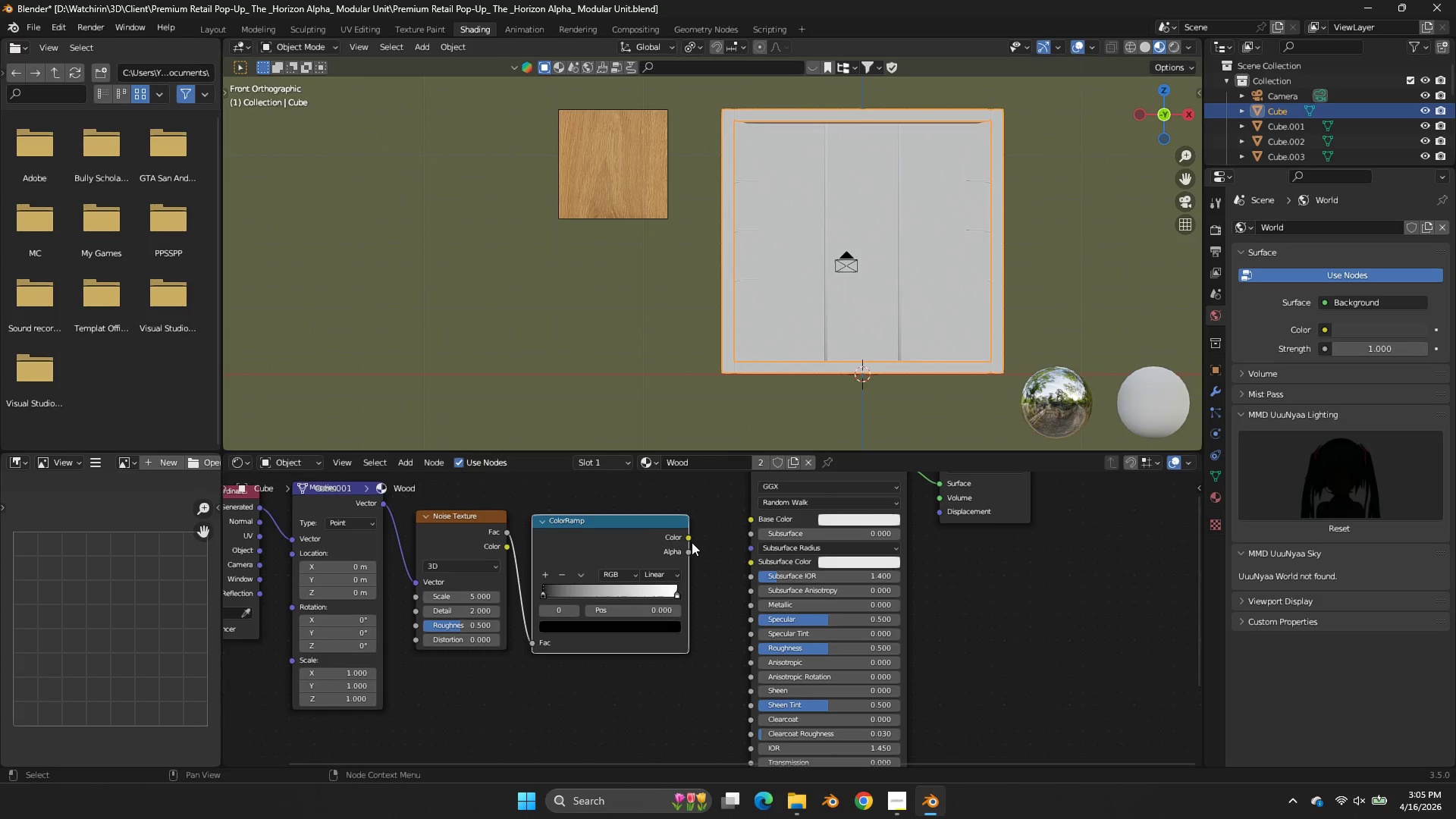 
left_click_drag(start_coordinate=[691, 541], to_coordinate=[752, 519])
 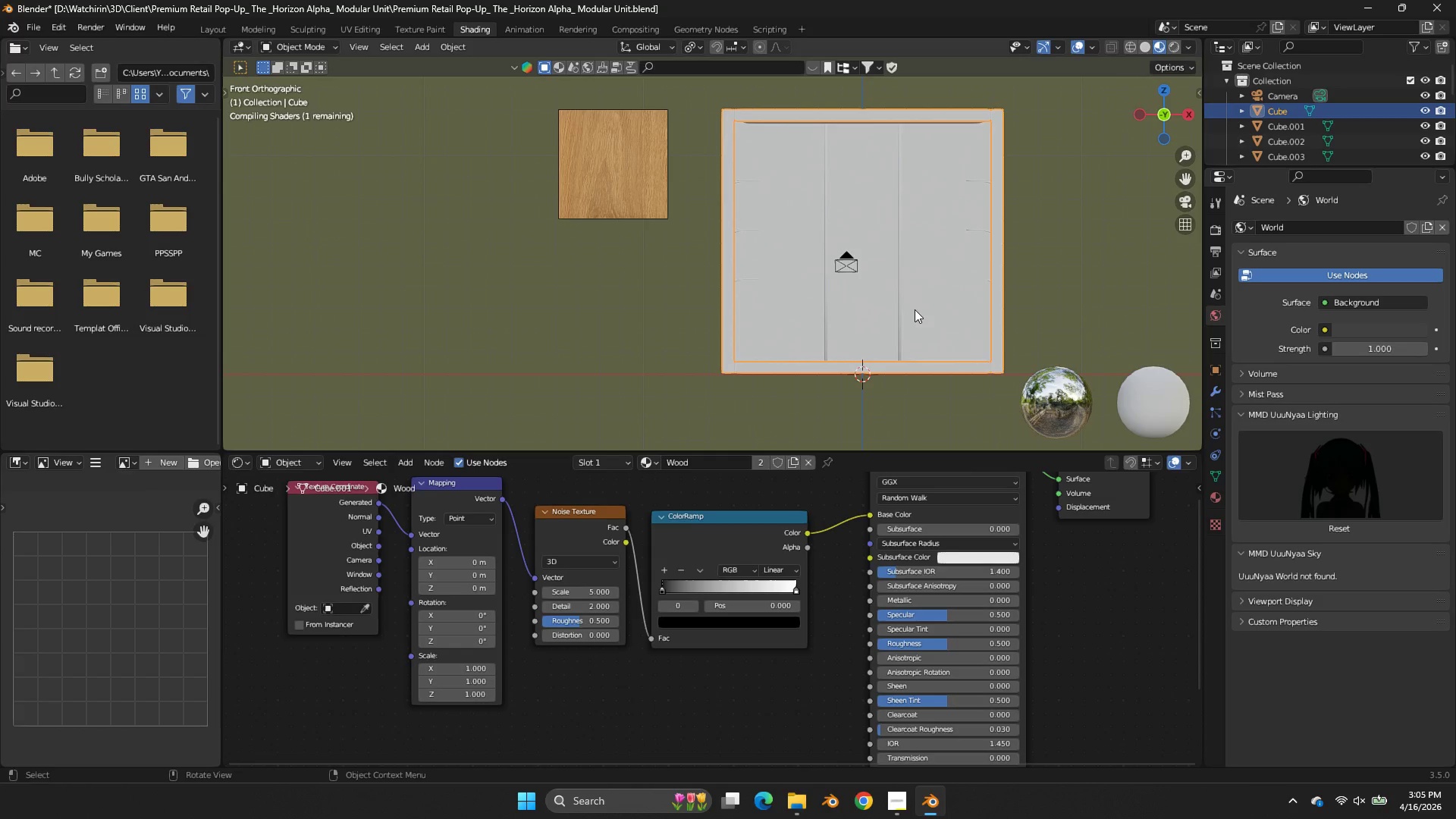 
scroll: coordinate [930, 302], scroll_direction: up, amount: 3.0
 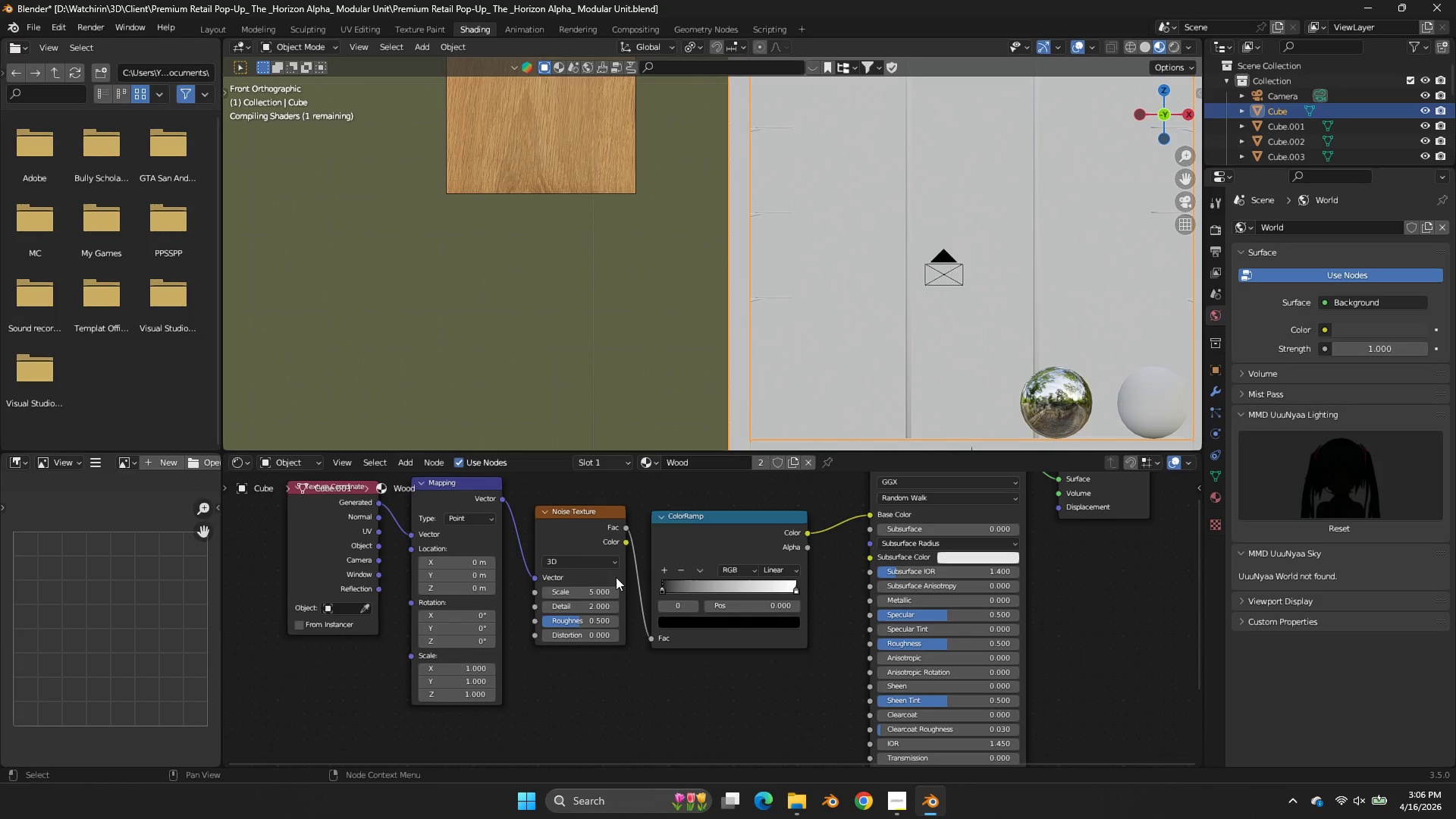 
key(Z)
 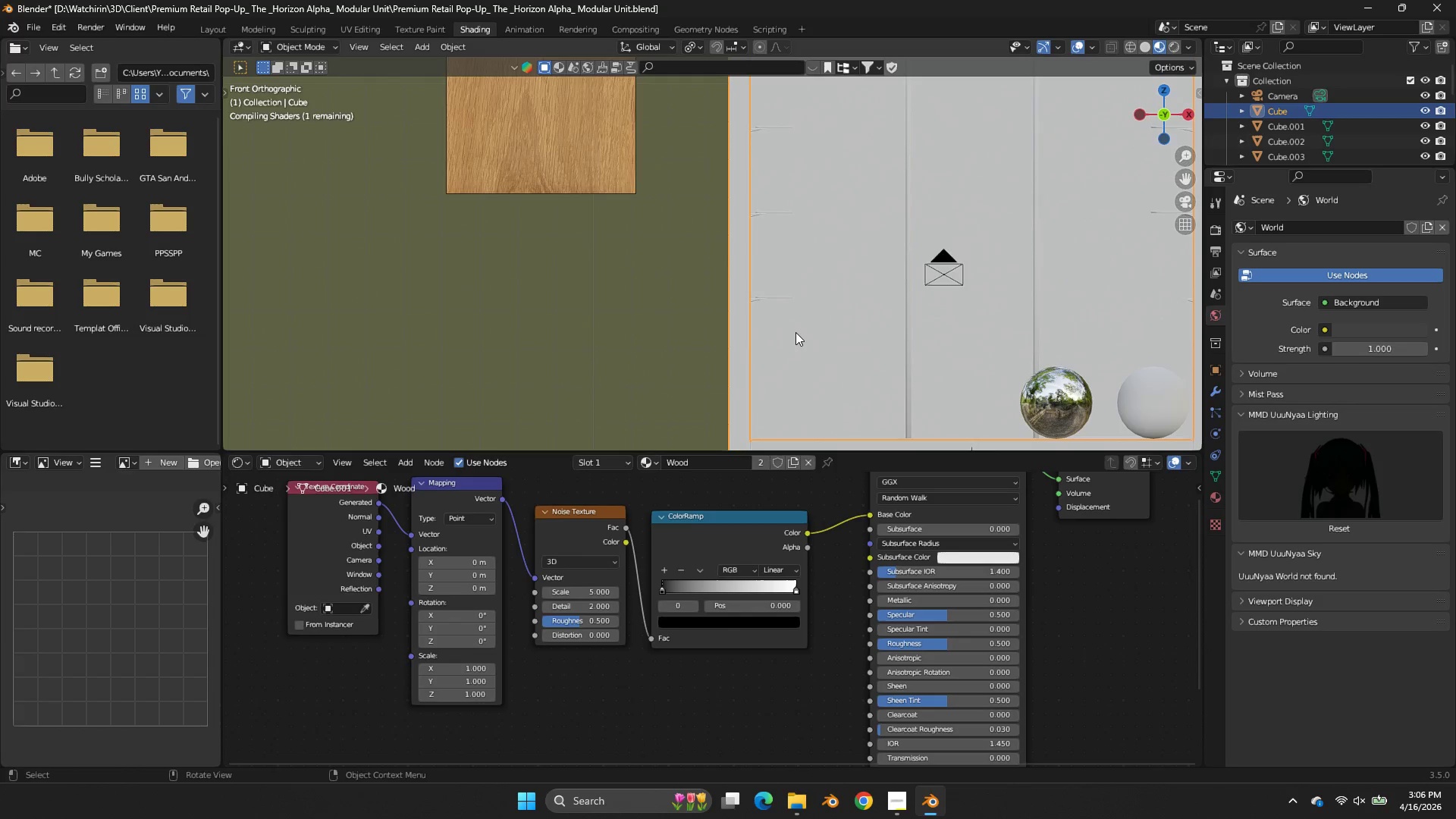 
scroll: coordinate [795, 332], scroll_direction: up, amount: 2.0
 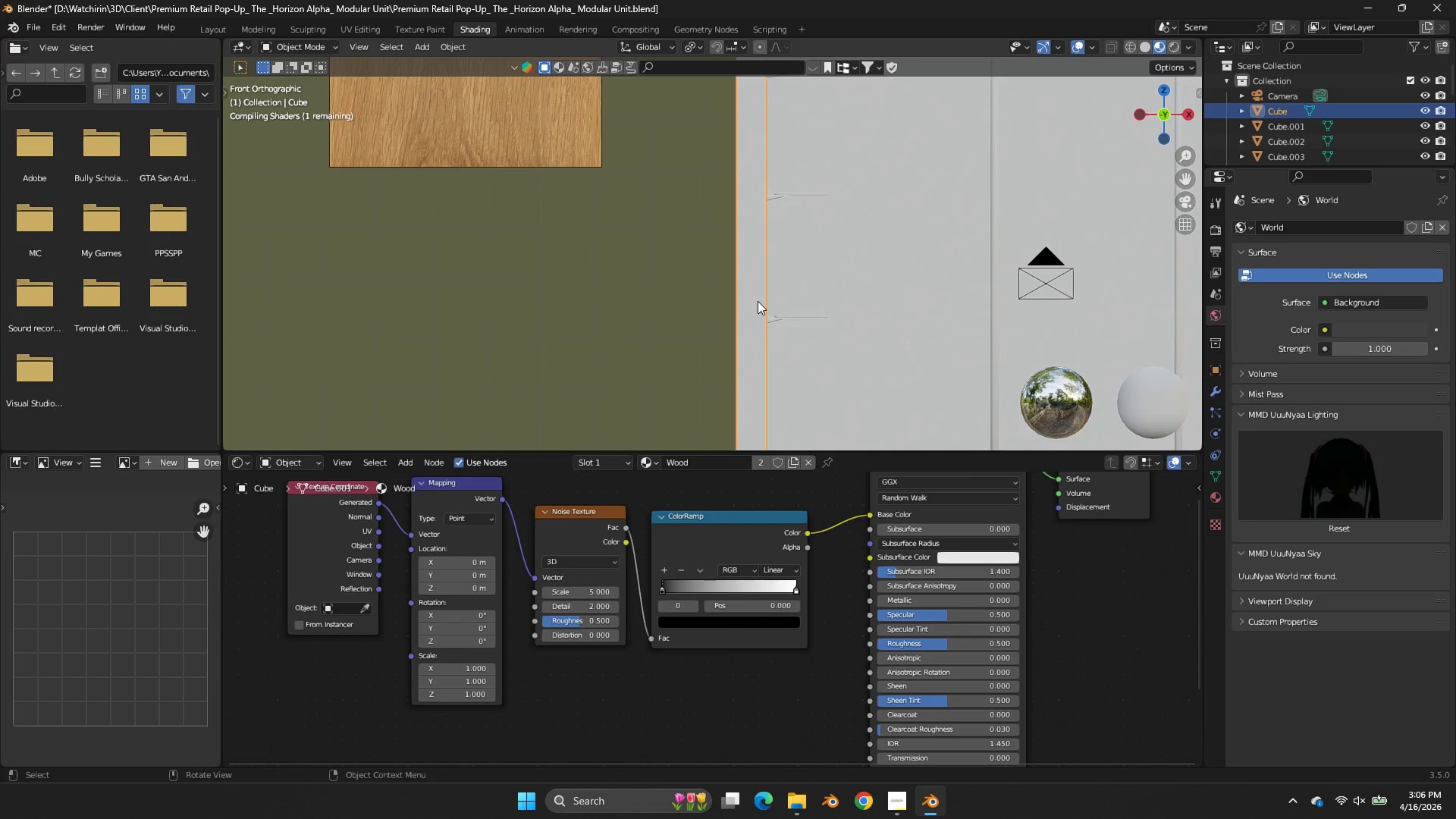 
double_click([758, 301])
 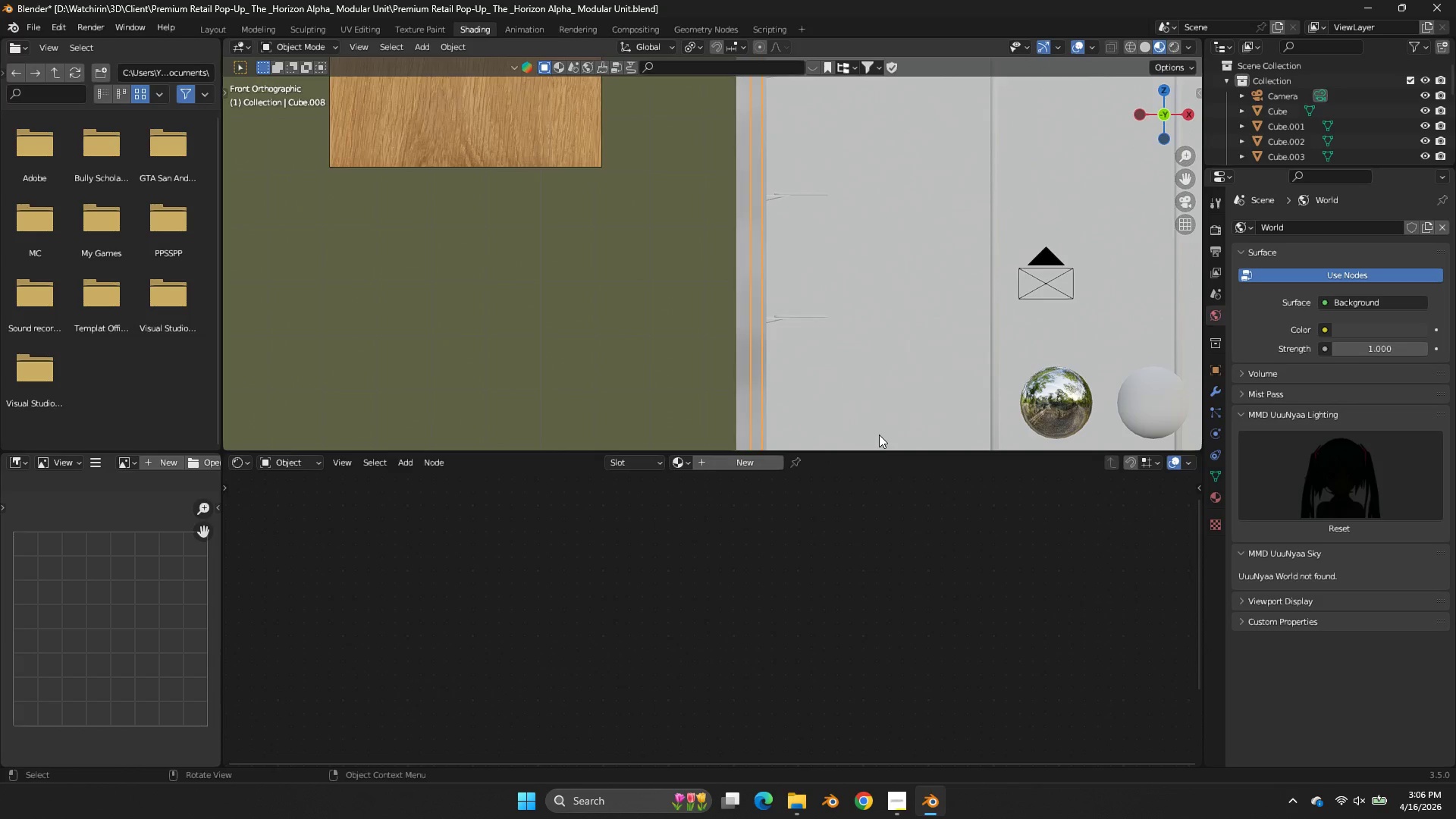 
scroll: coordinate [879, 435], scroll_direction: down, amount: 1.0
 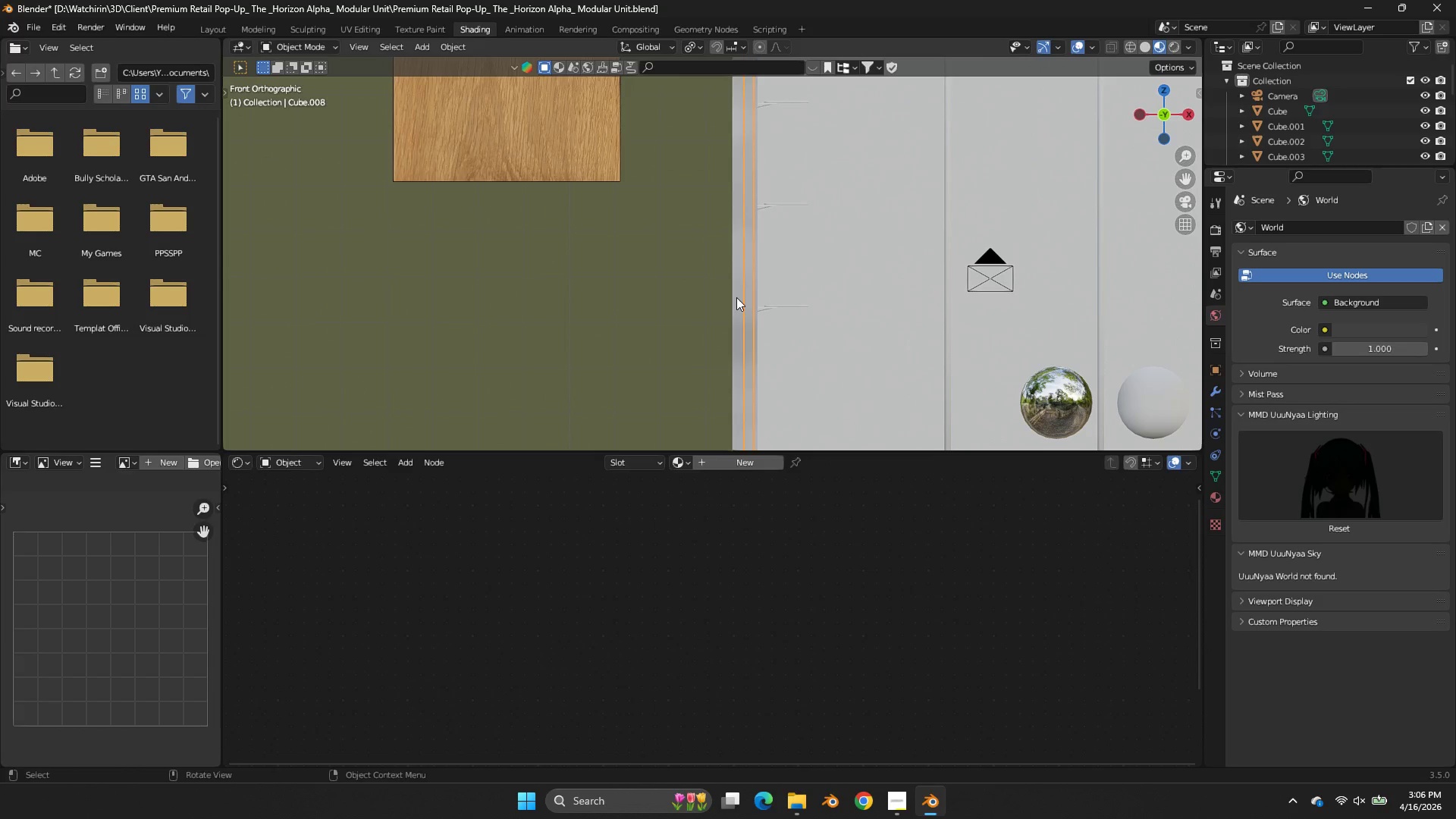 
left_click([735, 297])
 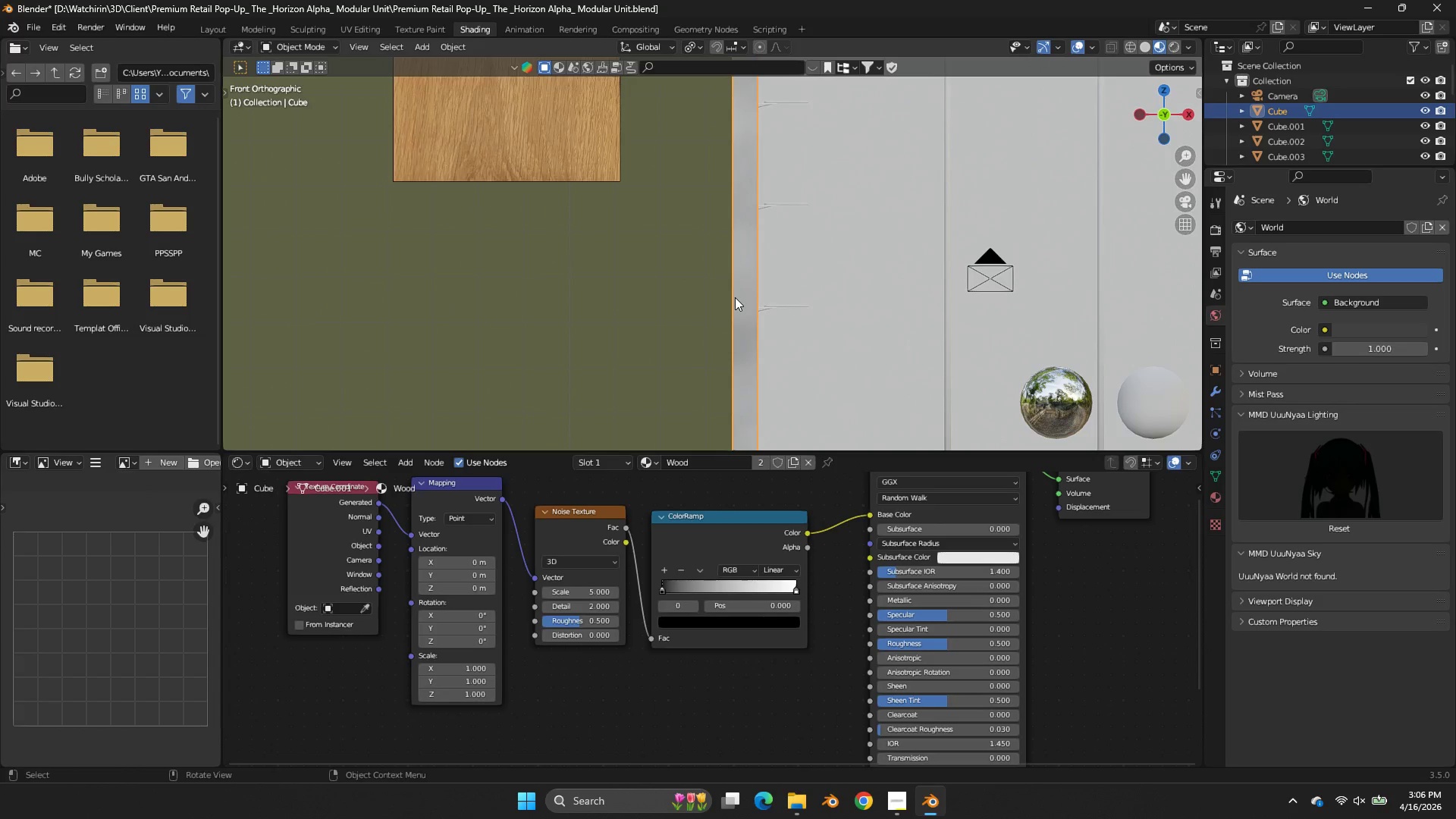 
scroll: coordinate [746, 315], scroll_direction: down, amount: 3.0
 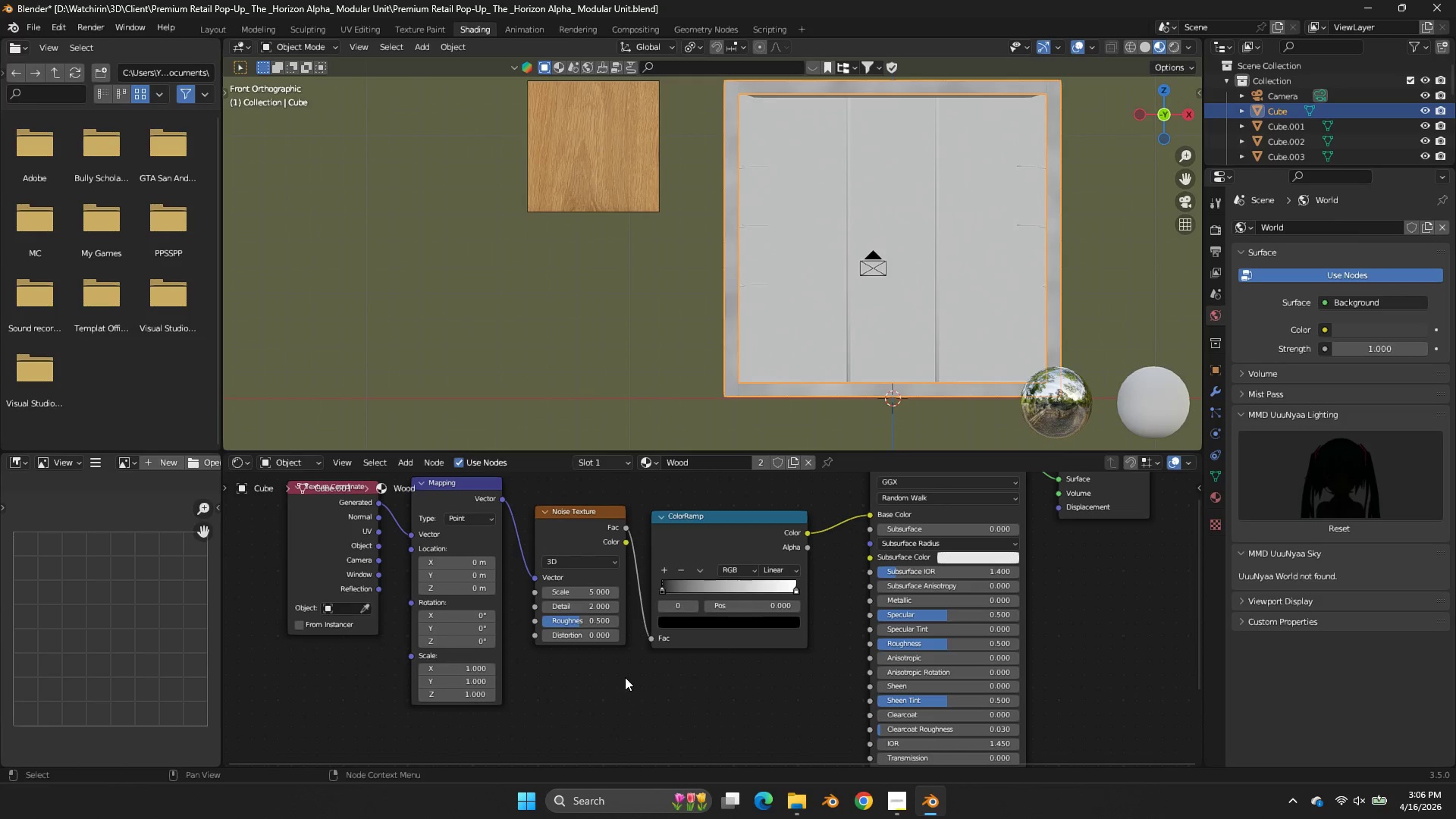 
scroll: coordinate [615, 679], scroll_direction: up, amount: 3.0
 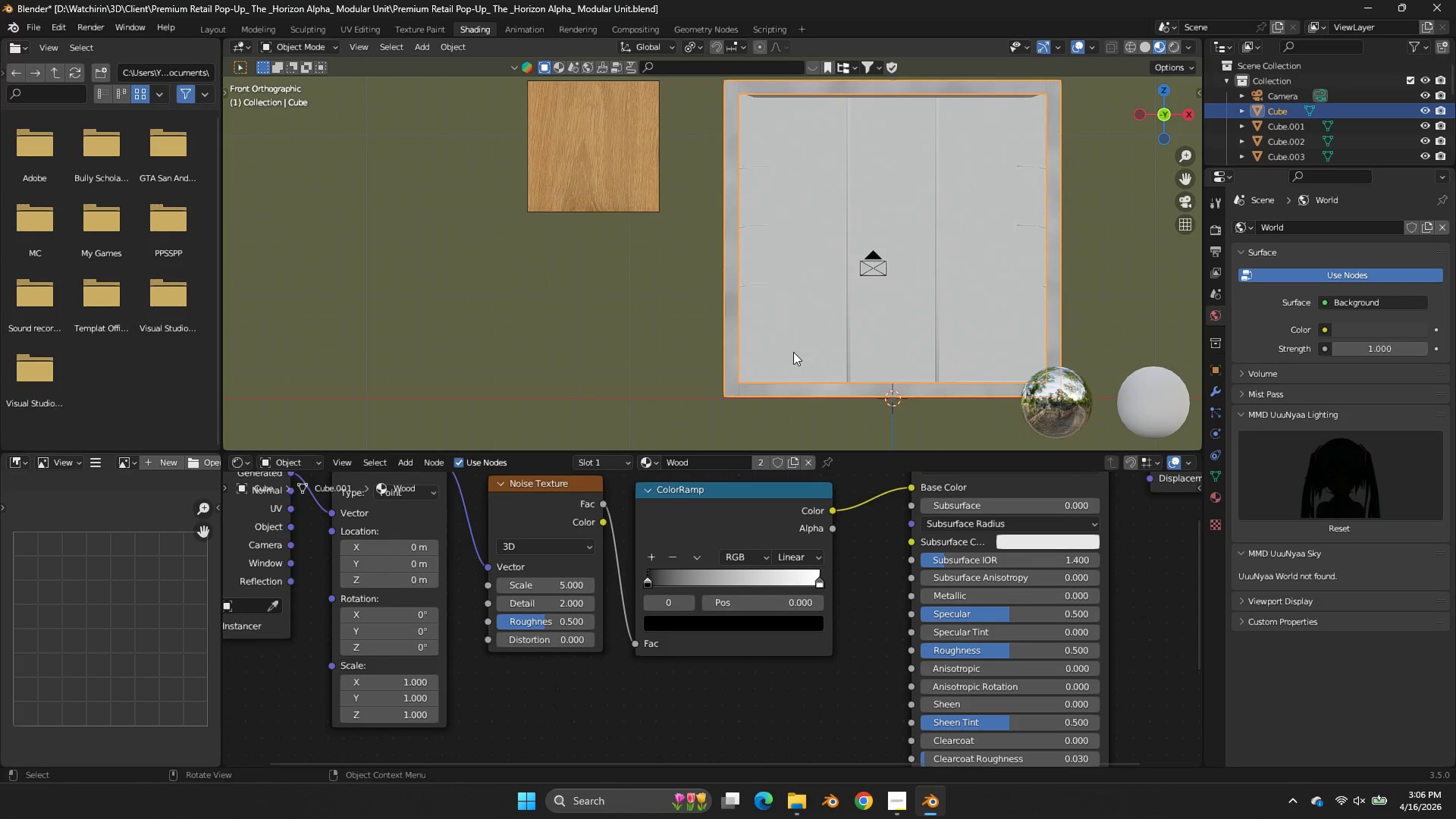 
type(zz)
 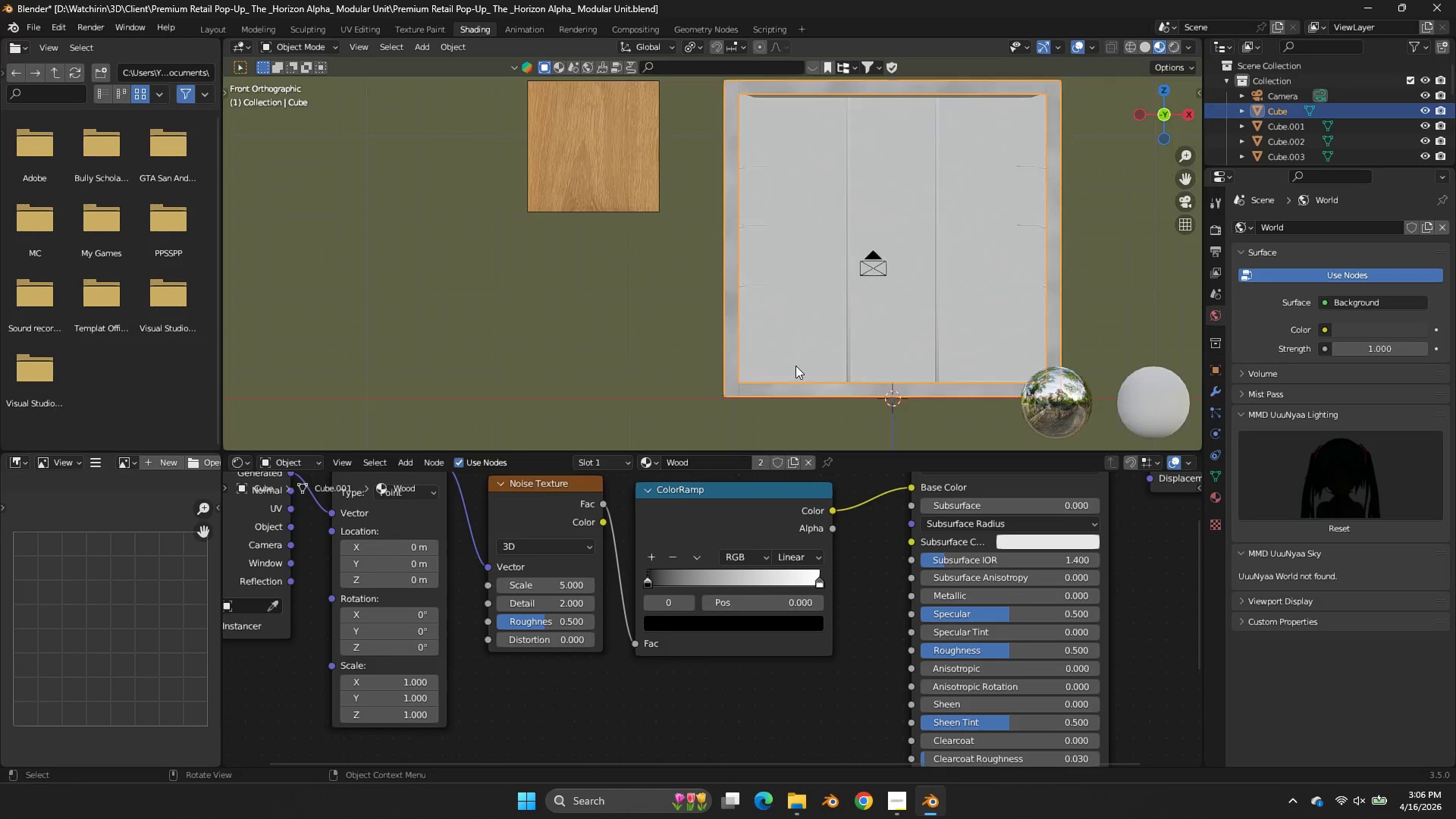 
scroll: coordinate [795, 366], scroll_direction: up, amount: 2.0
 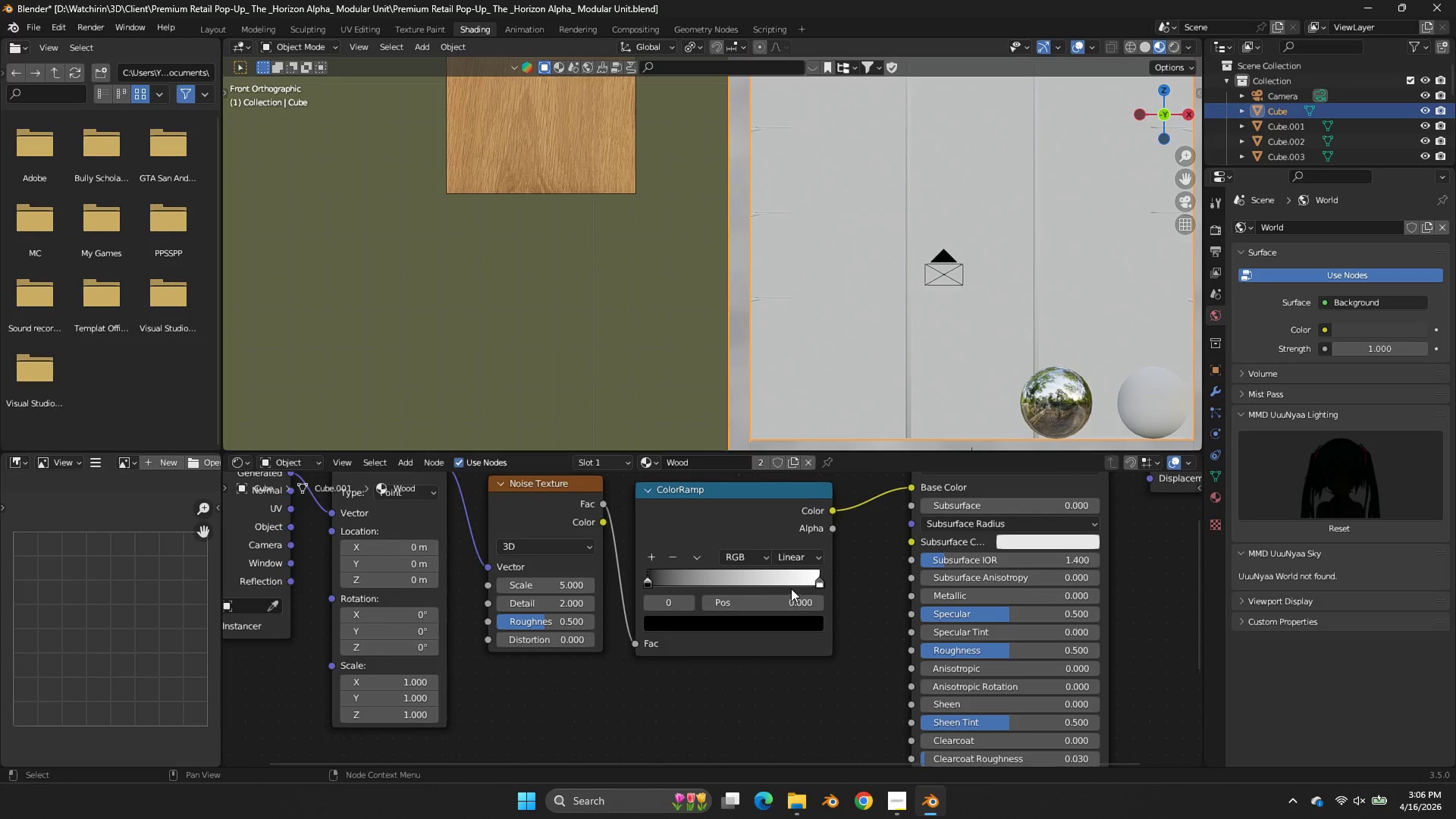 
left_click_drag(start_coordinate=[814, 573], to_coordinate=[802, 572])
 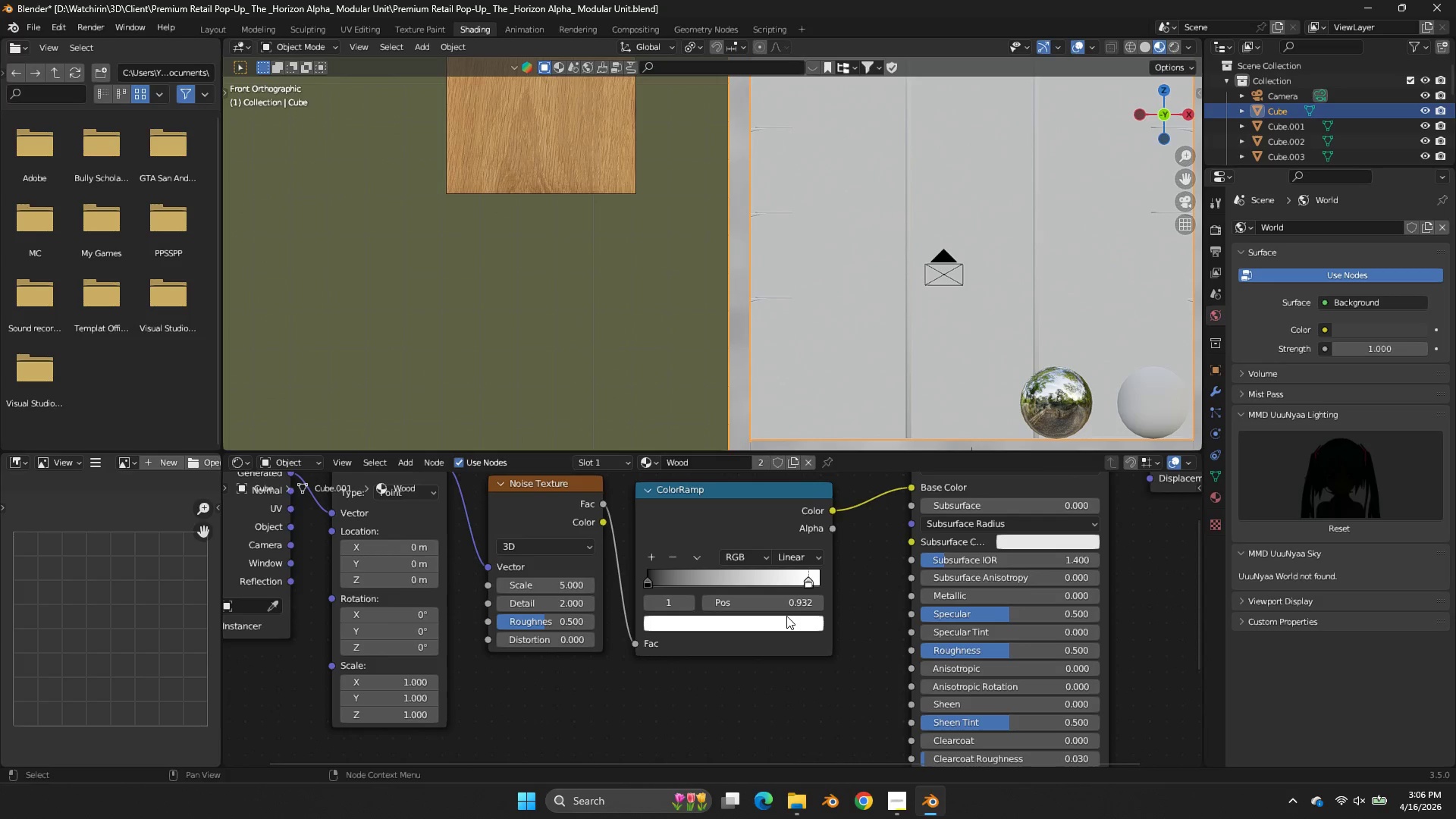 
left_click([786, 616])
 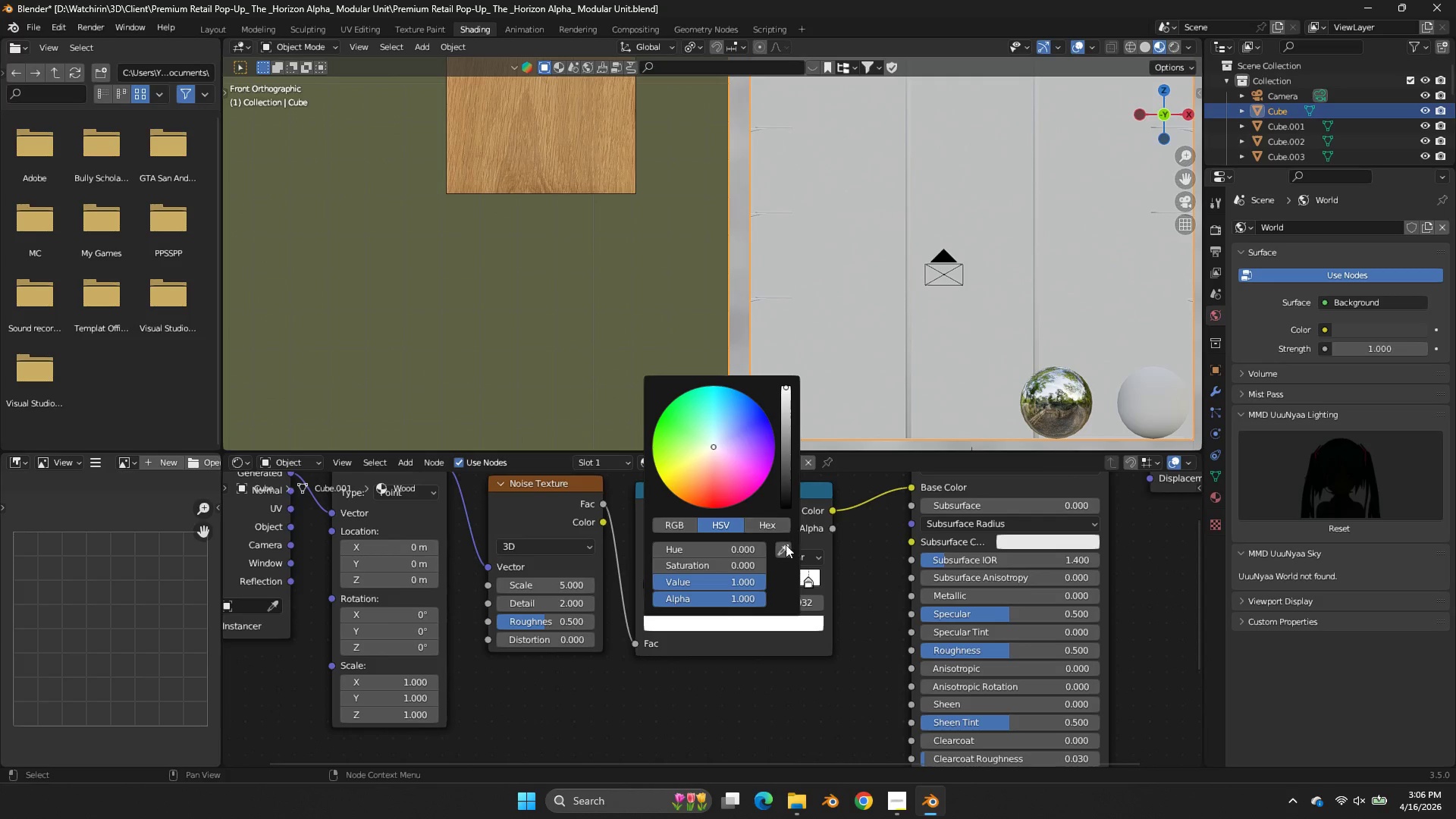 
left_click([786, 549])
 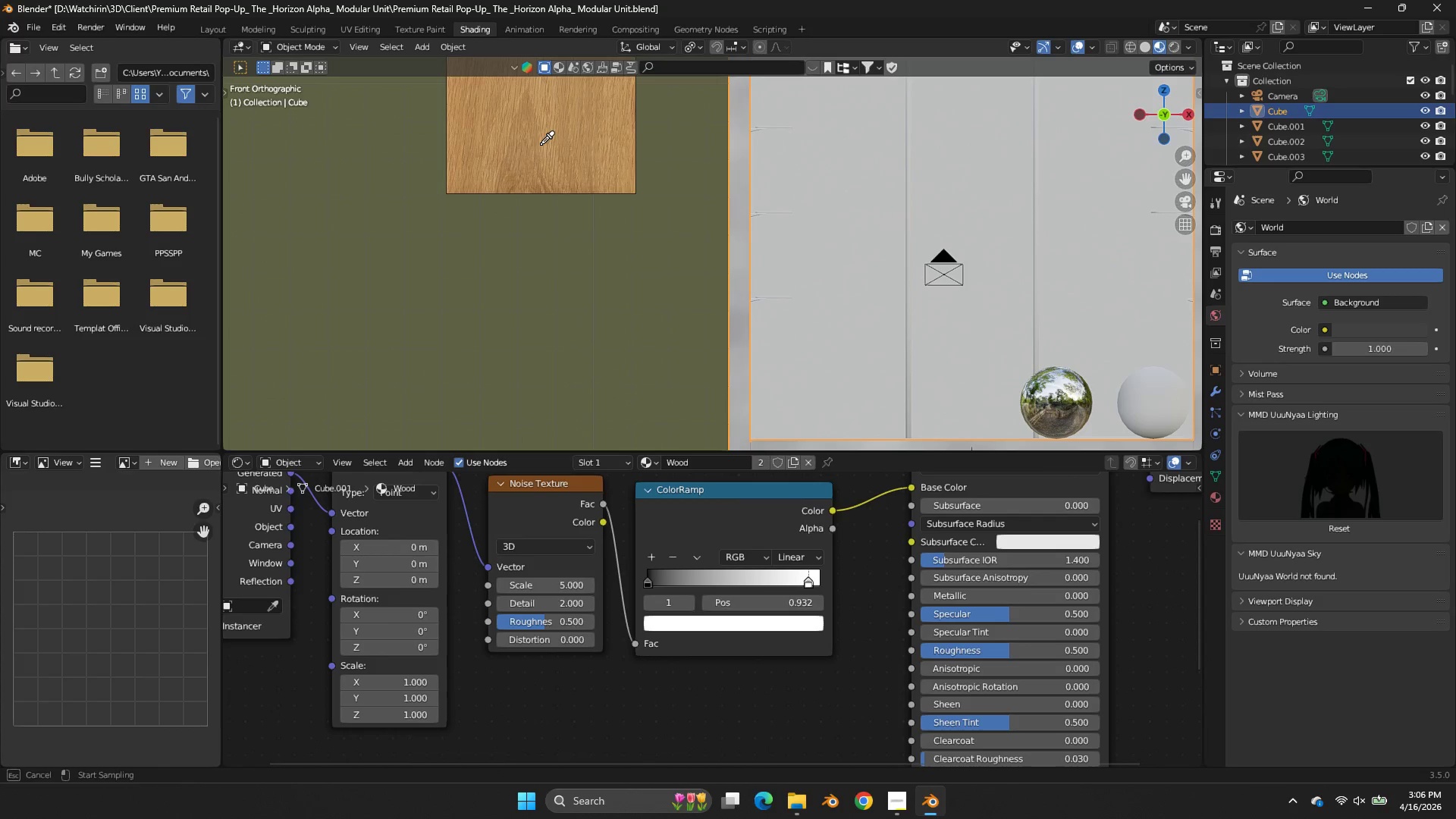 
left_click([538, 144])
 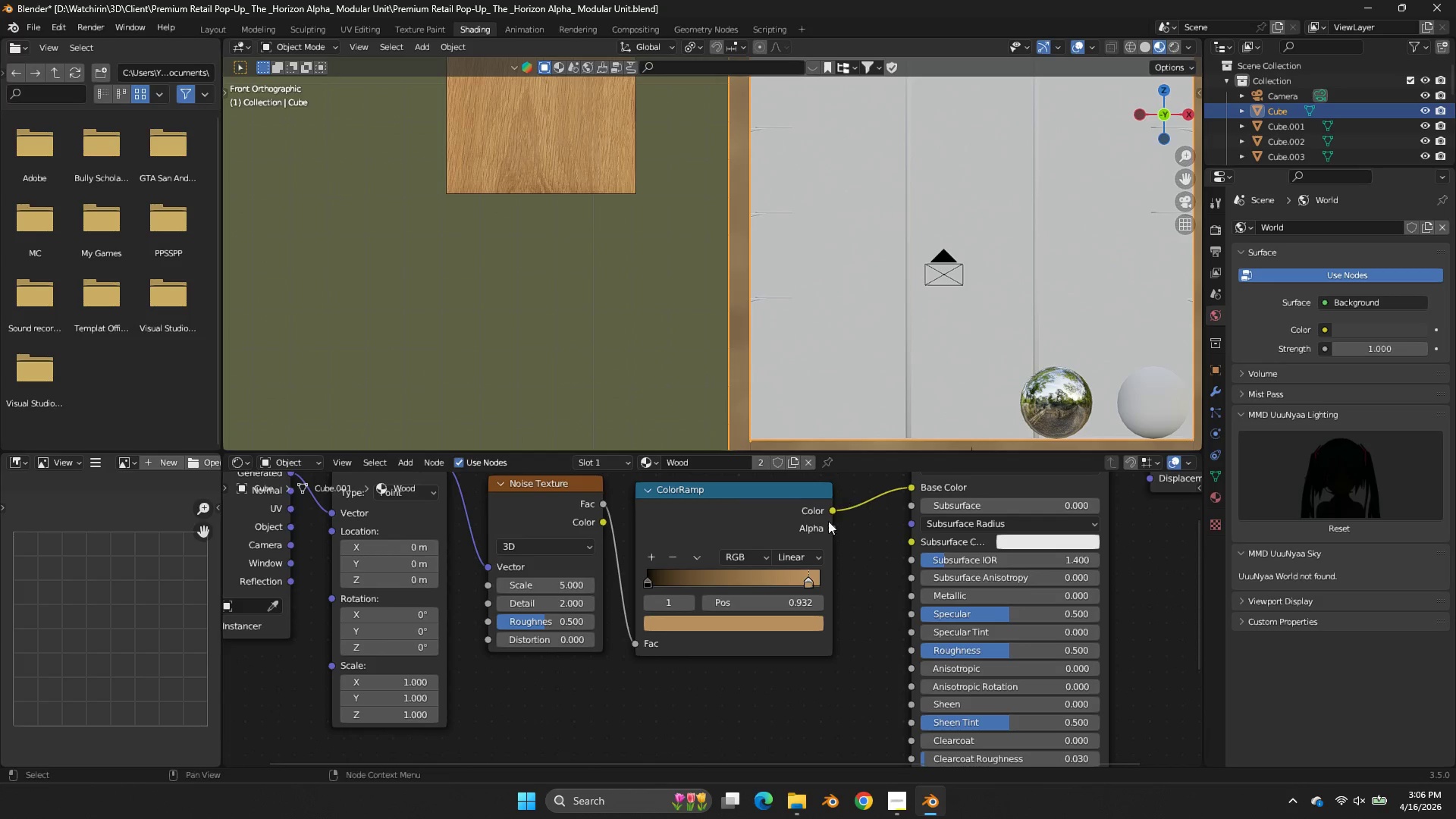 
left_click_drag(start_coordinate=[827, 571], to_coordinate=[879, 557])
 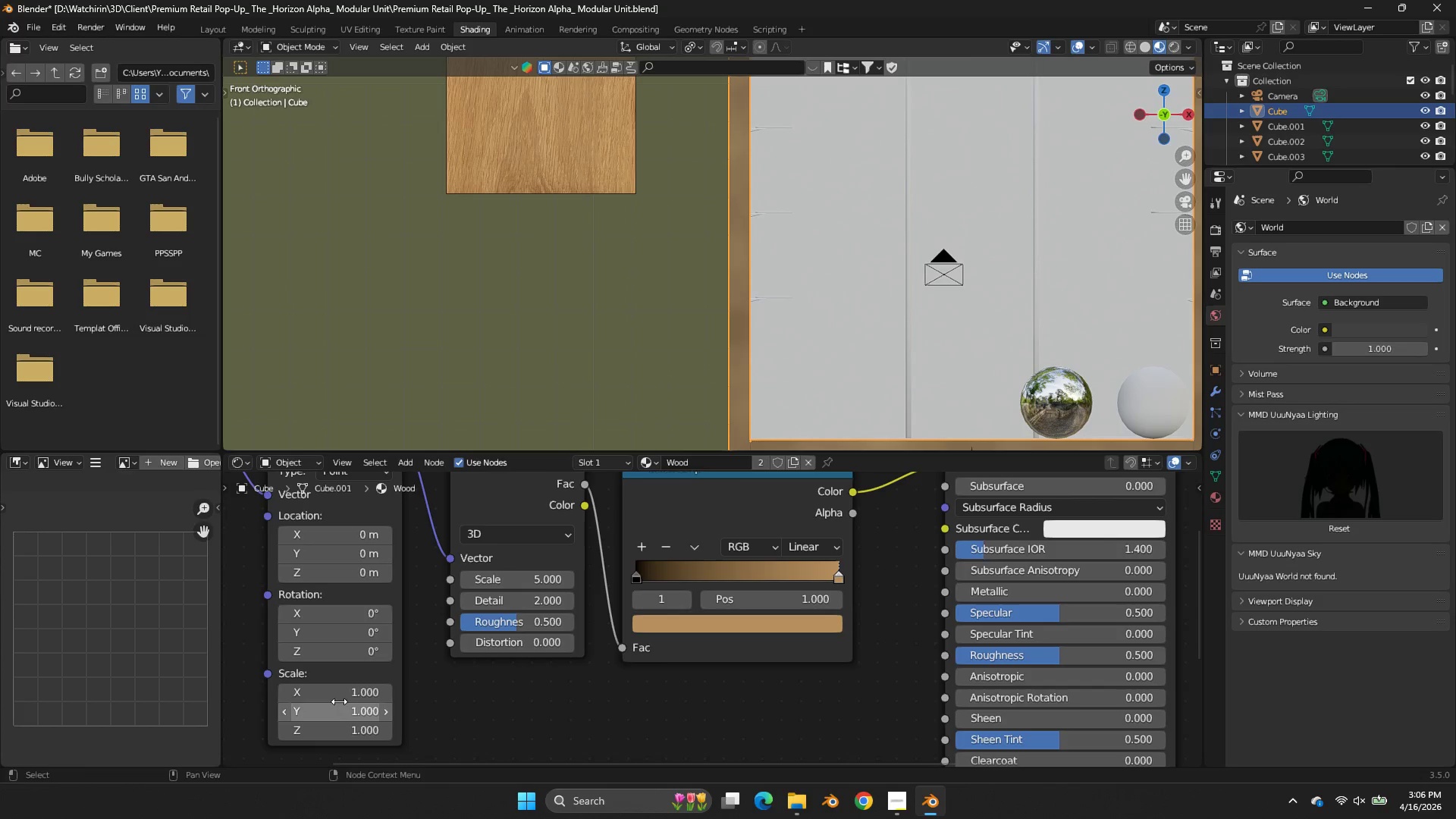 
scroll: coordinate [821, 576], scroll_direction: up, amount: 2.0
 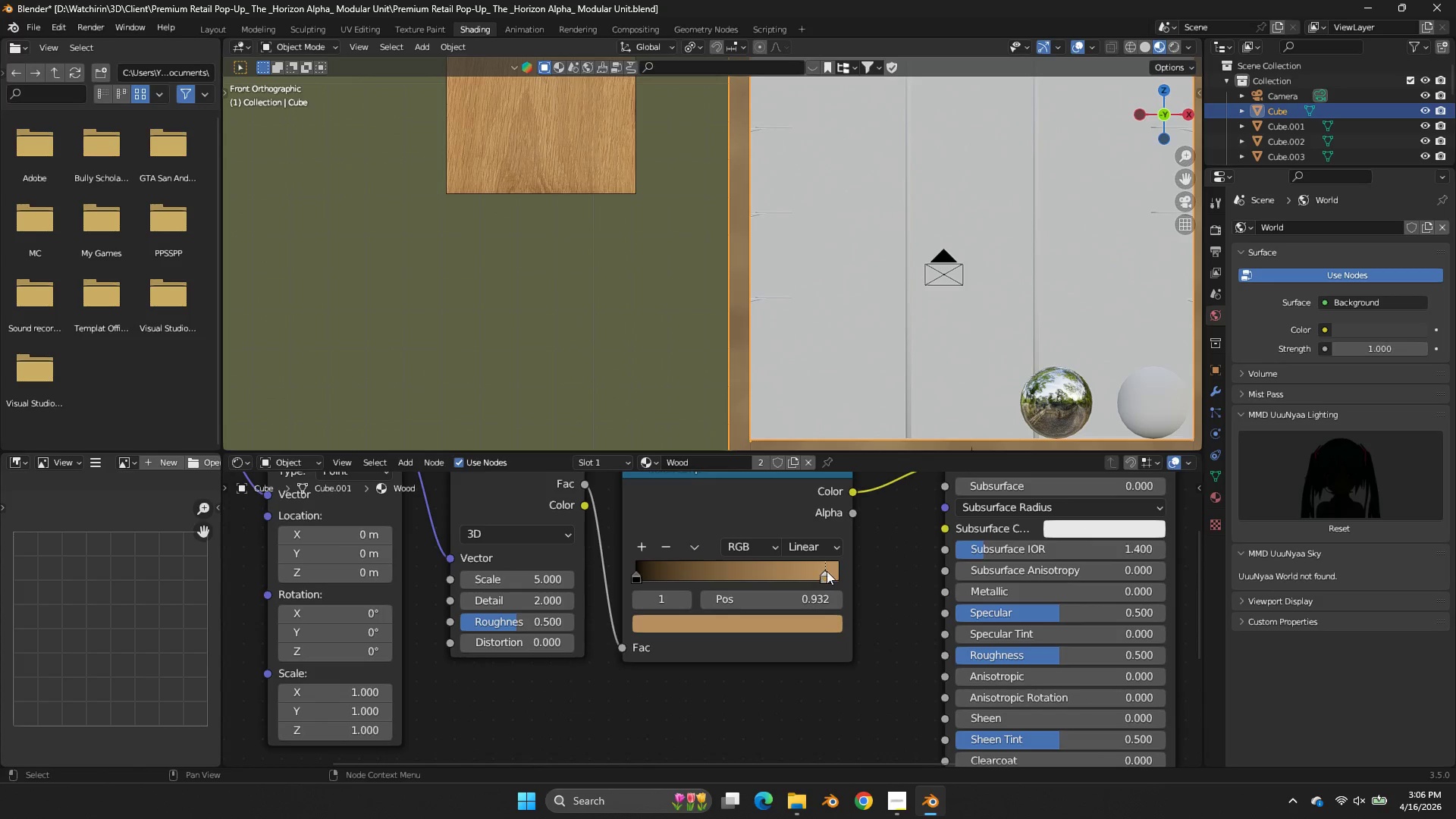 
left_click([344, 694])
 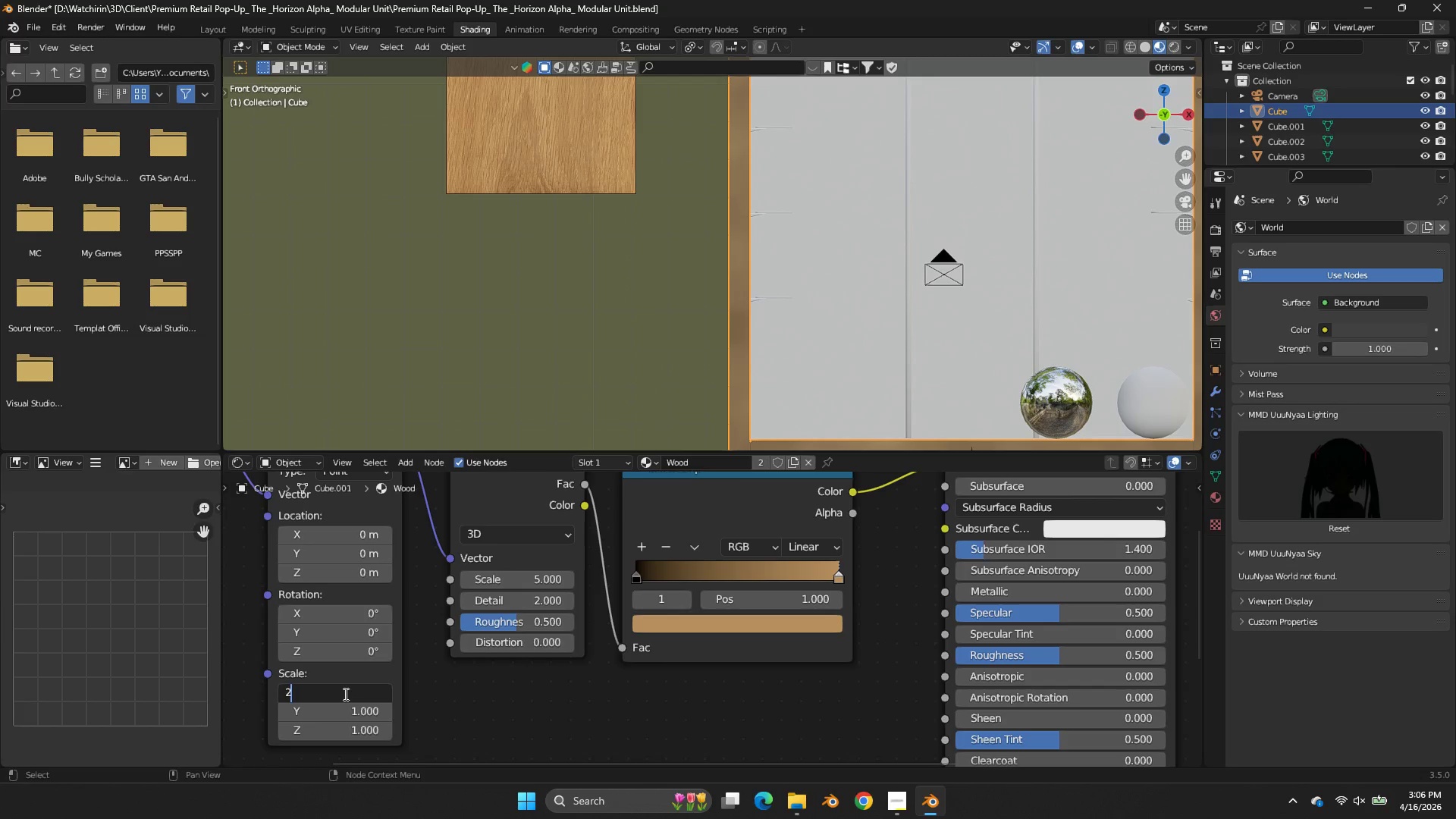 
type(20)
 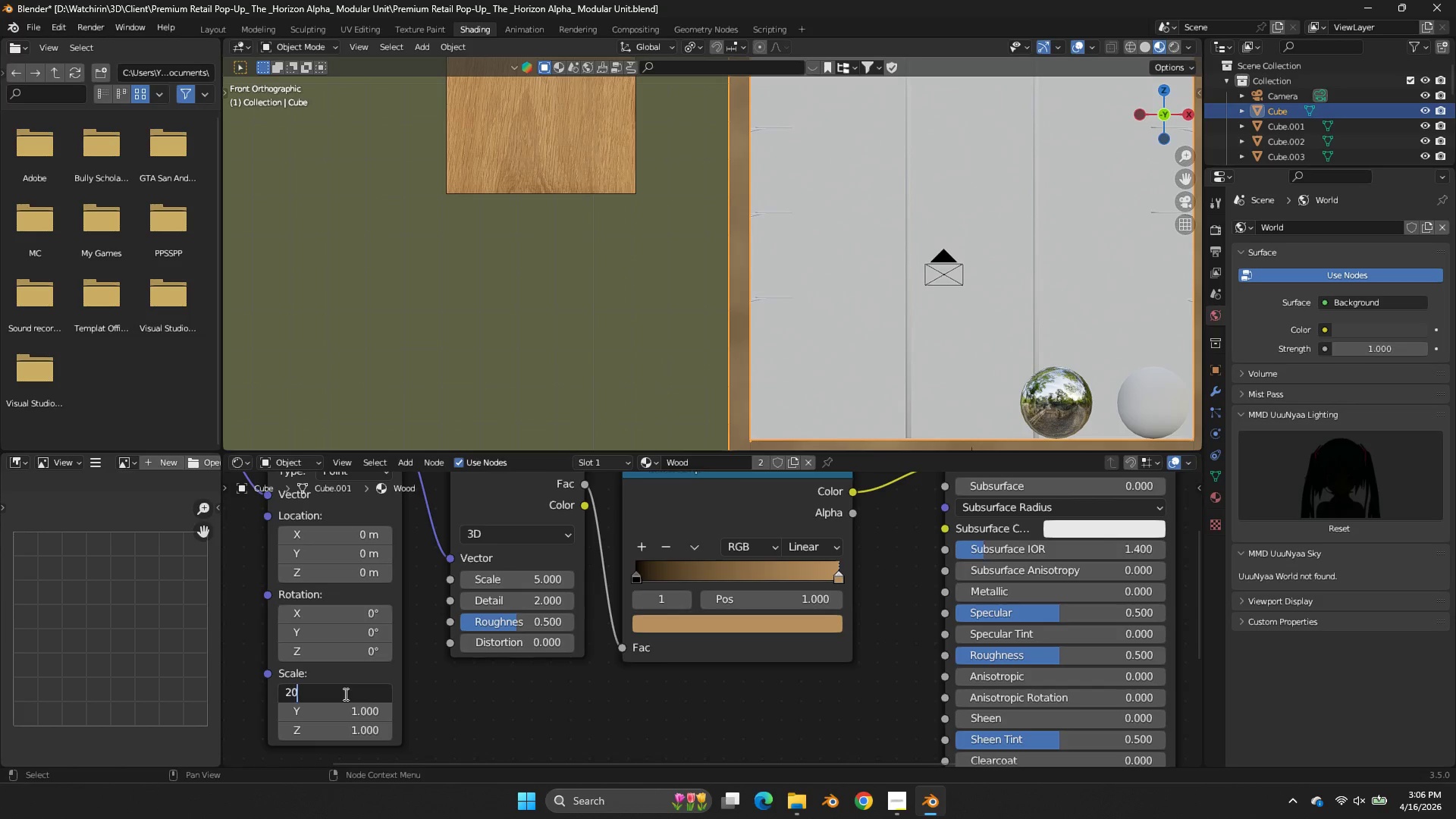 
key(Enter)
 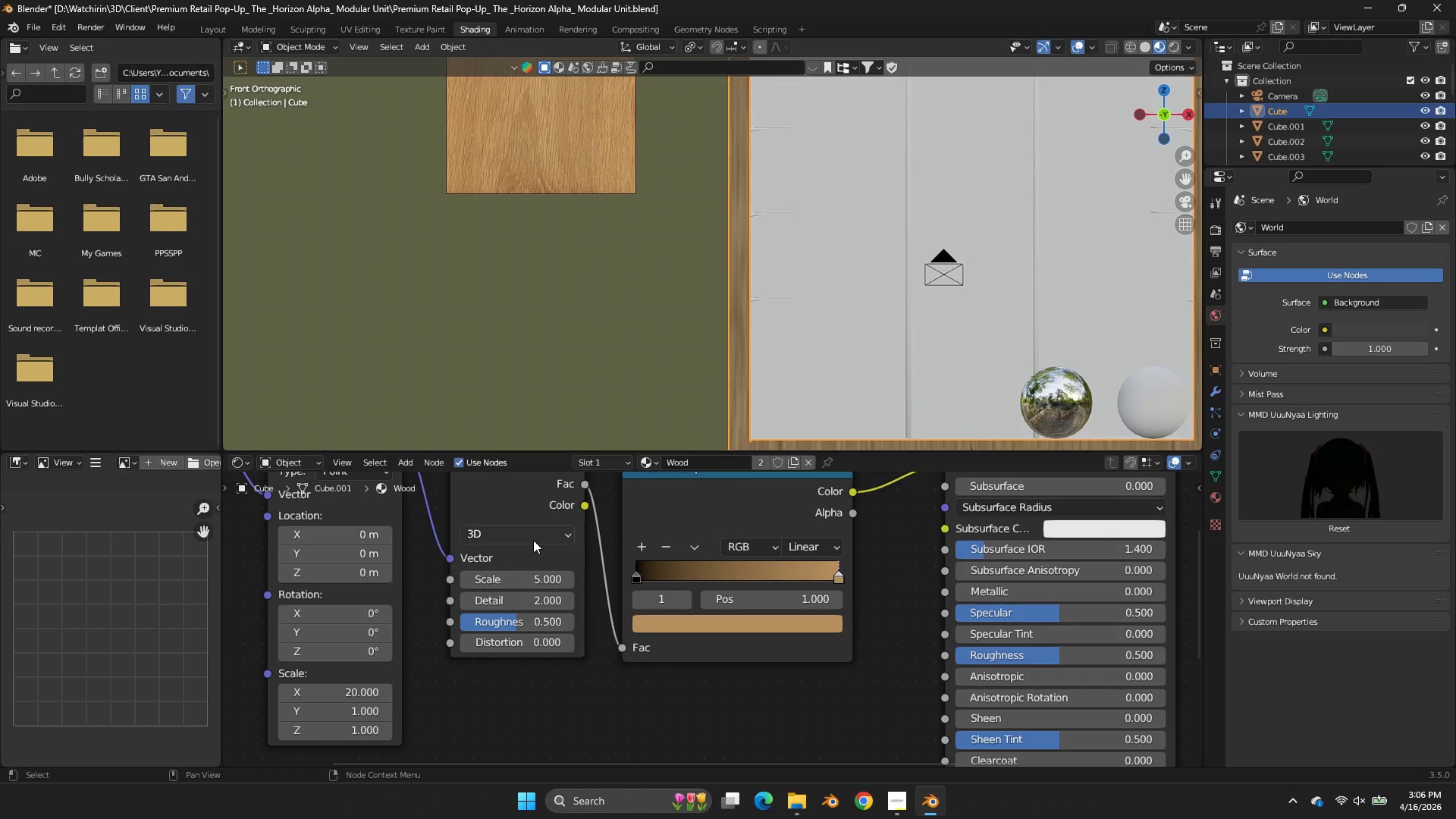 
scroll: coordinate [669, 551], scroll_direction: down, amount: 1.0
 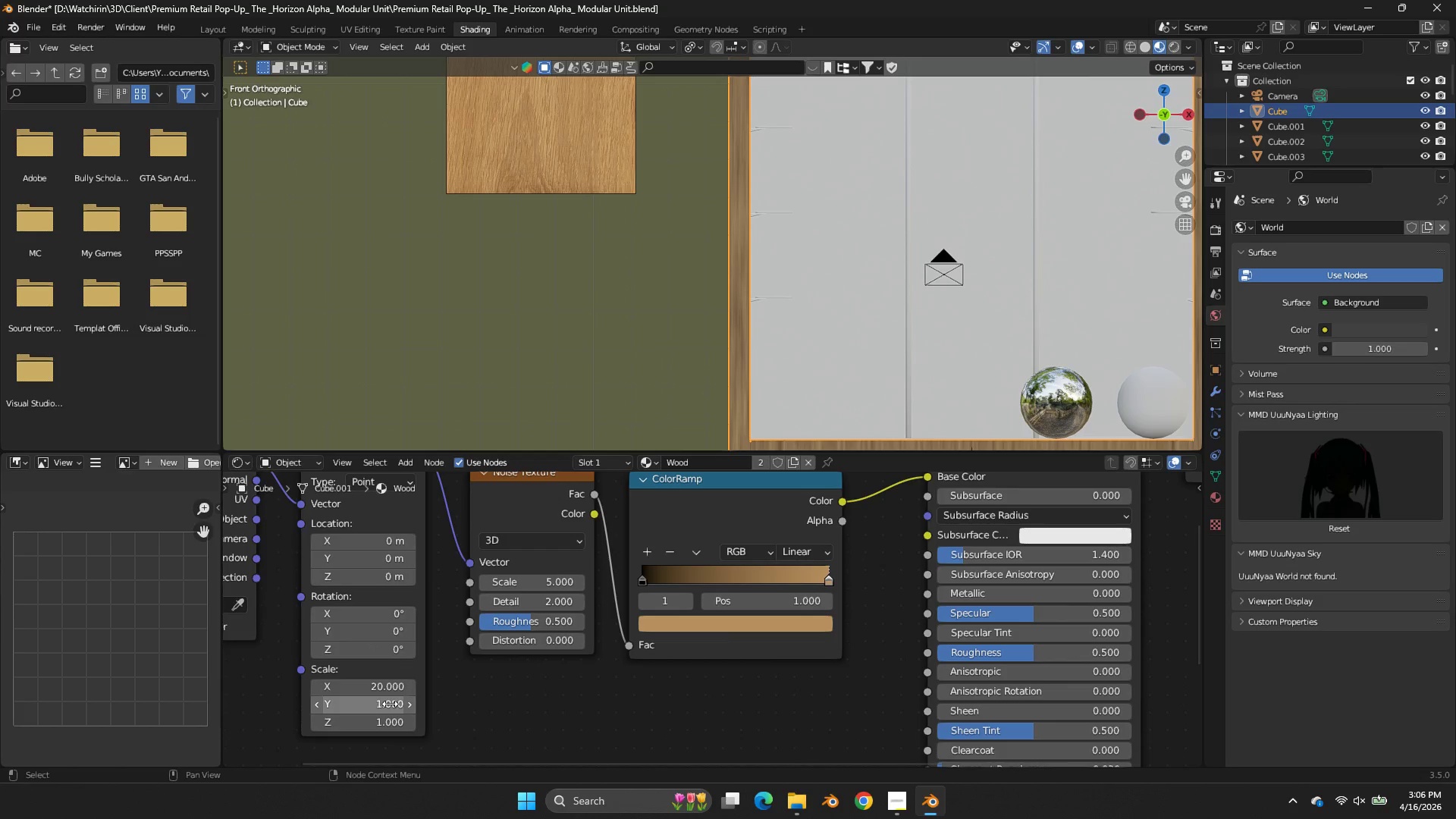 
left_click([390, 704])
 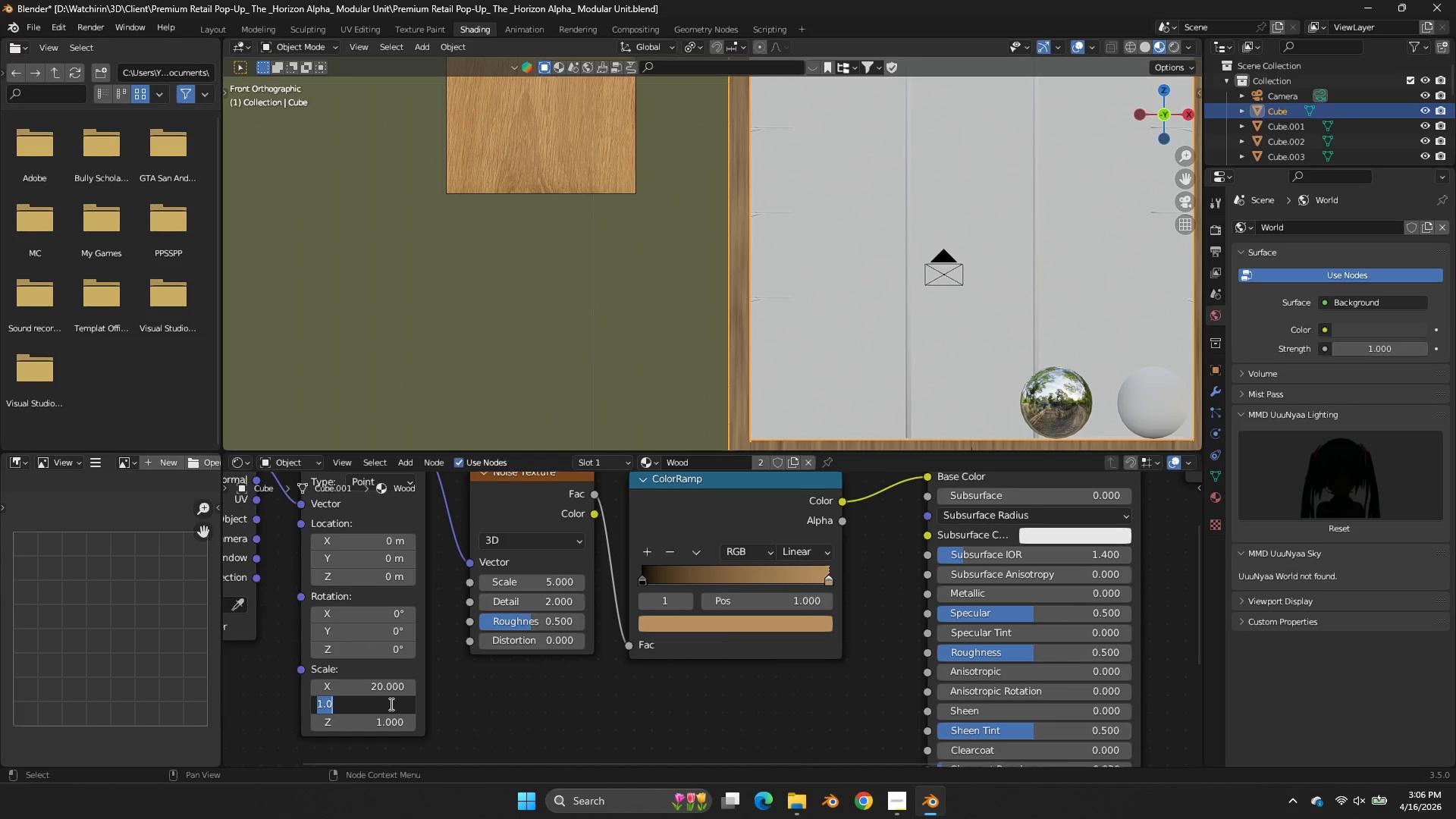 
type(20)
 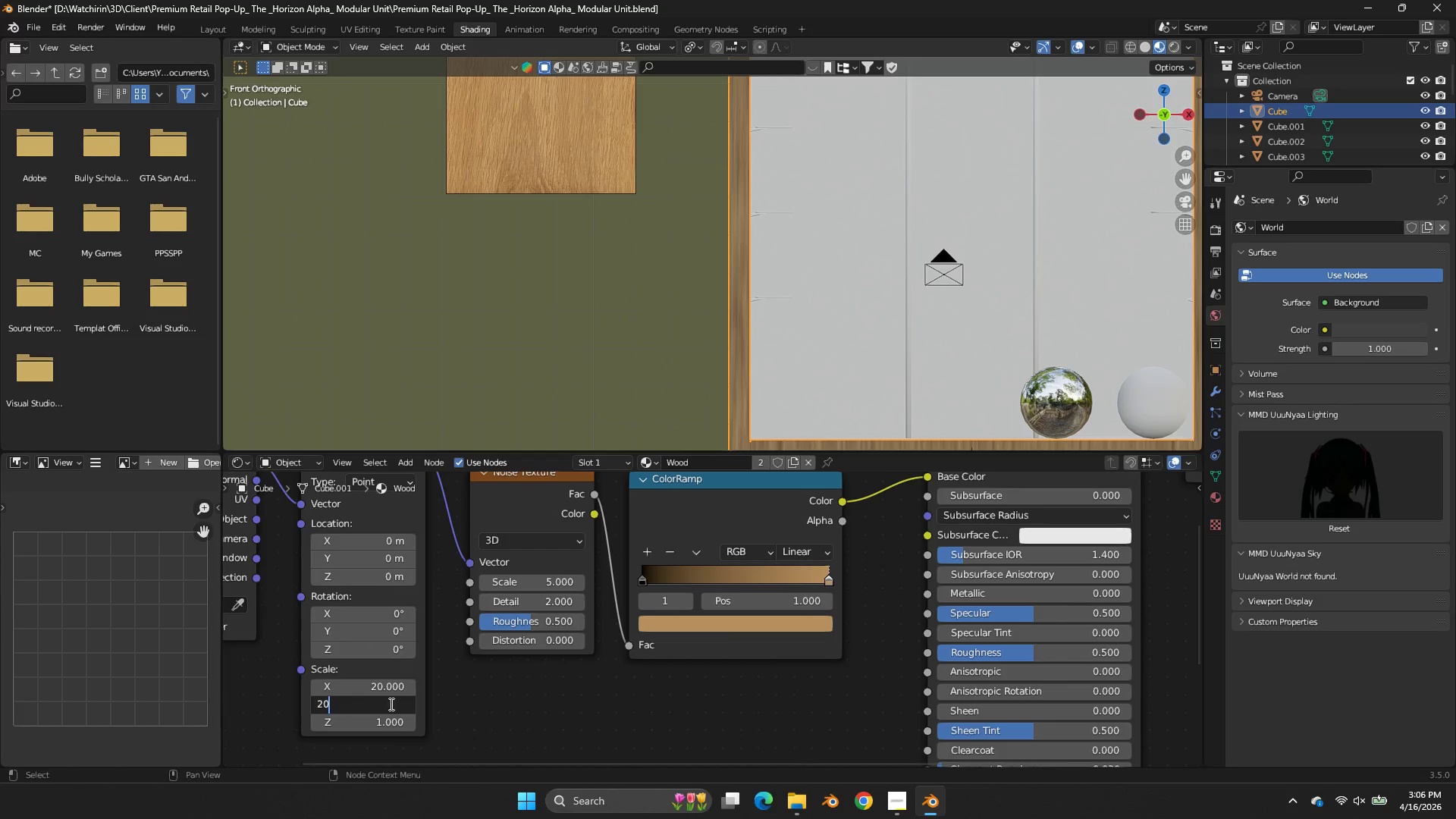 
key(Enter)
 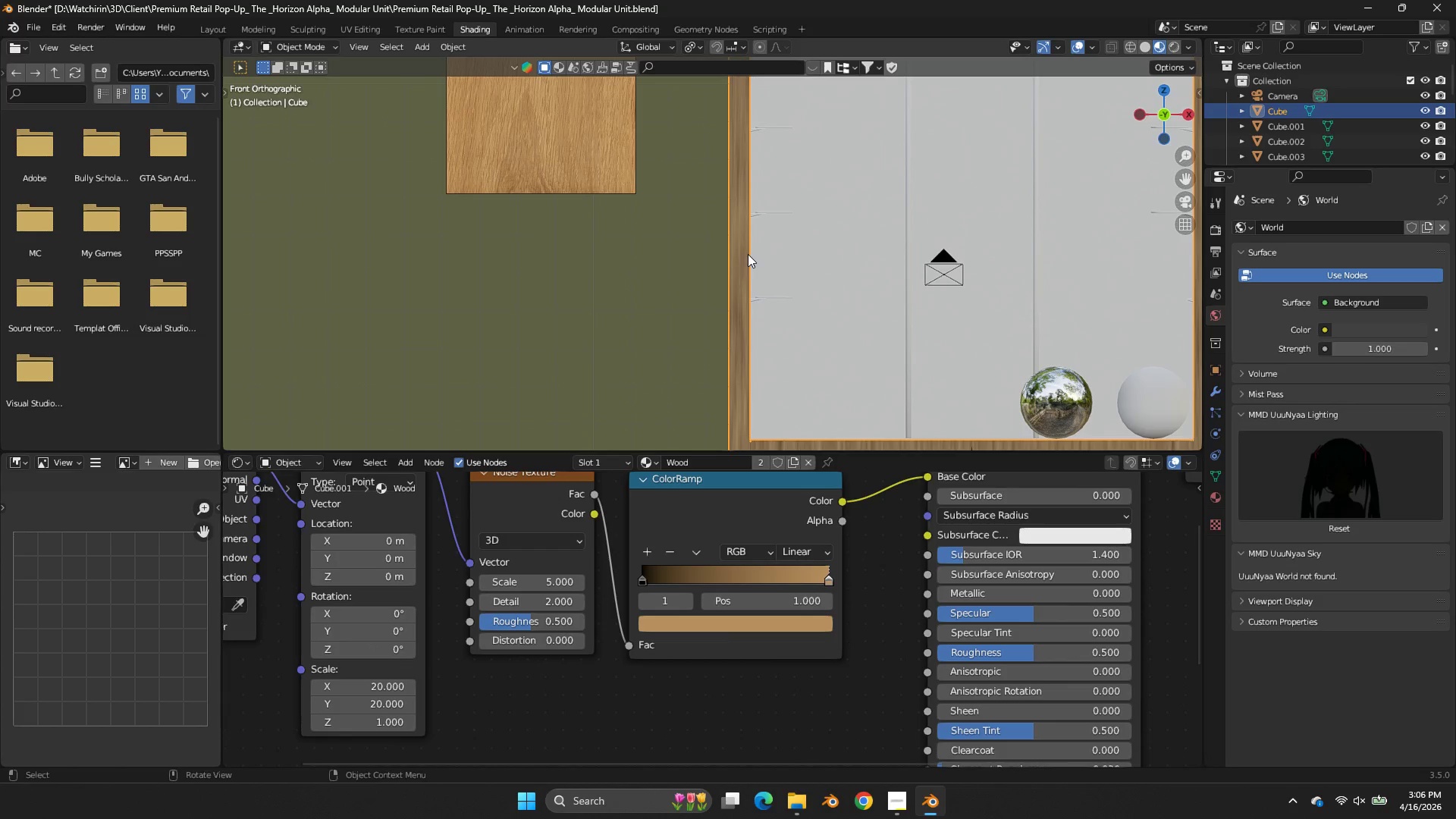 
key(Tab)
 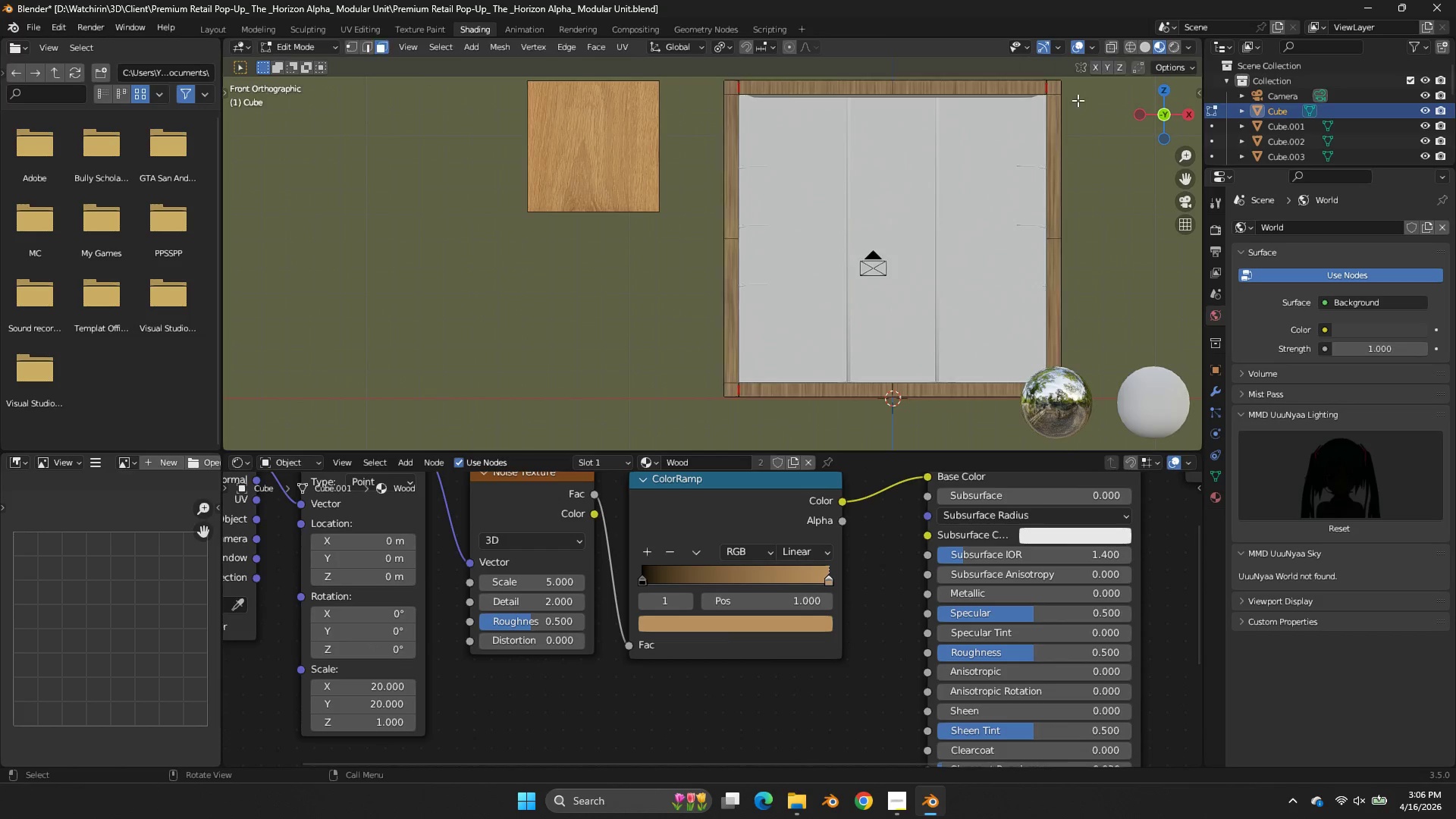 
key(Tab)
 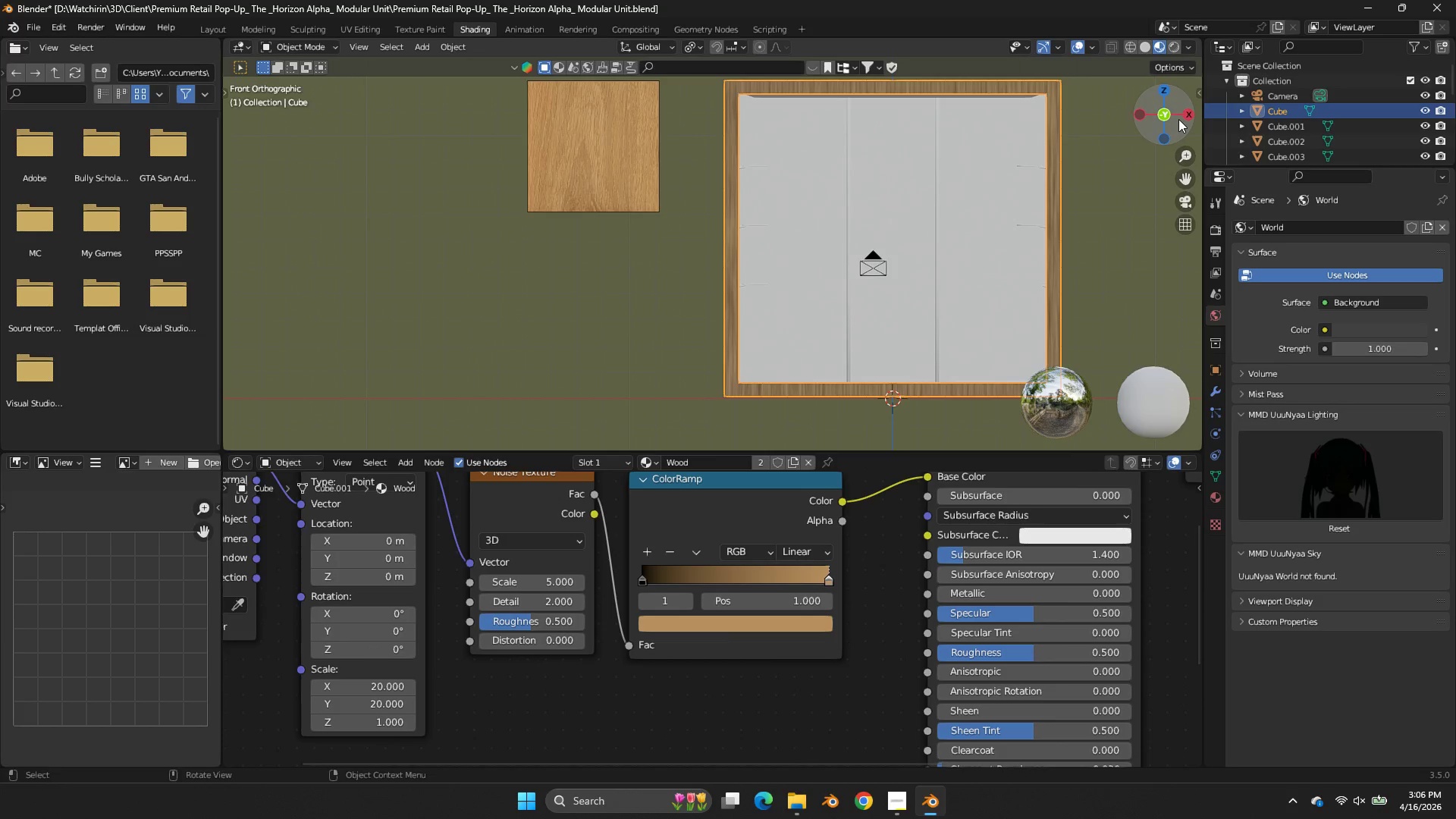 
scroll: coordinate [830, 194], scroll_direction: down, amount: 2.0
 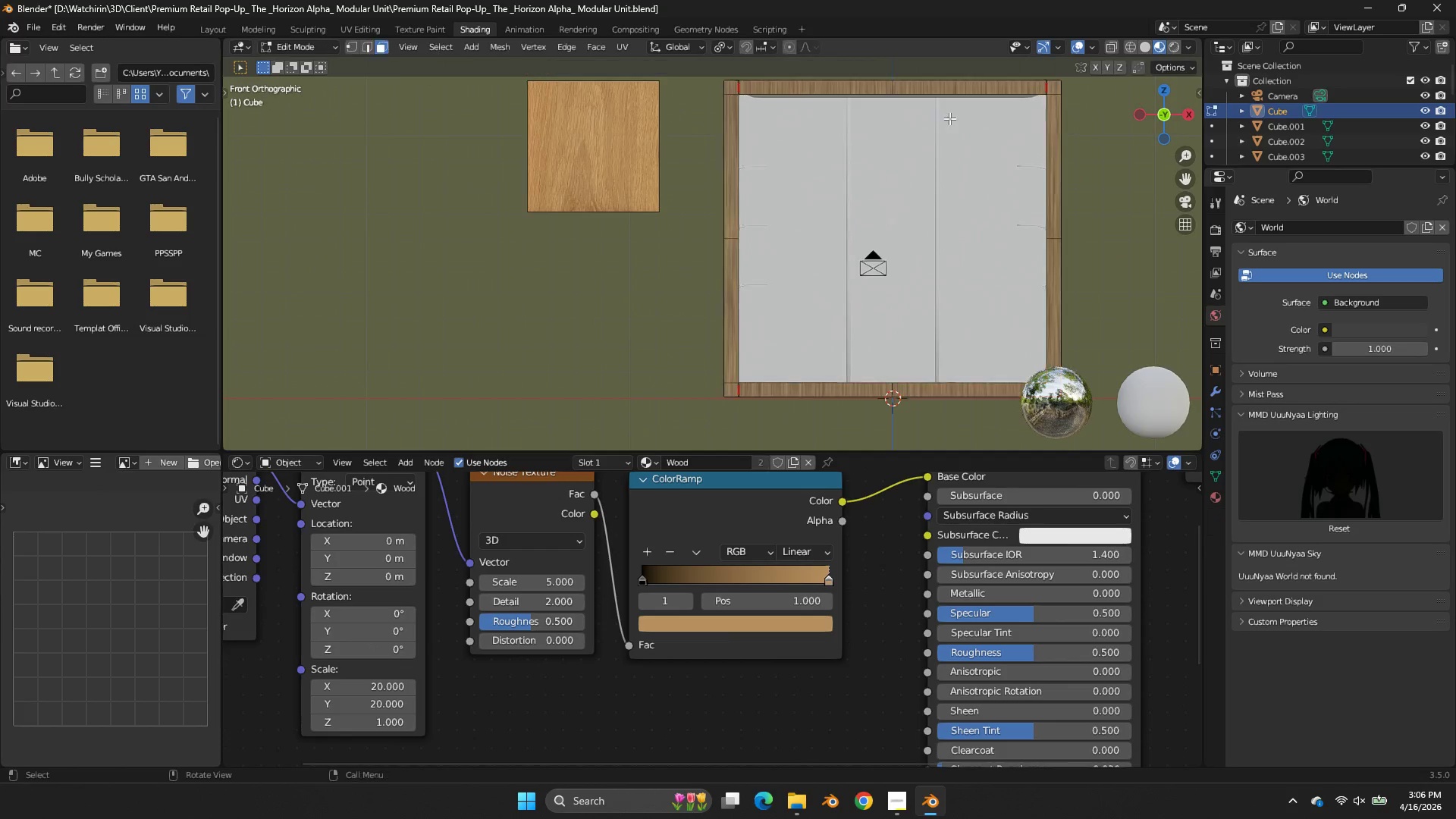 
left_click_drag(start_coordinate=[1178, 119], to_coordinate=[1053, 166])
 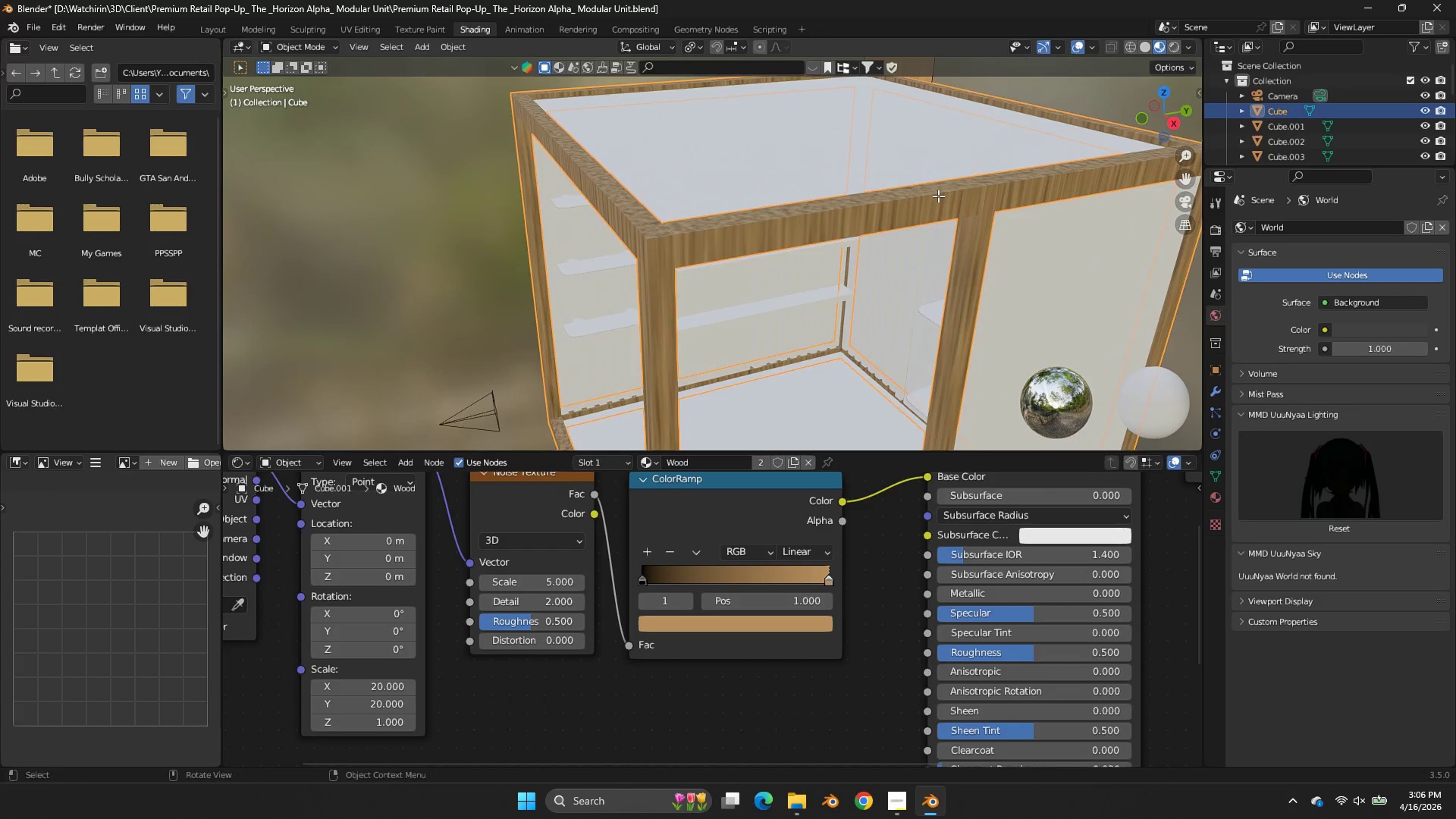 
key(Tab)
 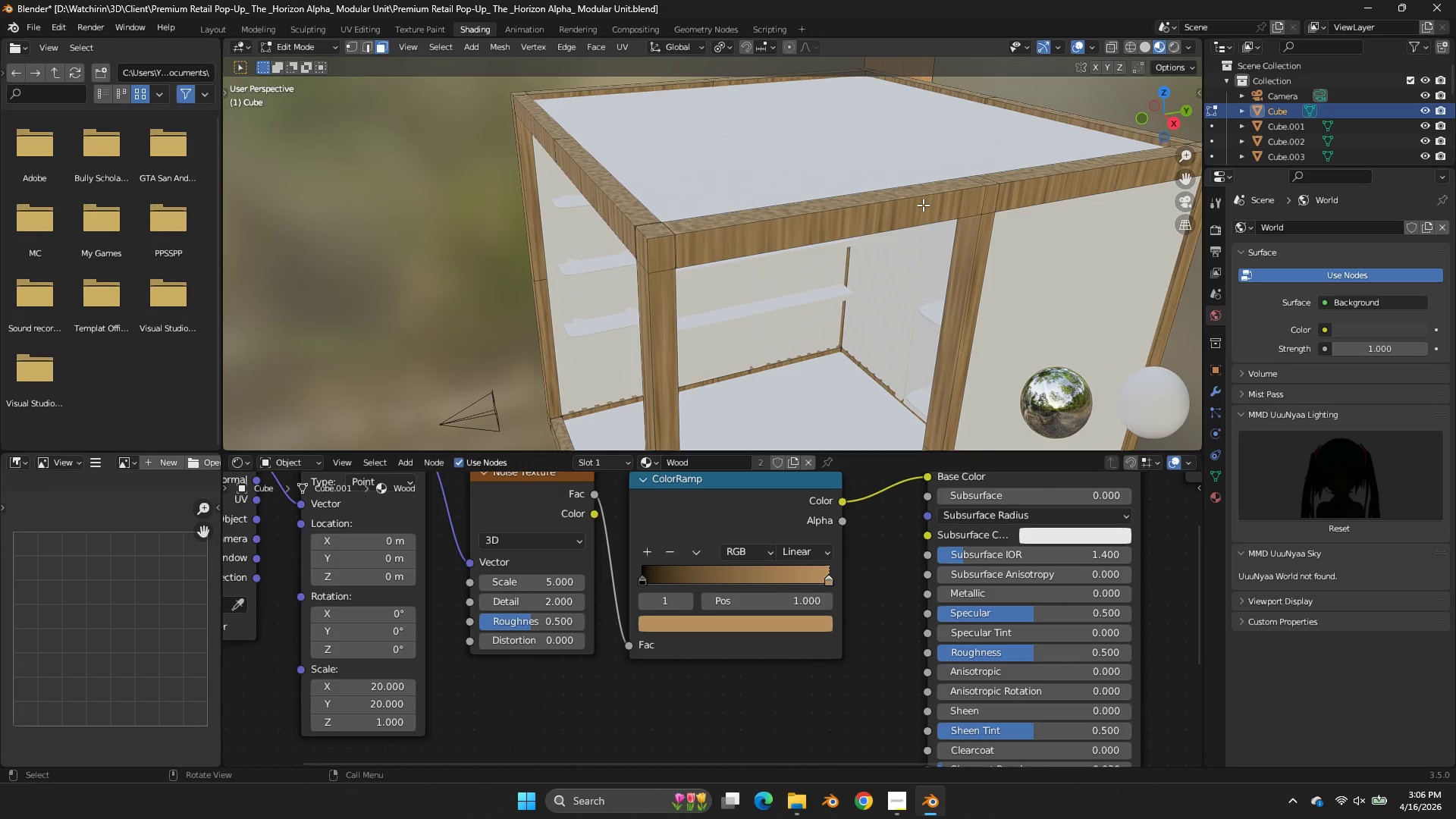 
key(Tab)
 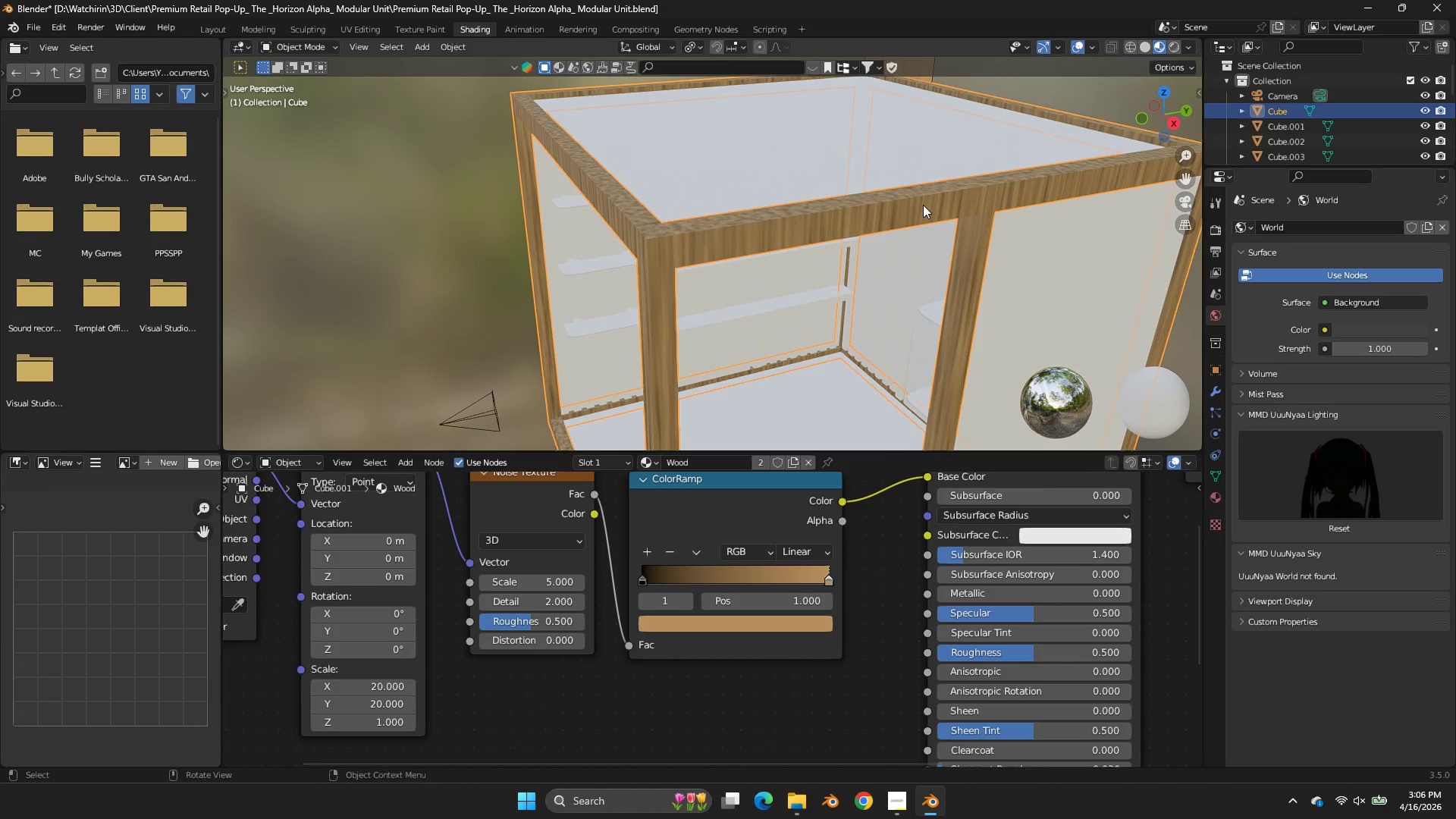 
key(Tab)
 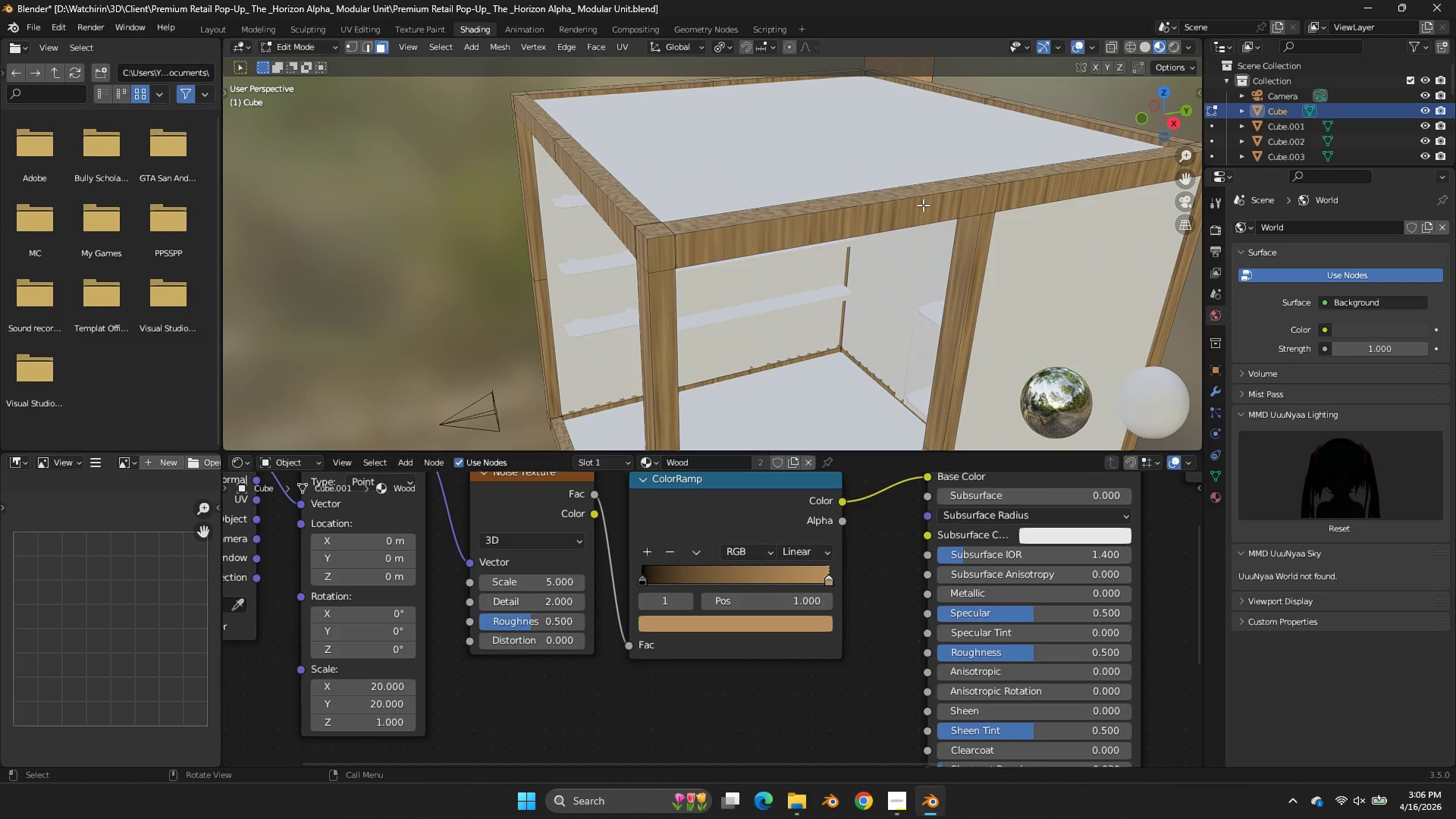 
left_click([923, 205])
 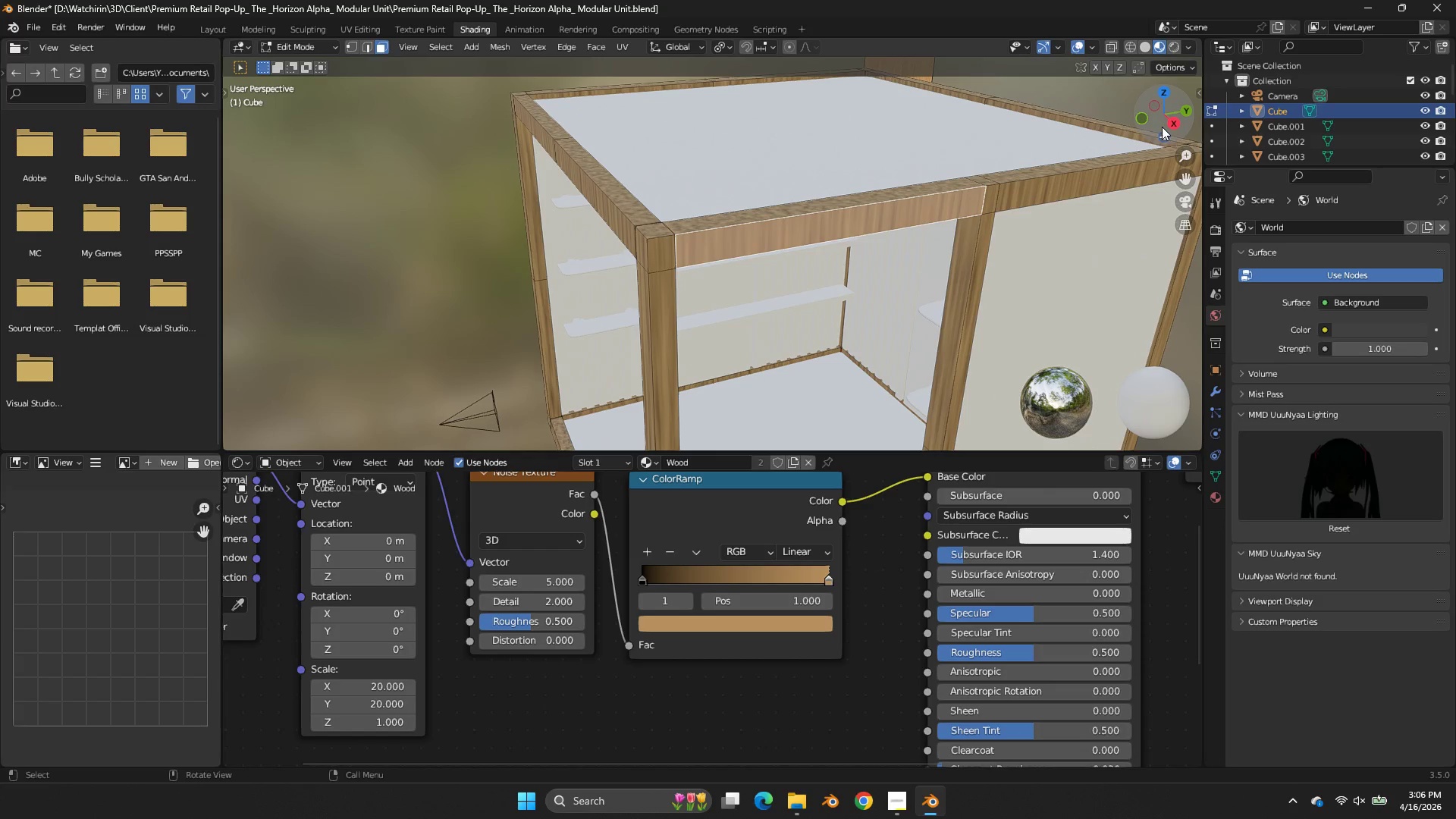 
left_click([1173, 123])
 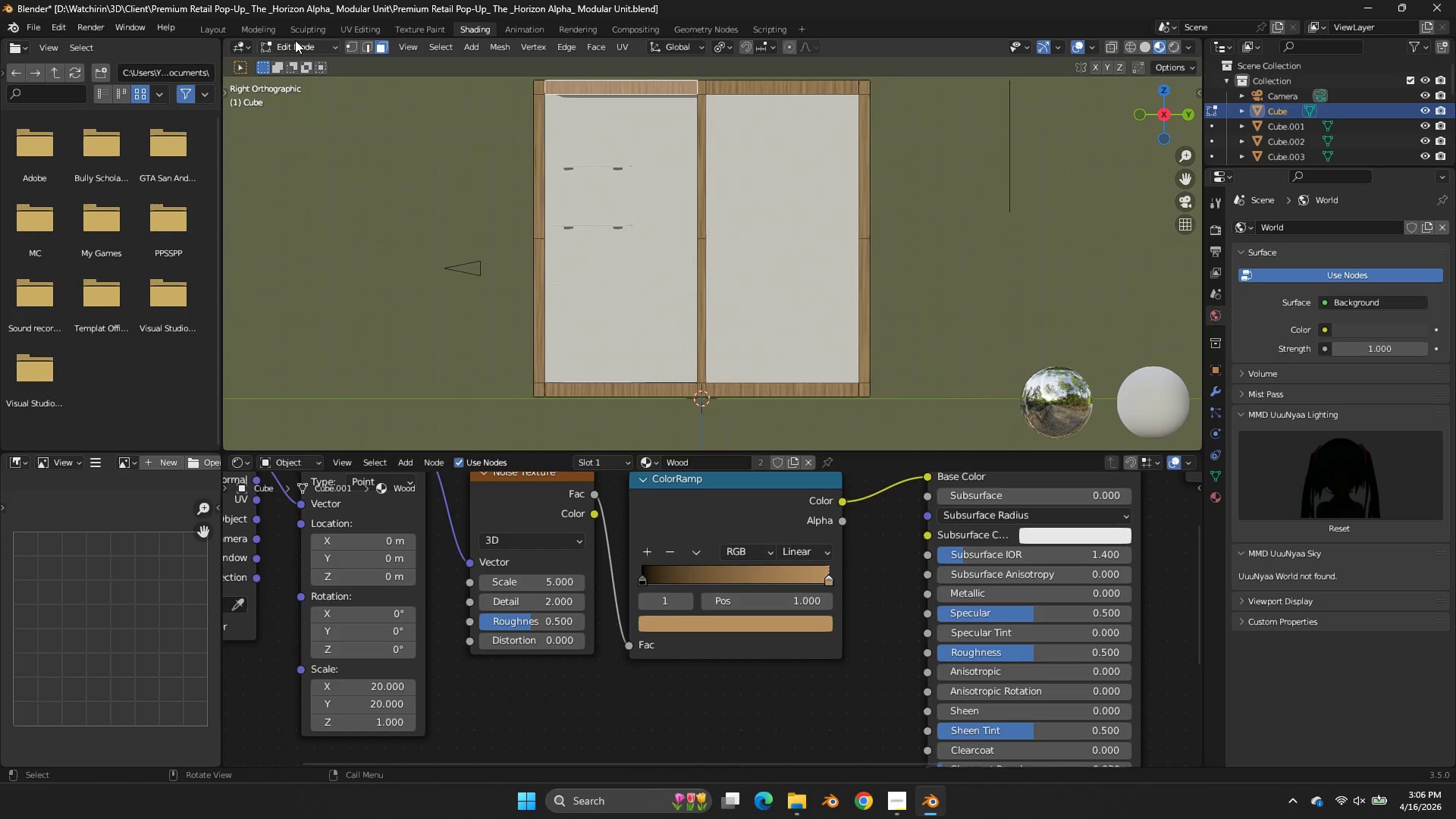 
left_click([212, 21])
 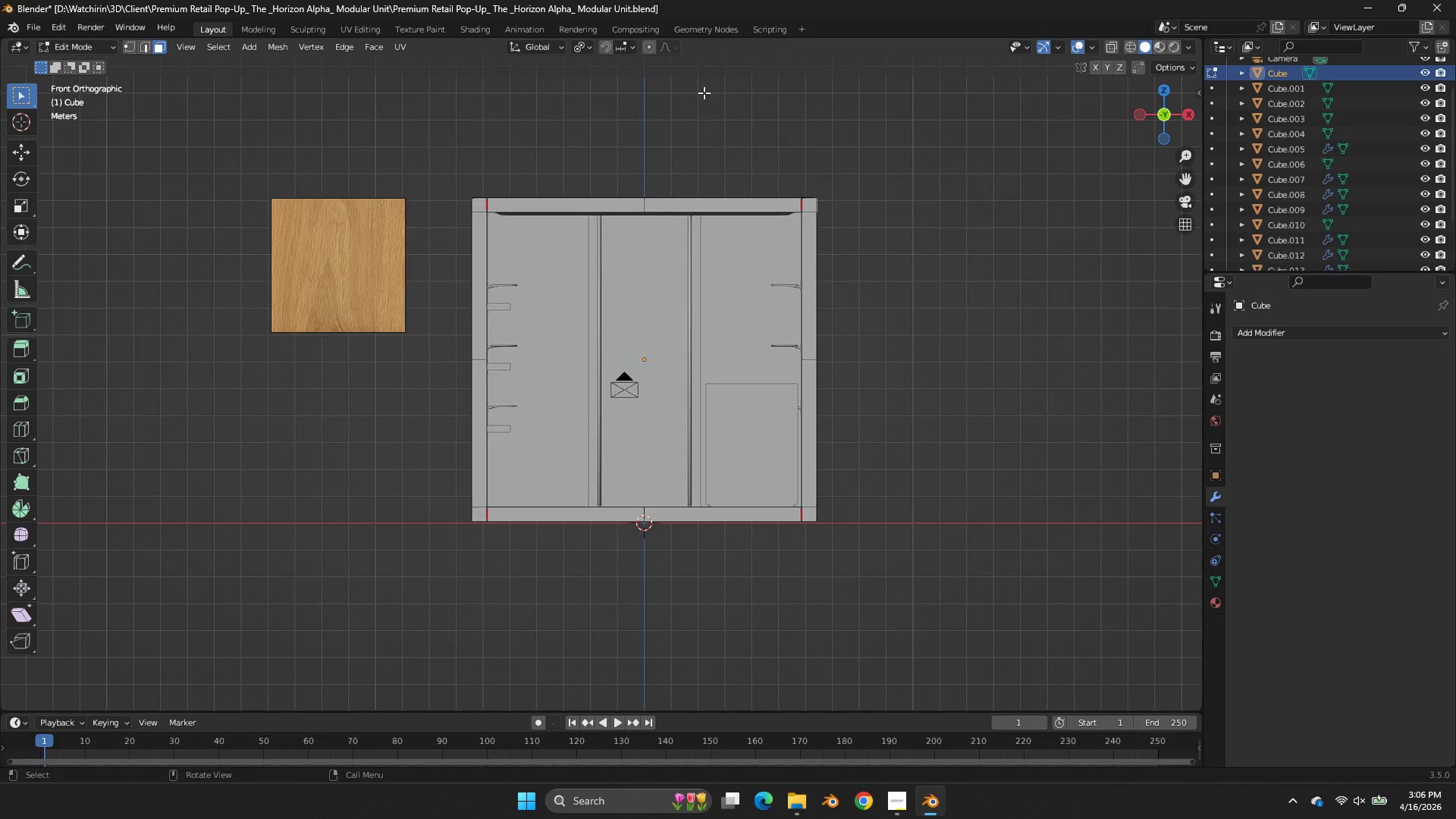 
key(Z)
 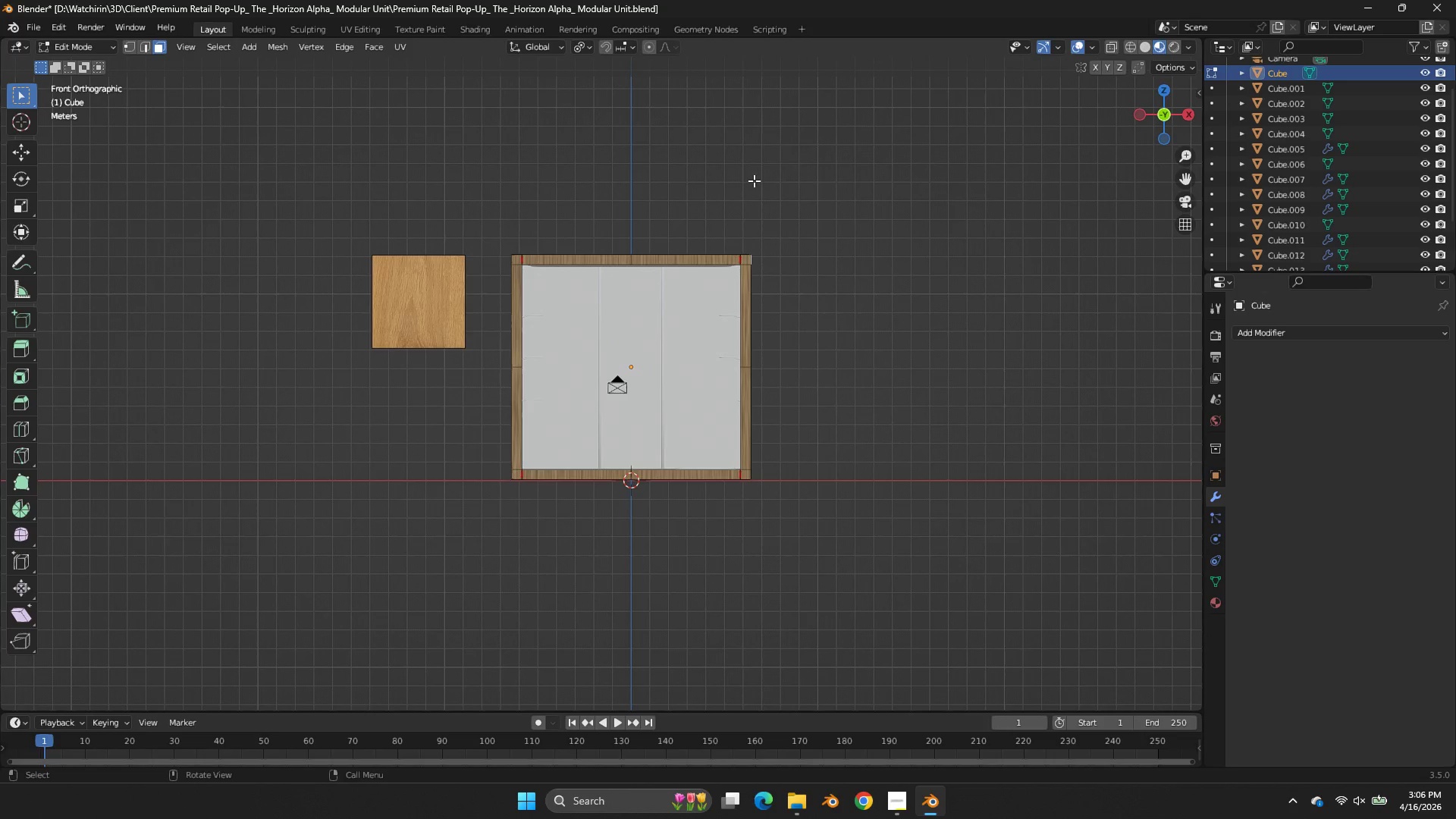 
scroll: coordinate [704, 93], scroll_direction: down, amount: 2.0
 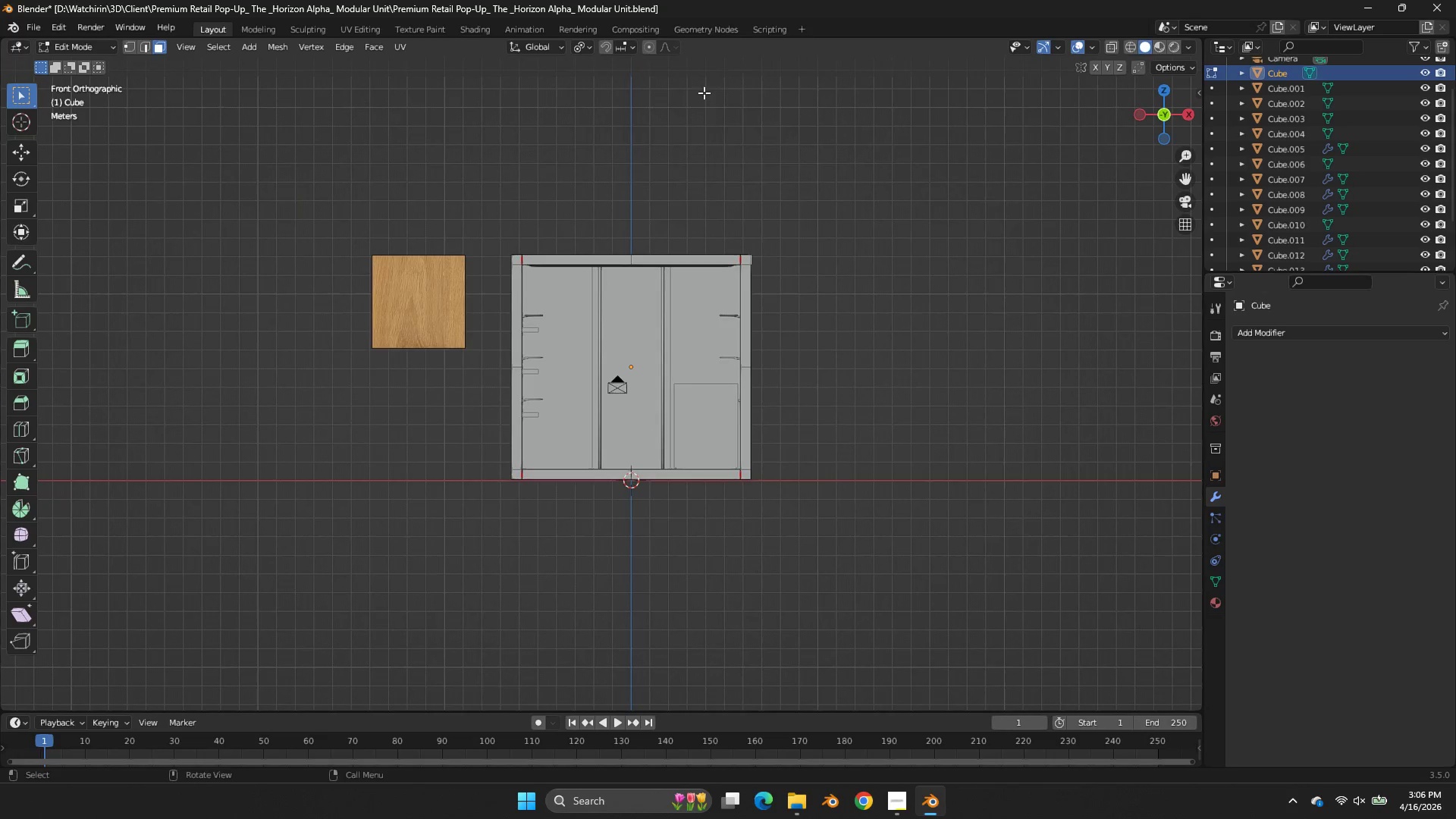 
key(Z)
 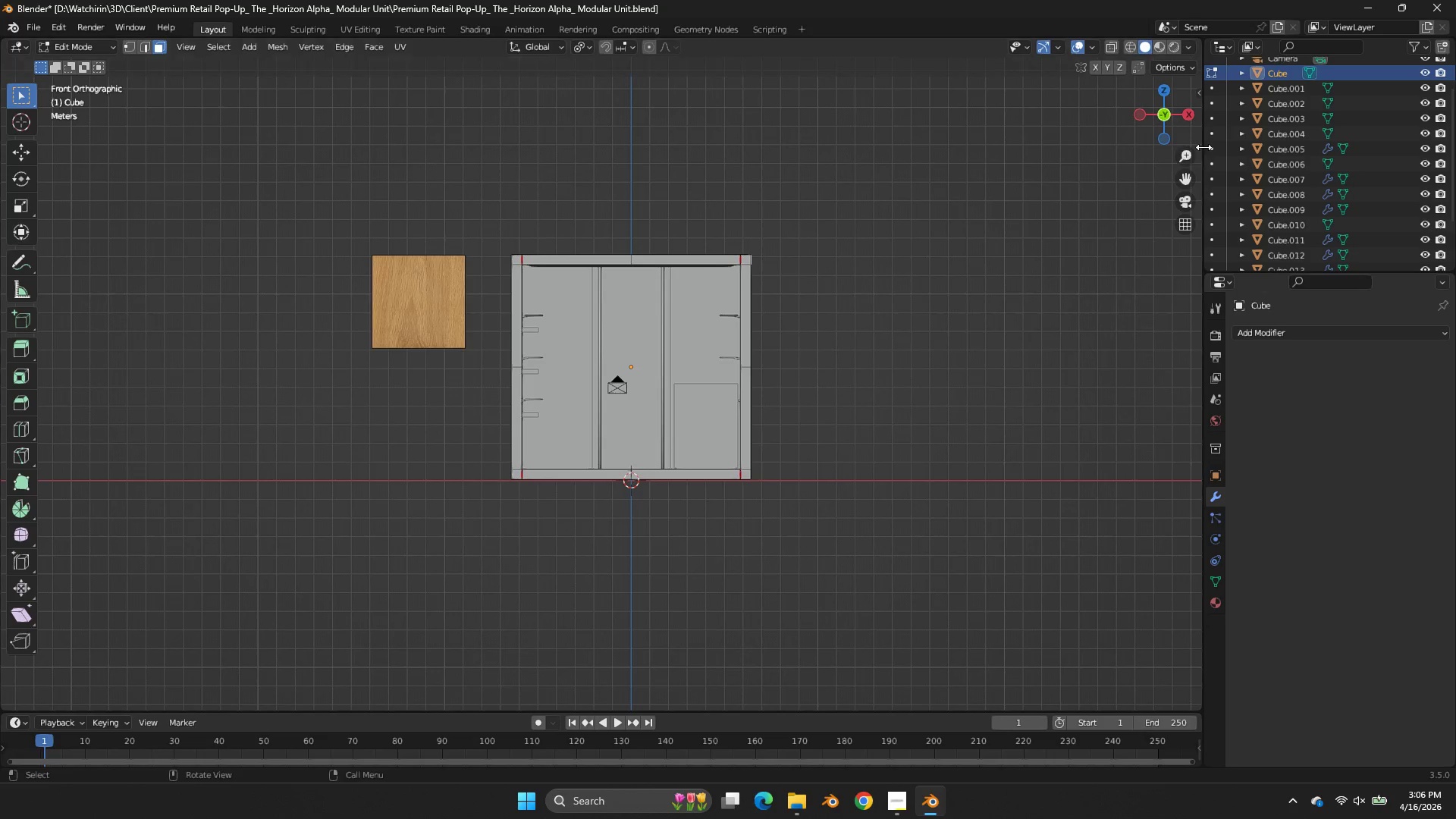 
key(Tab)
 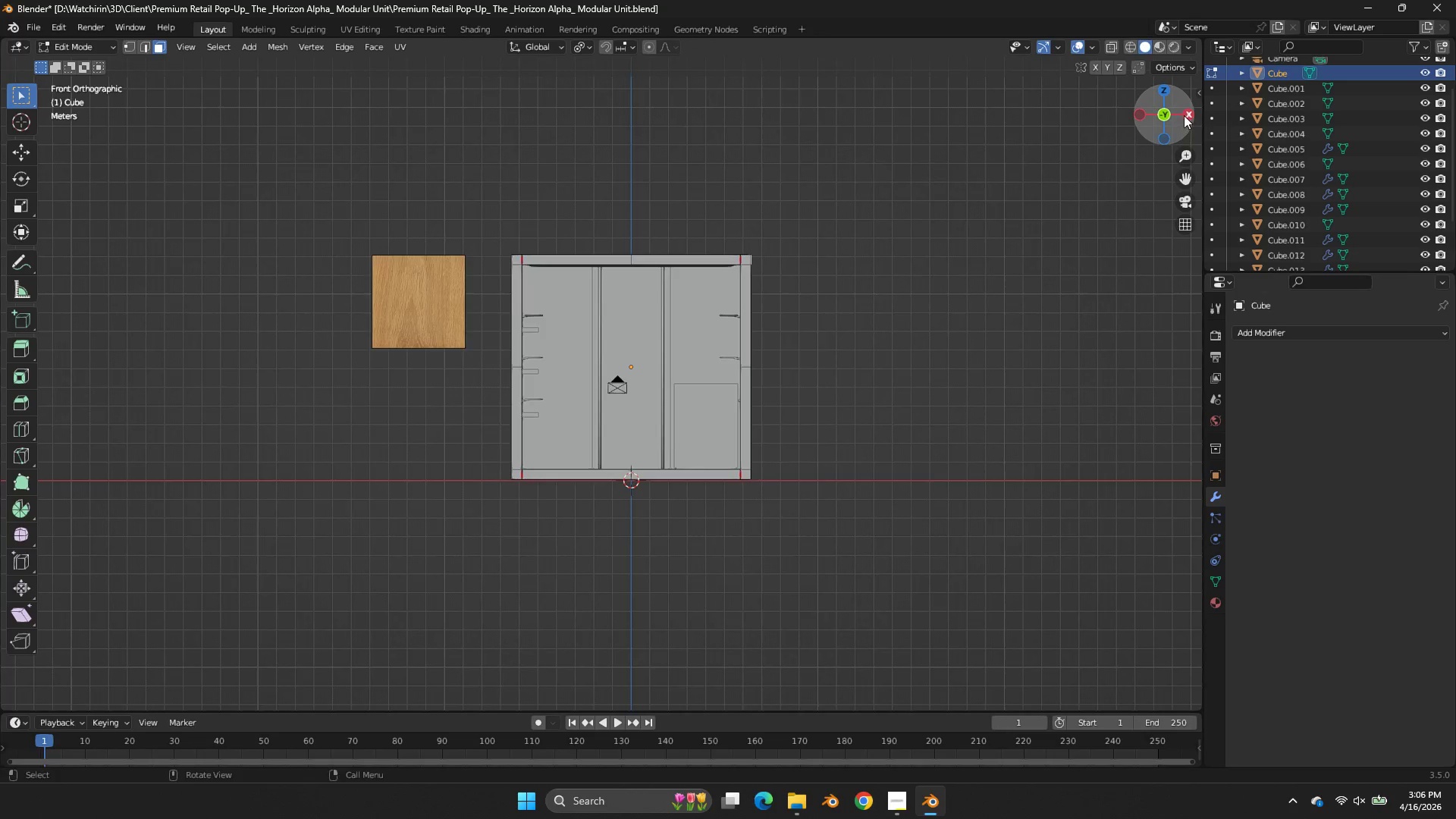 
left_click_drag(start_coordinate=[1184, 115], to_coordinate=[982, 142])
 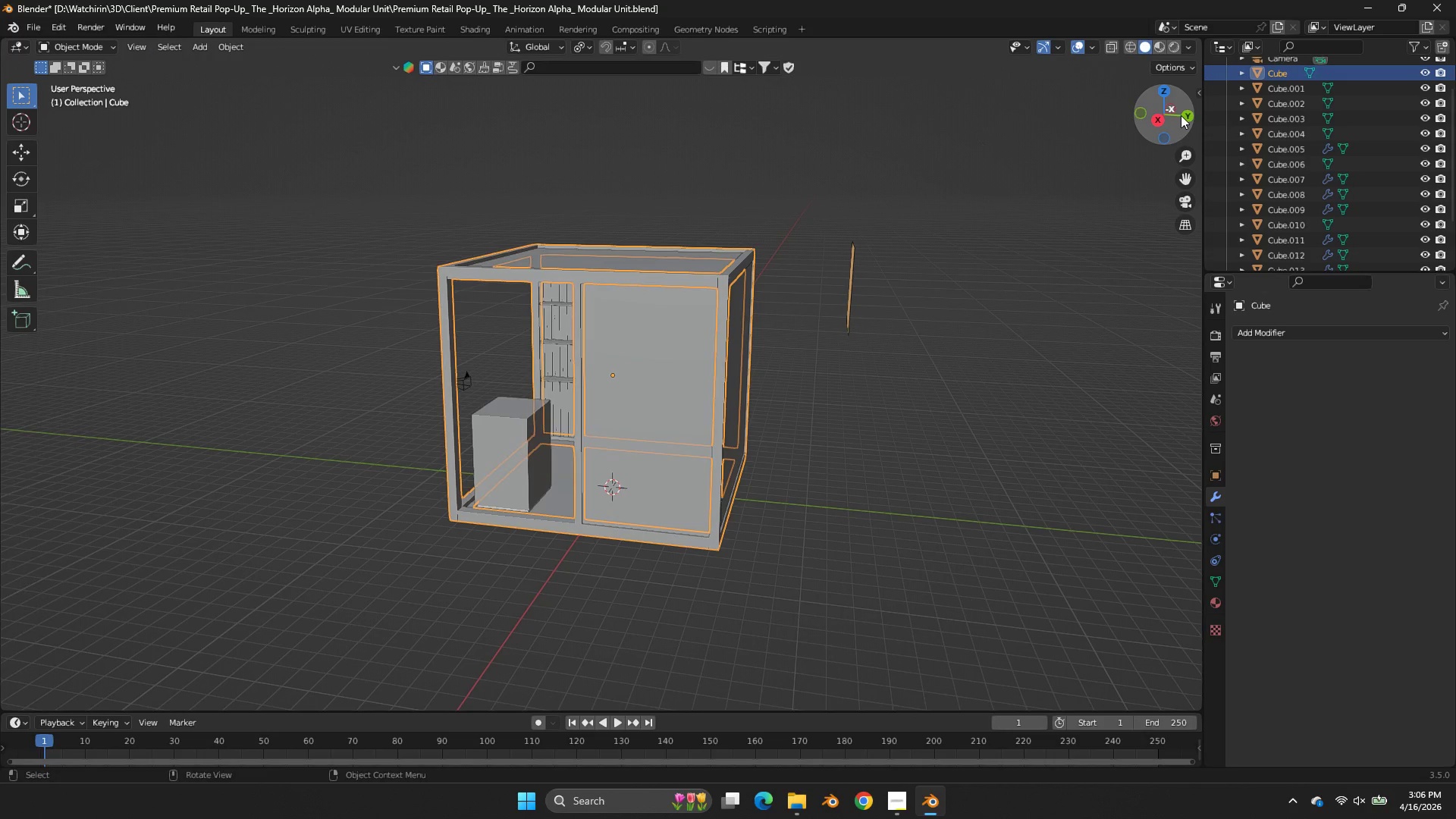 
key(Tab)
 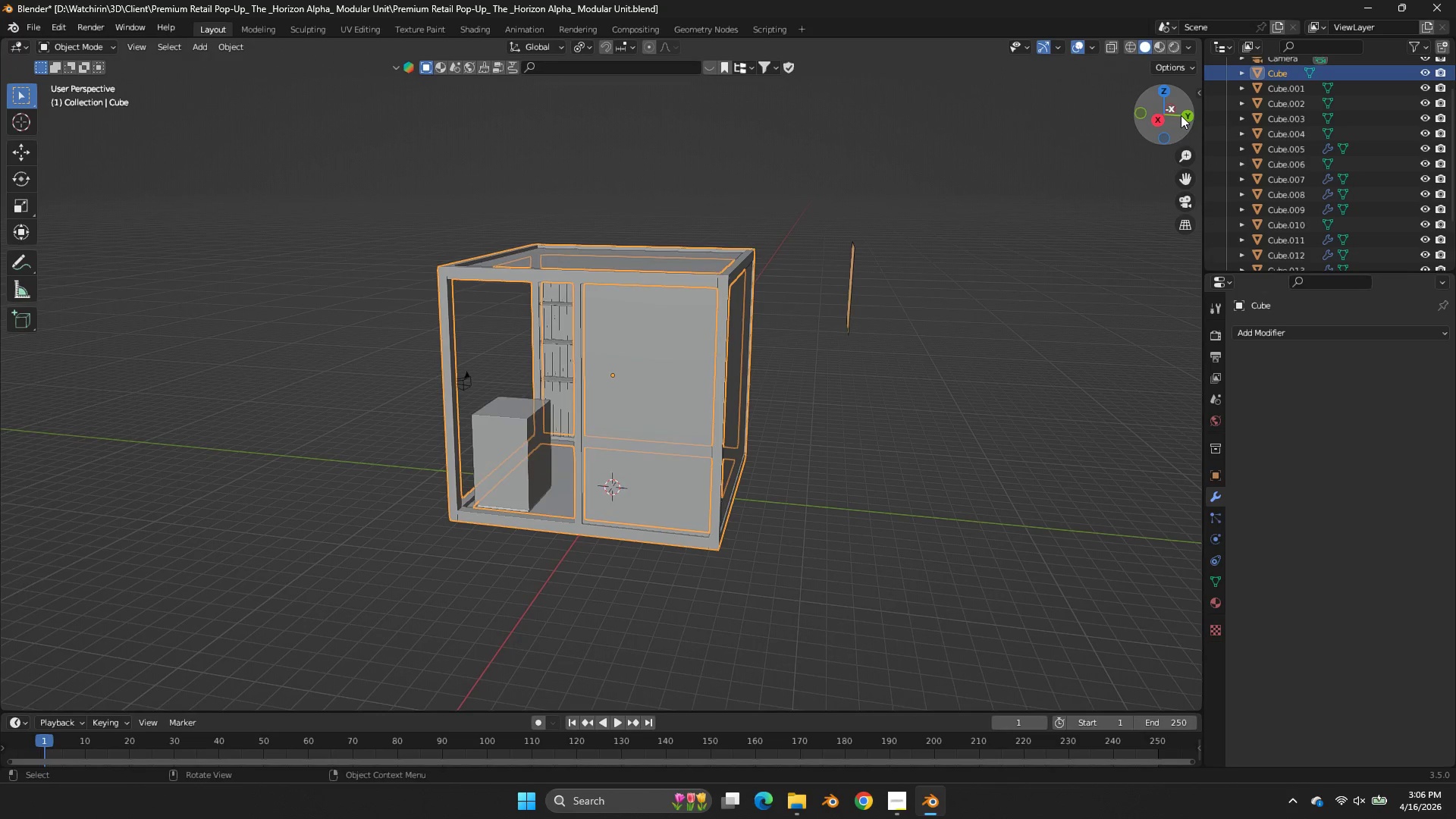 
key(Z)
 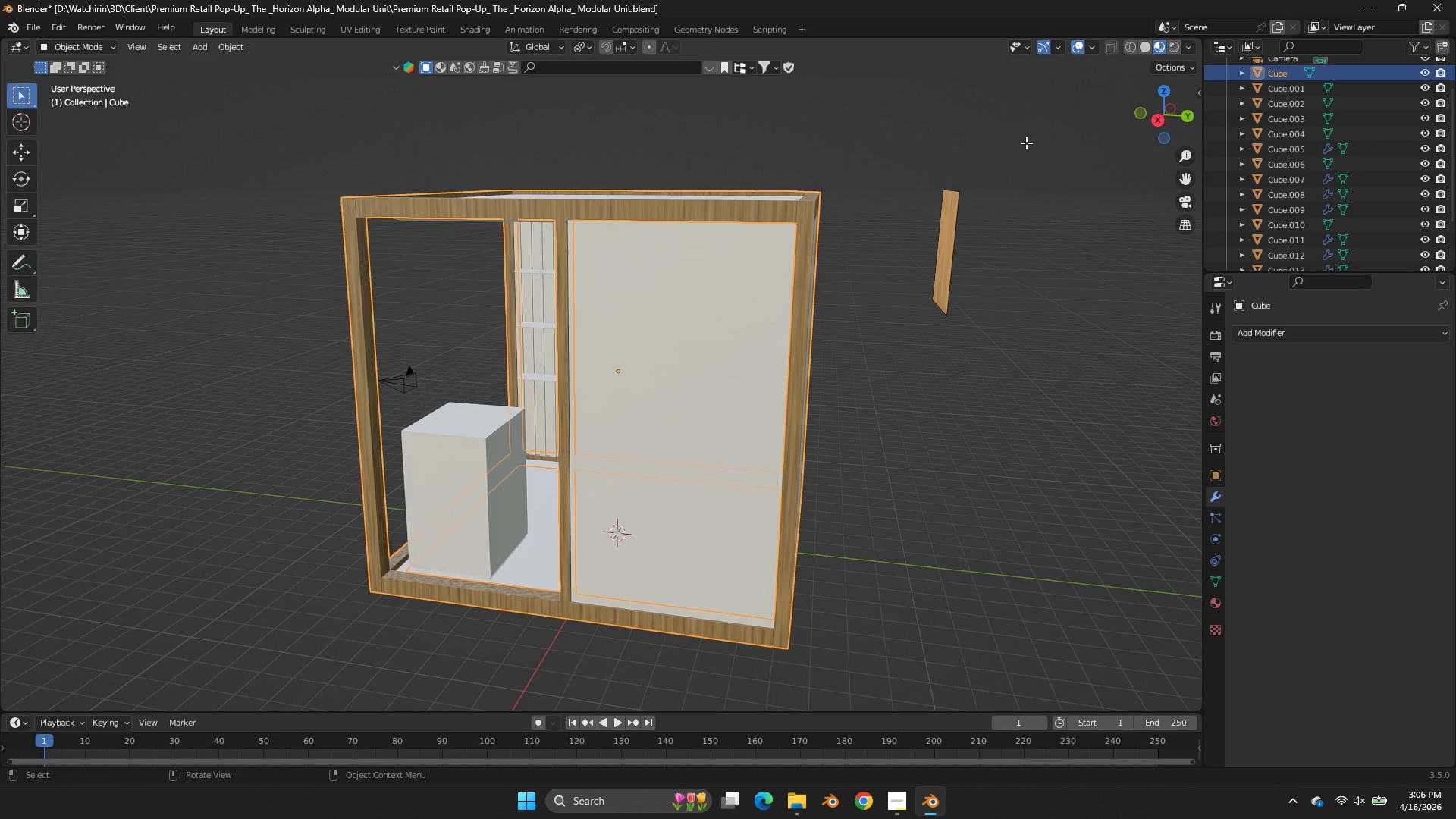 
scroll: coordinate [1181, 115], scroll_direction: up, amount: 2.0
 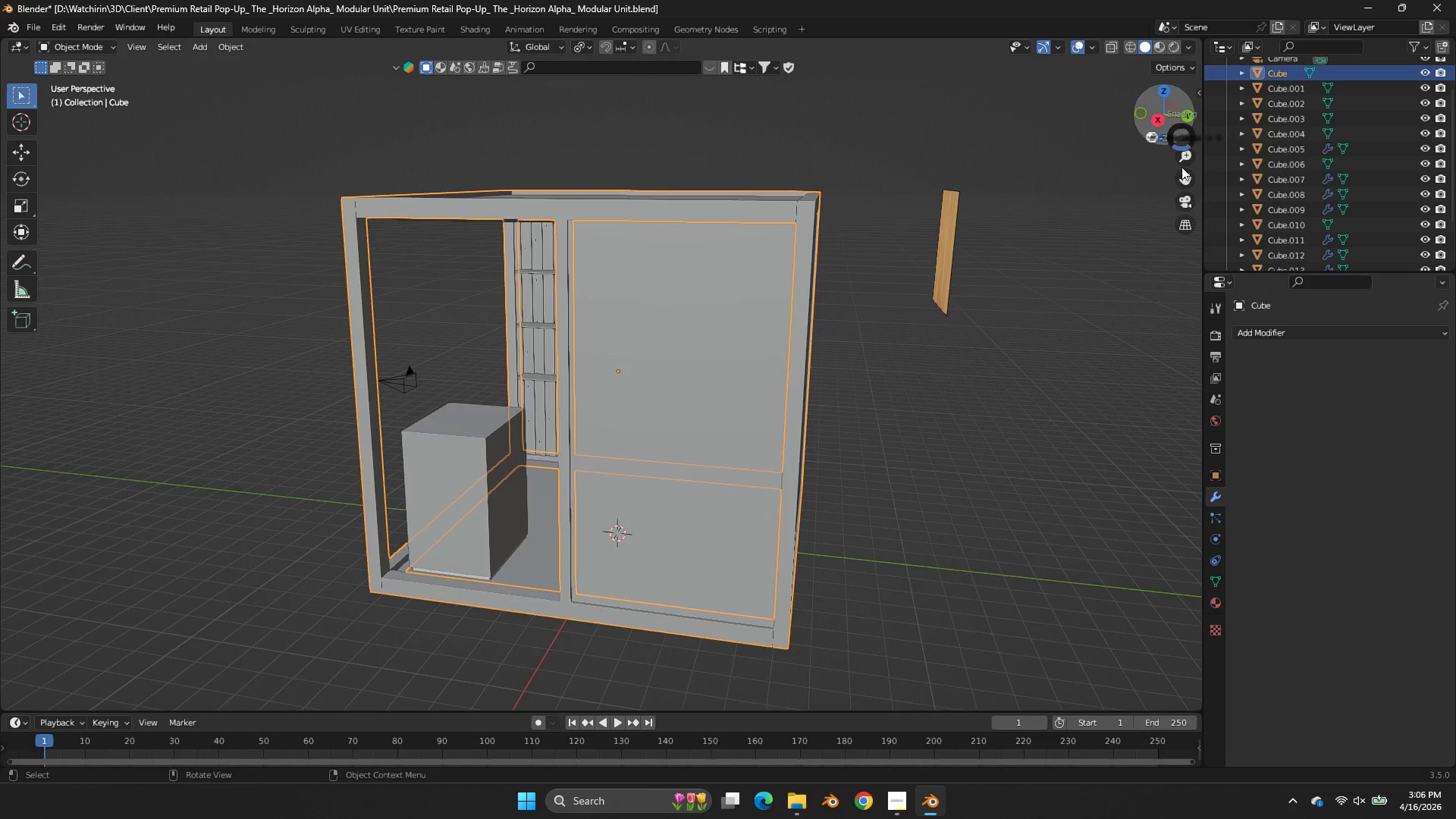 
key(Tab)
 